 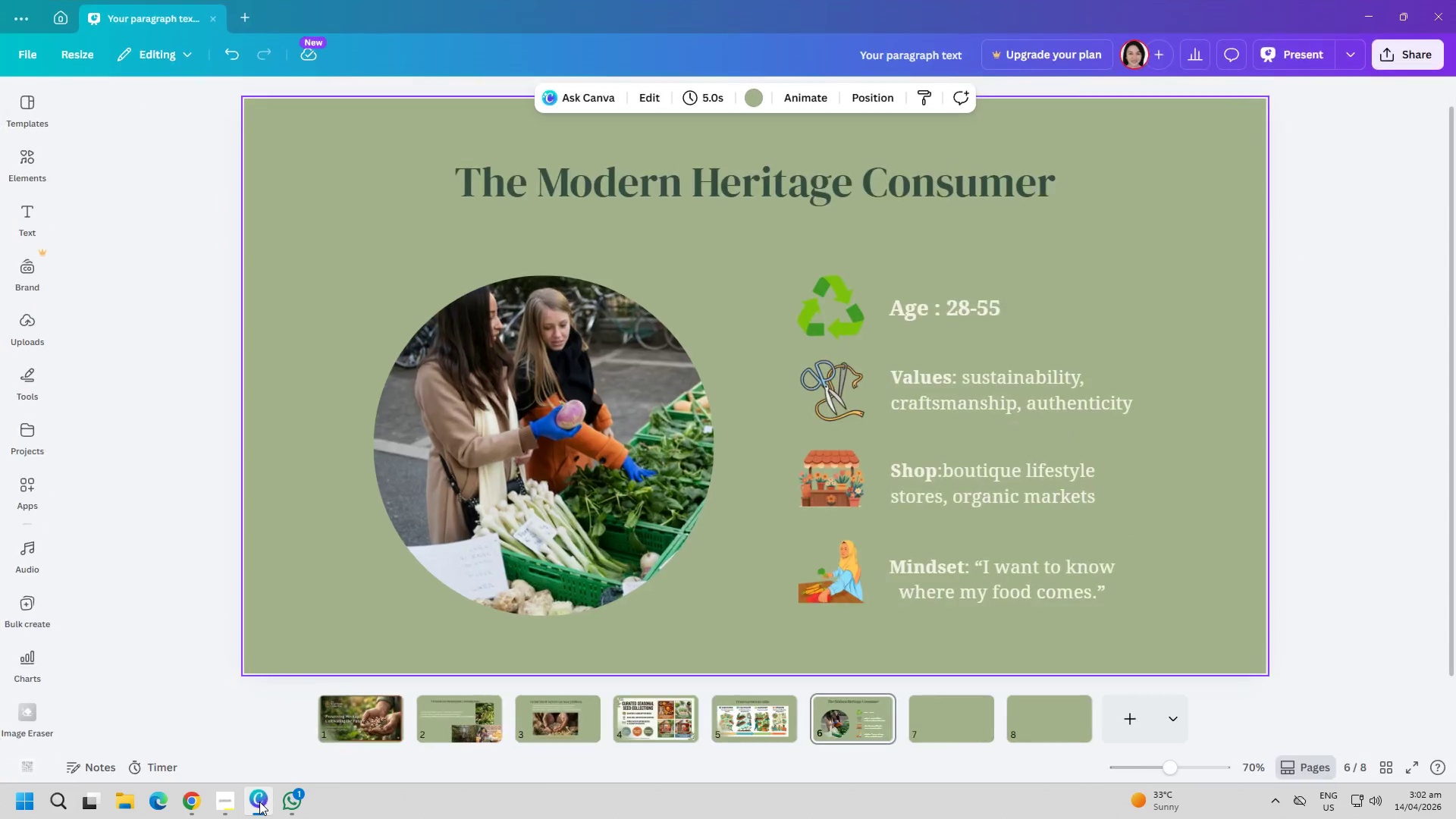 
left_click([952, 715])
 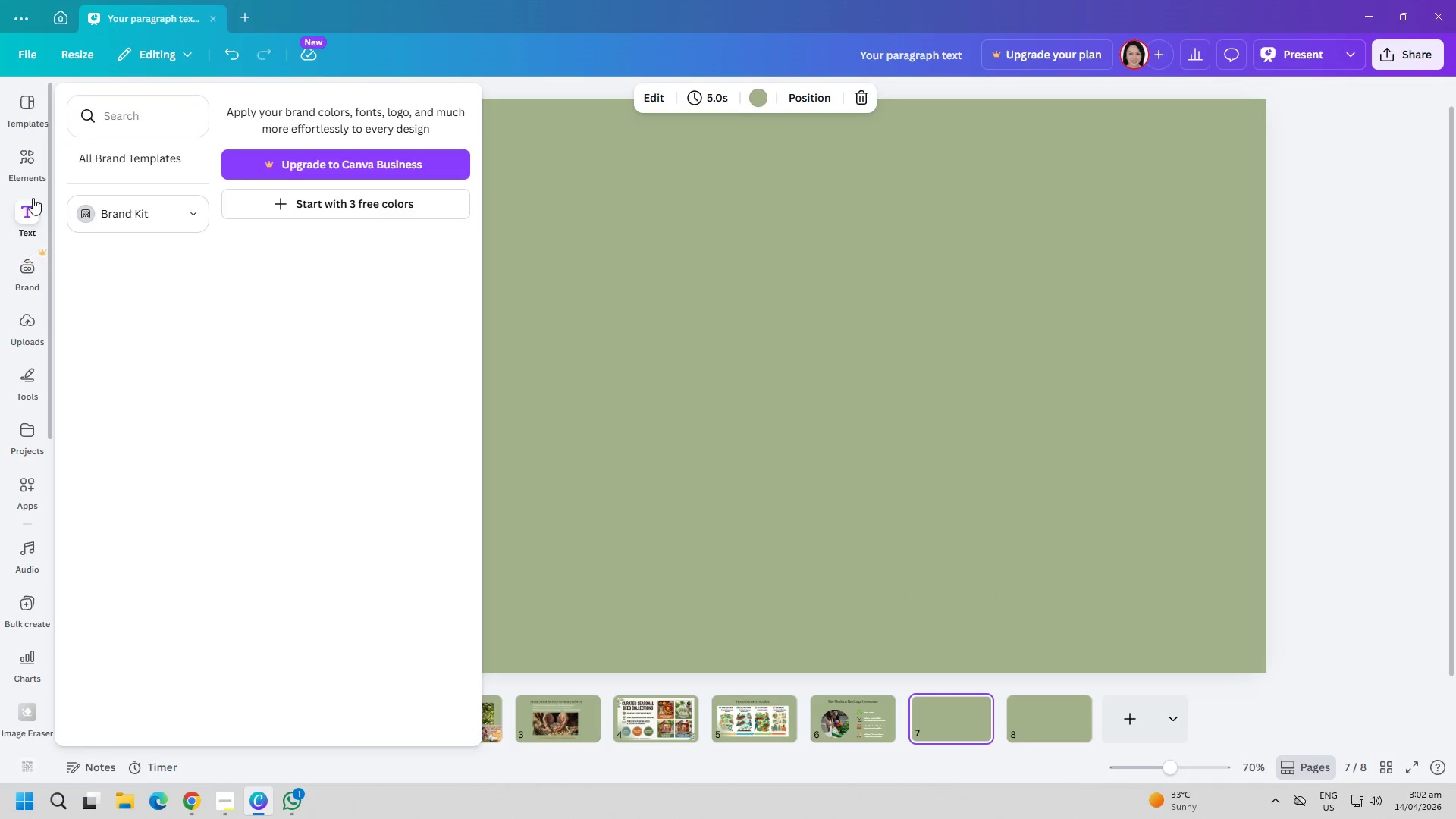 
left_click([26, 158])
 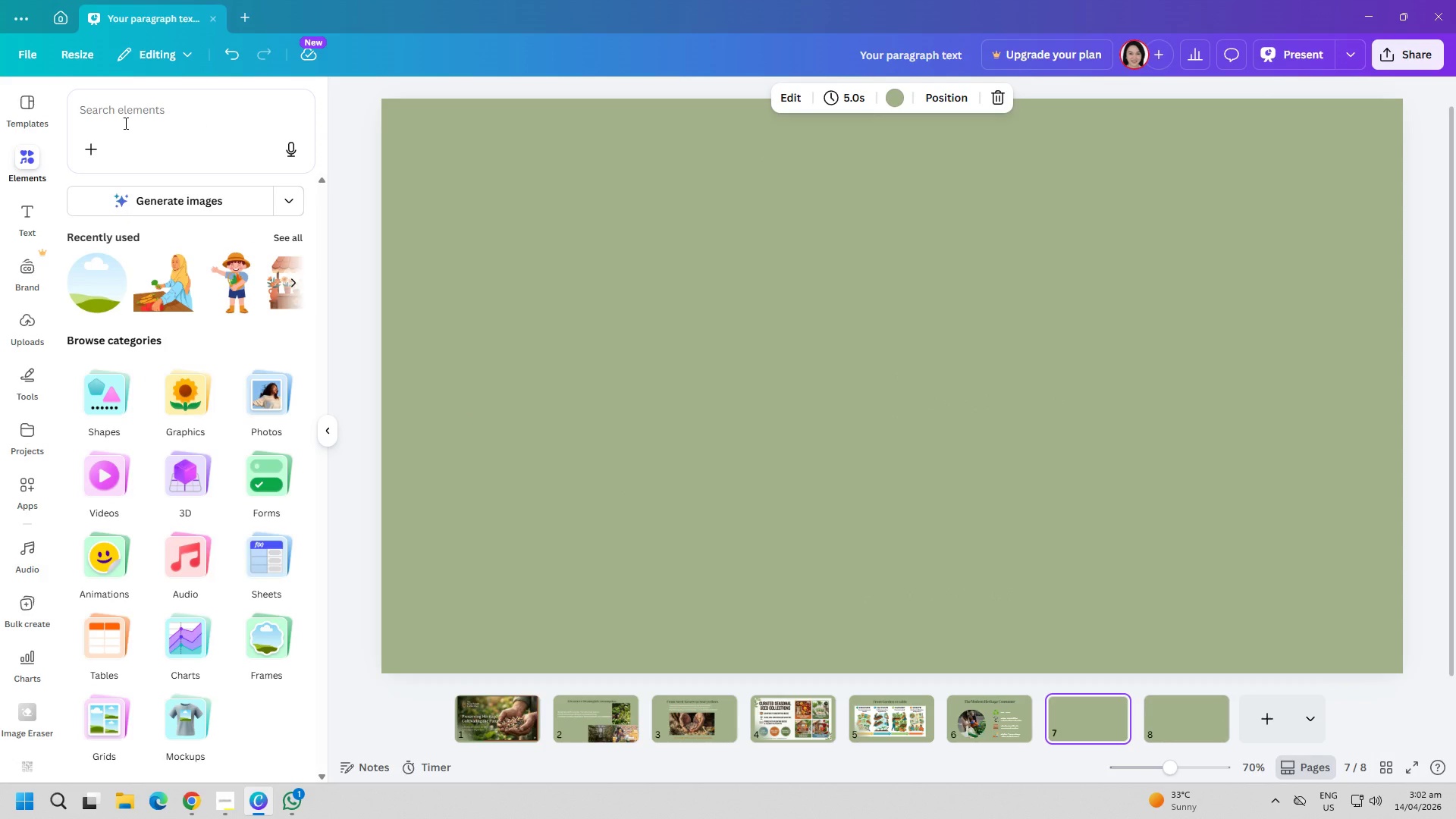 
left_click([124, 121])
 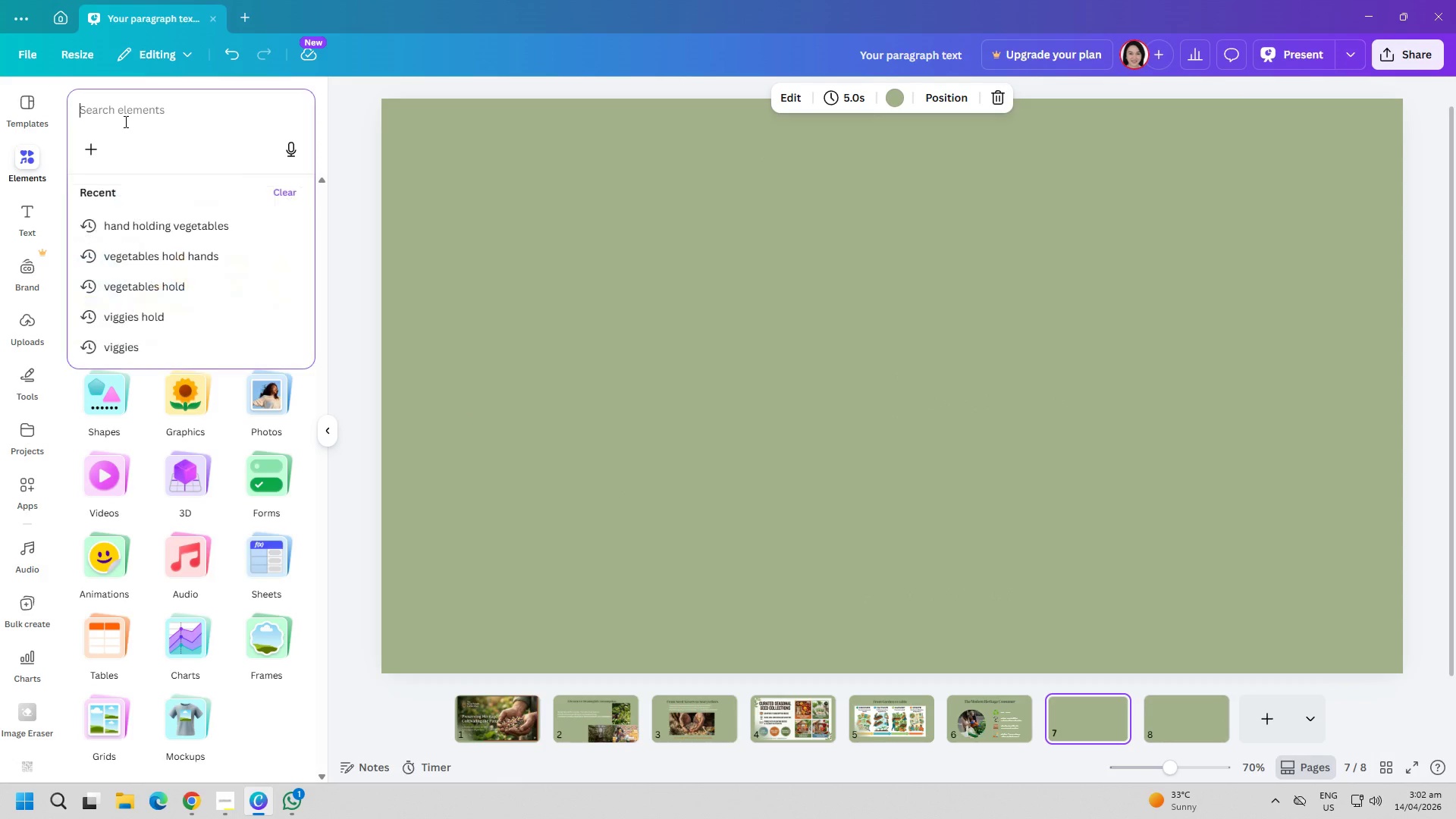 
type(grid)
 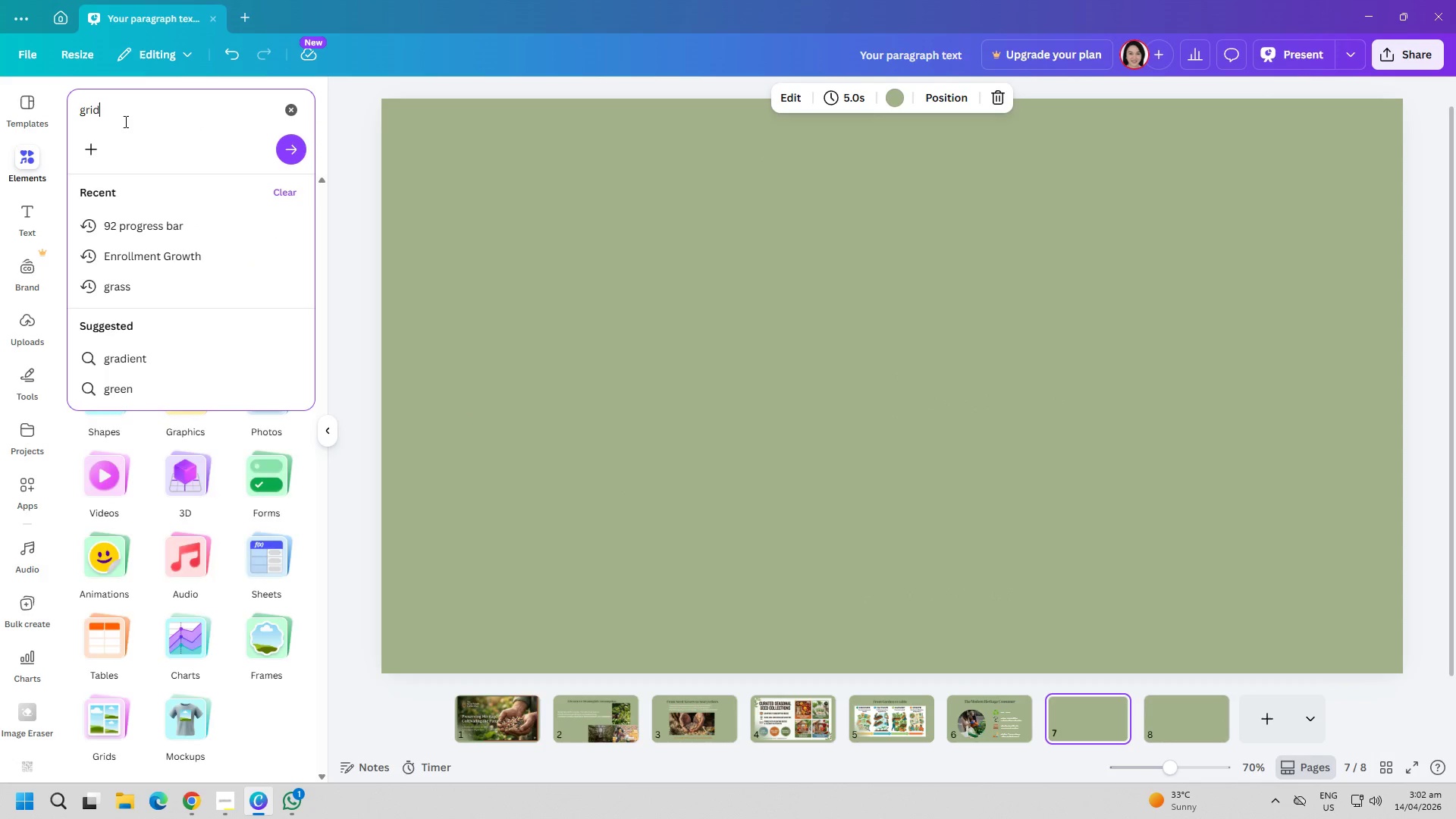 
key(Enter)
 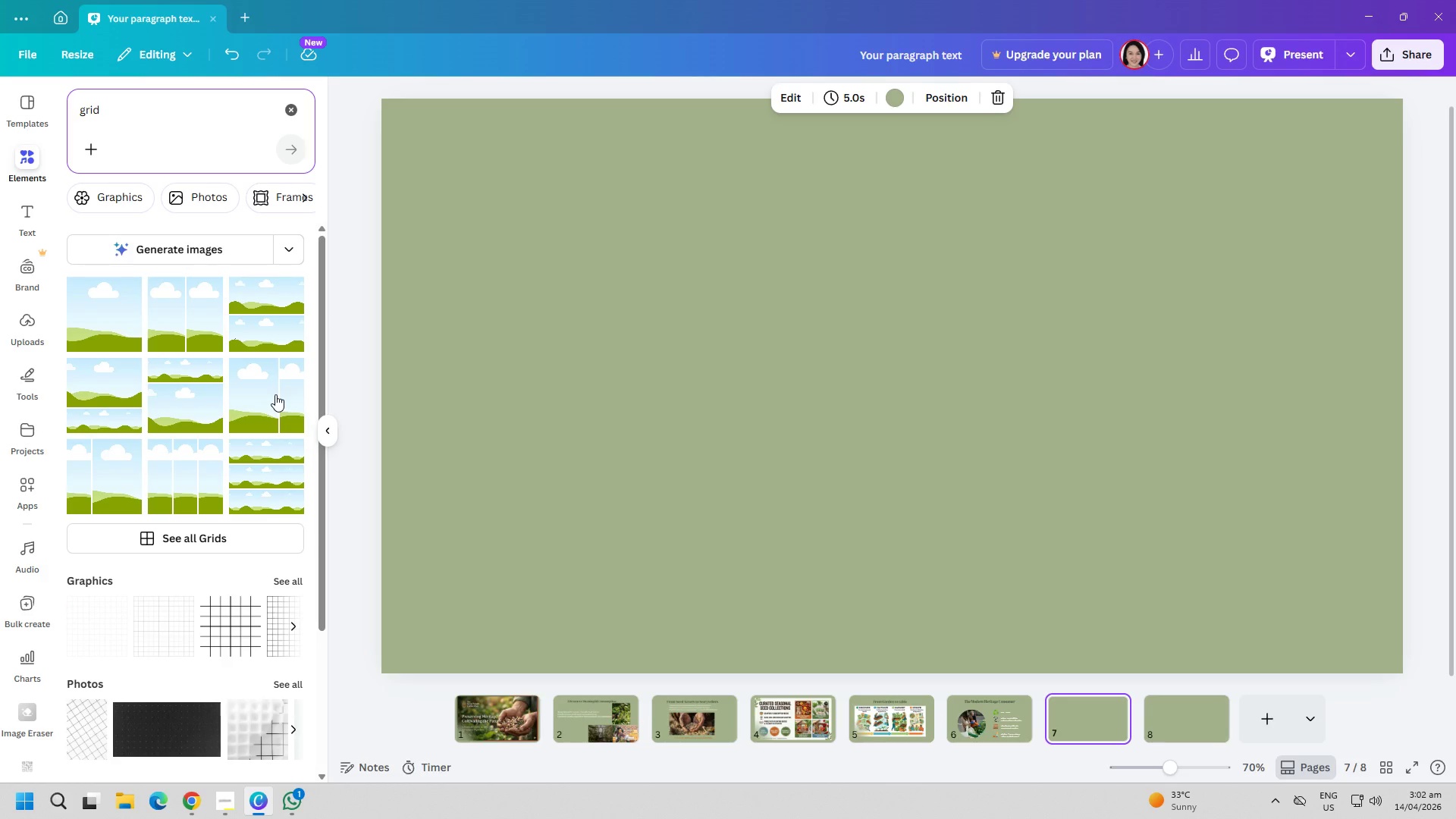 
wait(19.5)
 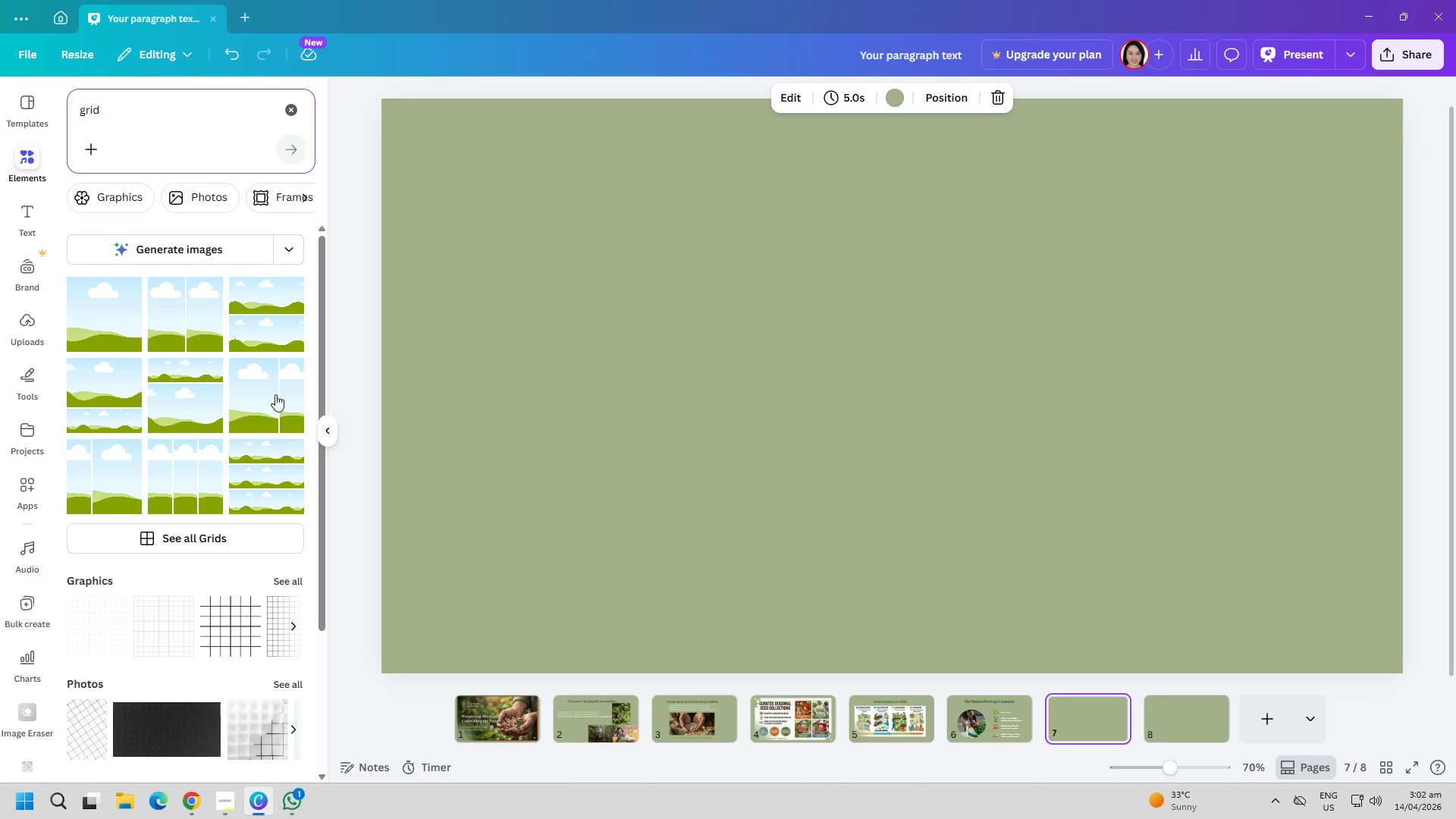 
left_click([297, 97])
 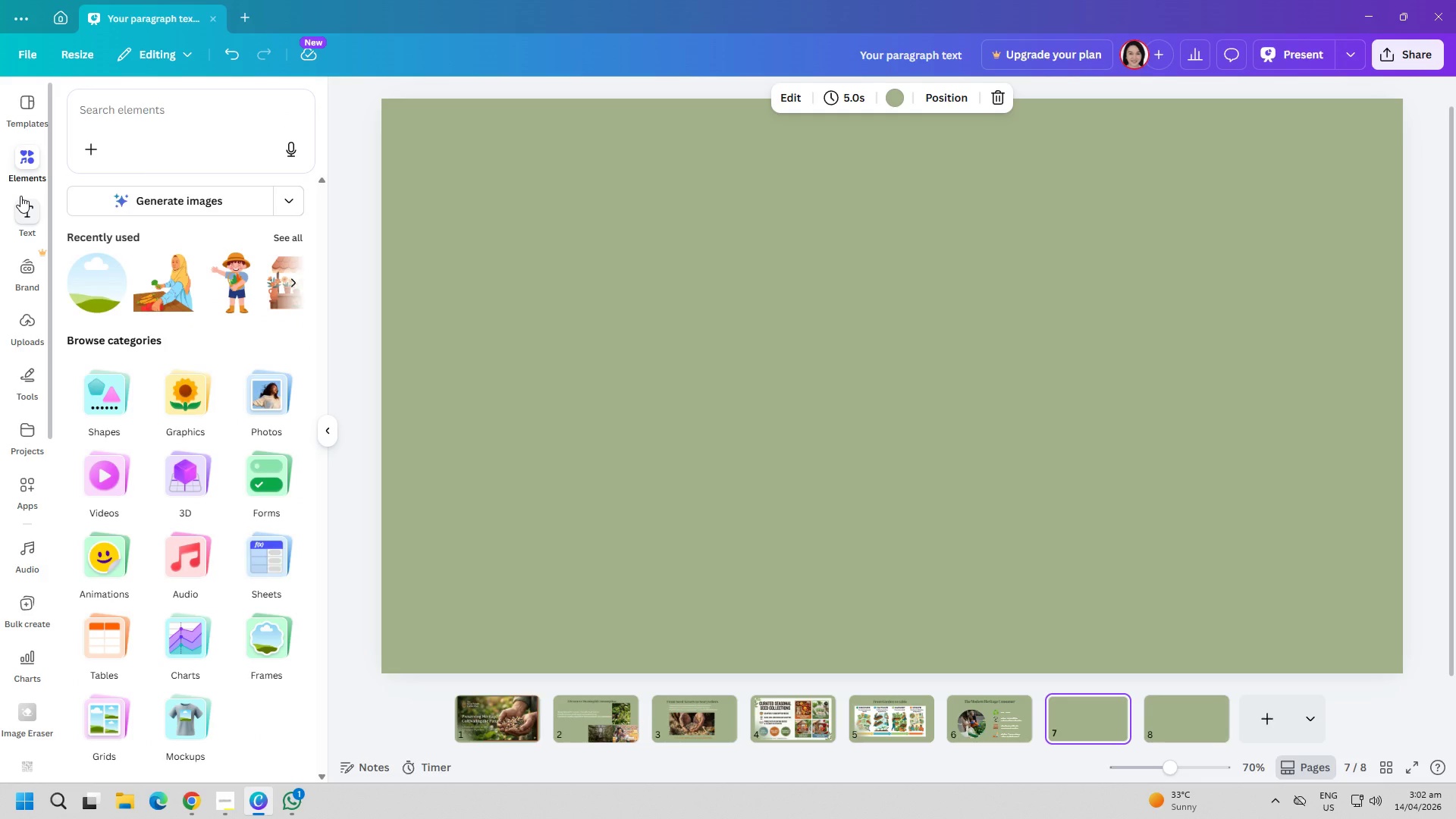 
mouse_move([73, 244])
 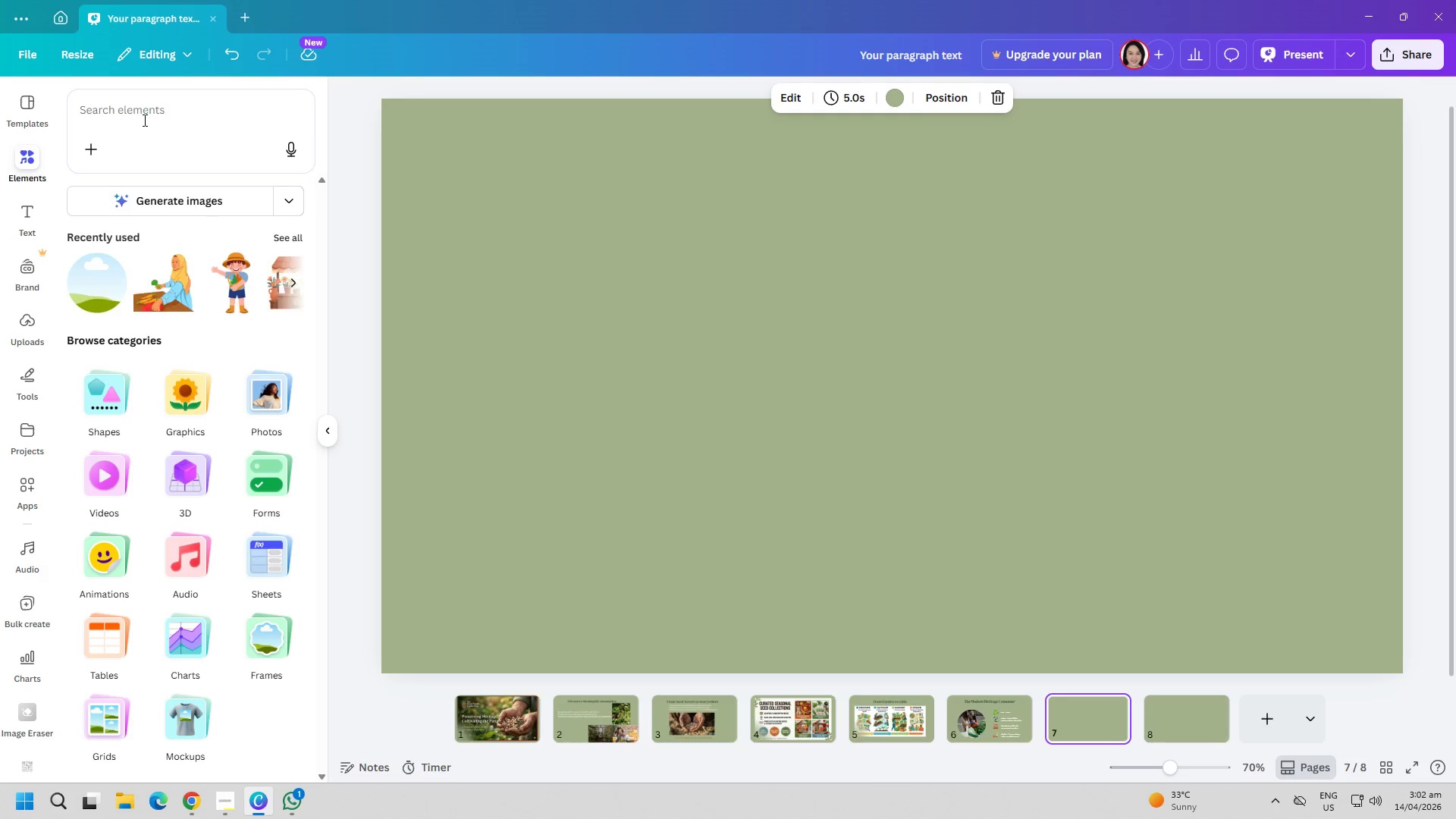 
left_click([143, 120])
 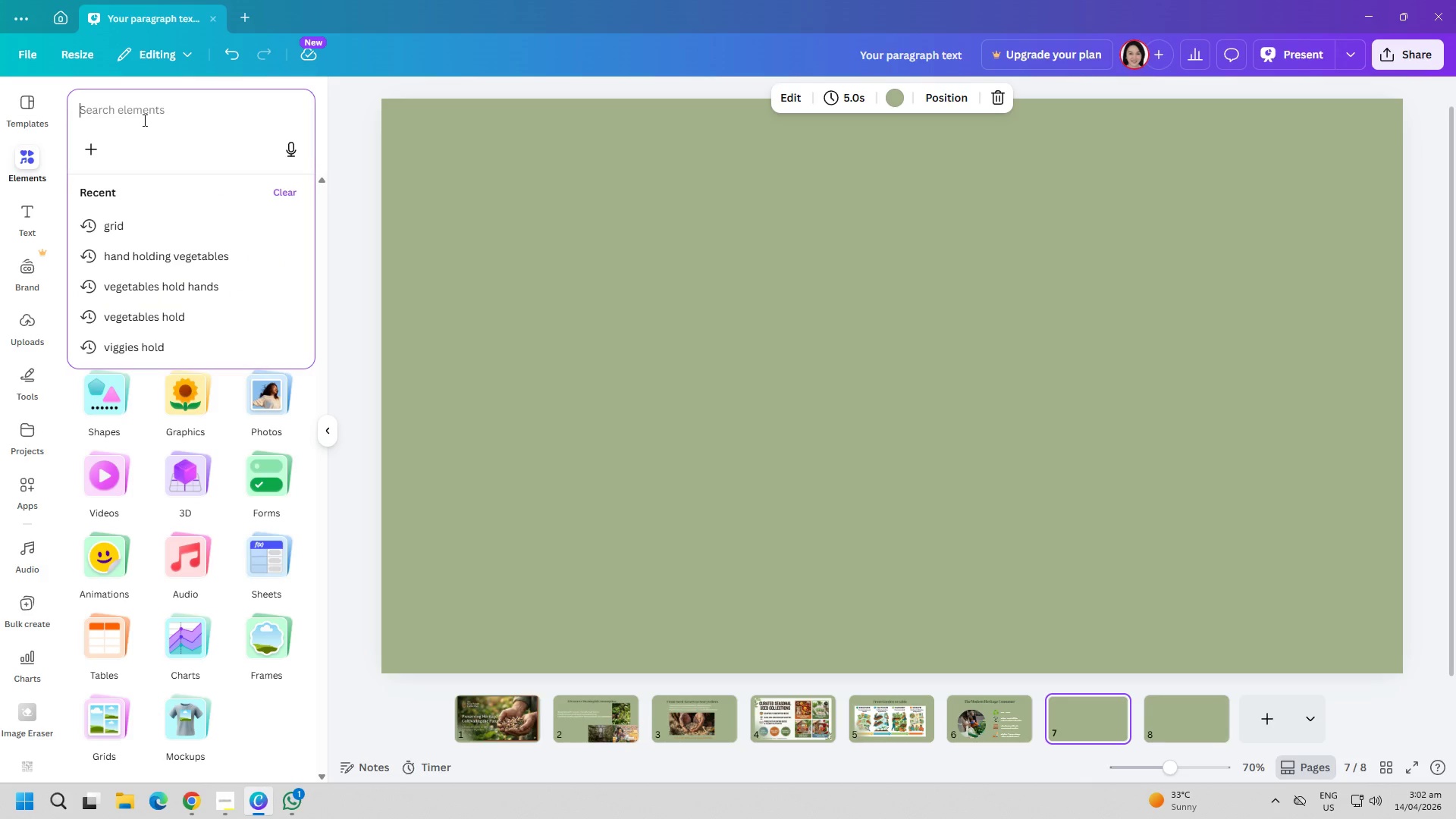 
type(grid)
 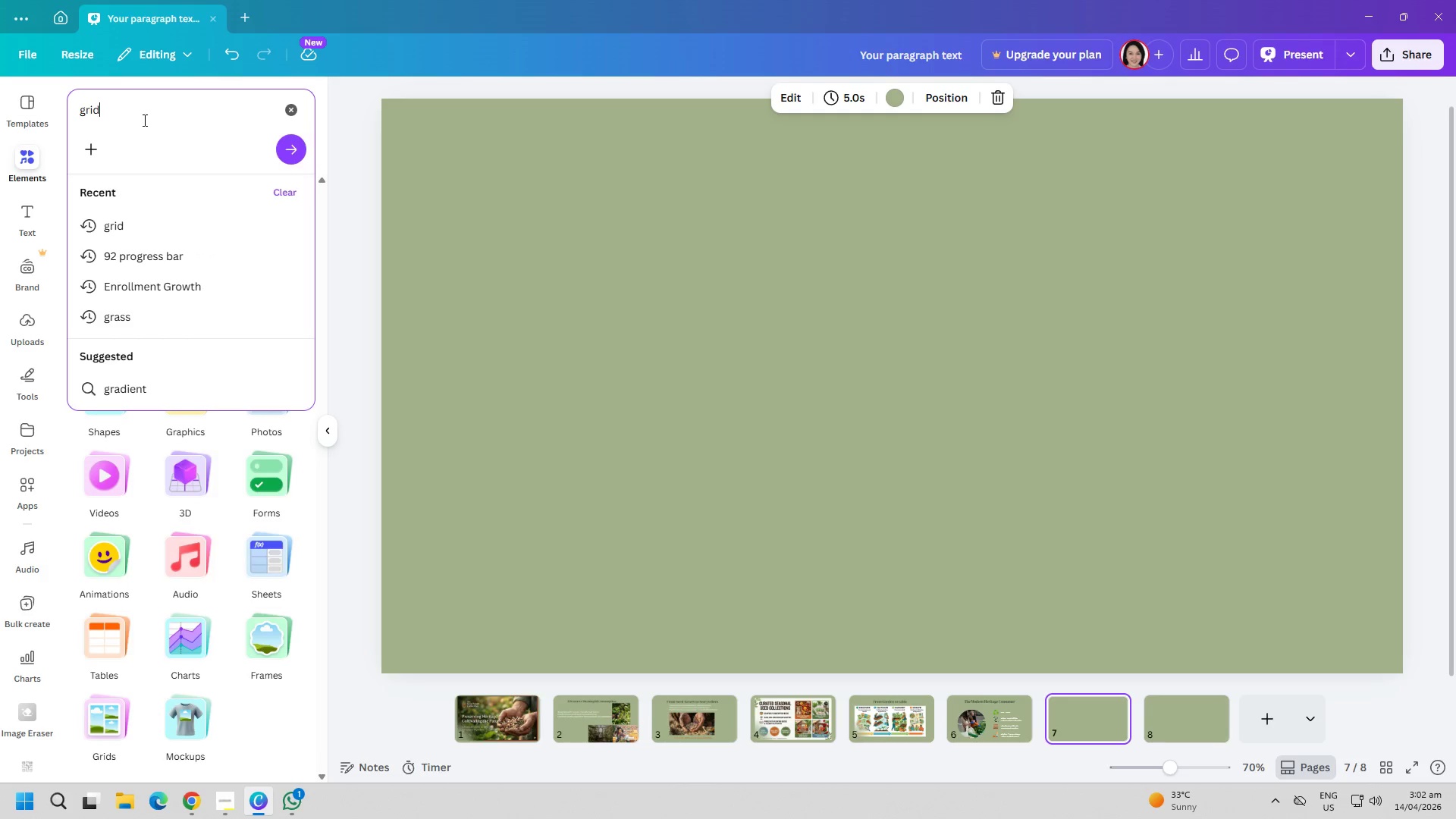 
key(Enter)
 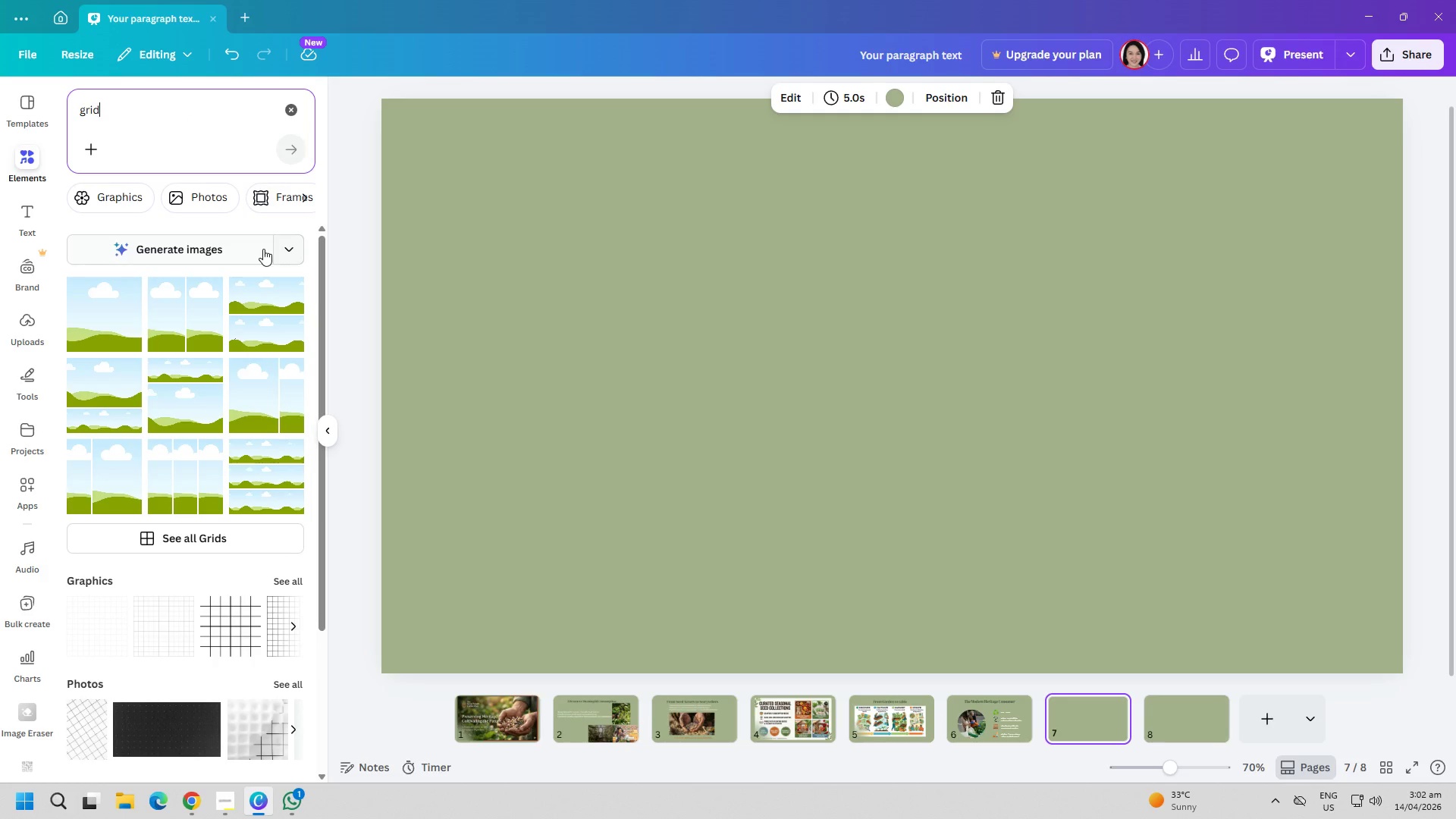 
wait(7.38)
 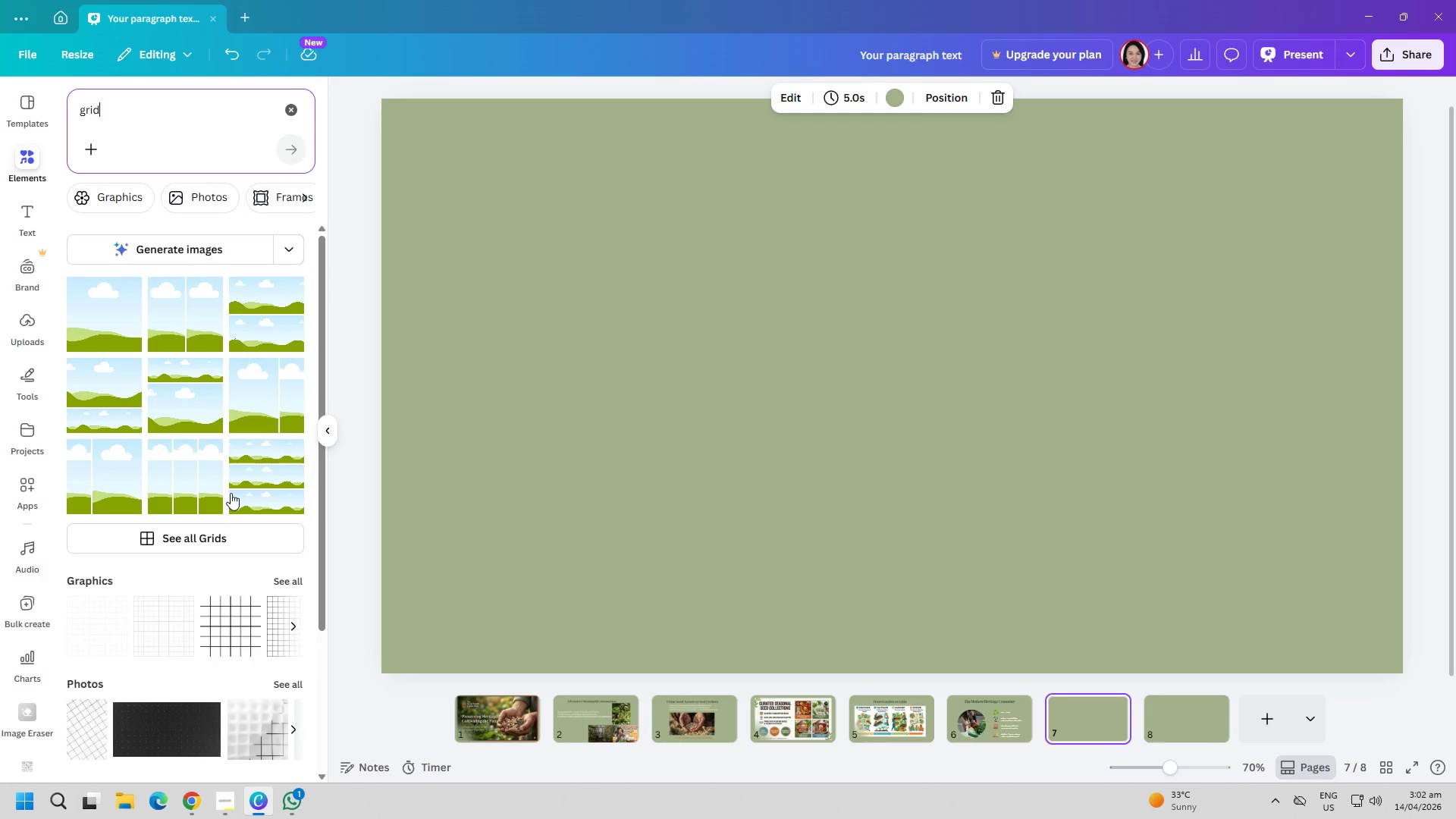 
left_click([194, 539])
 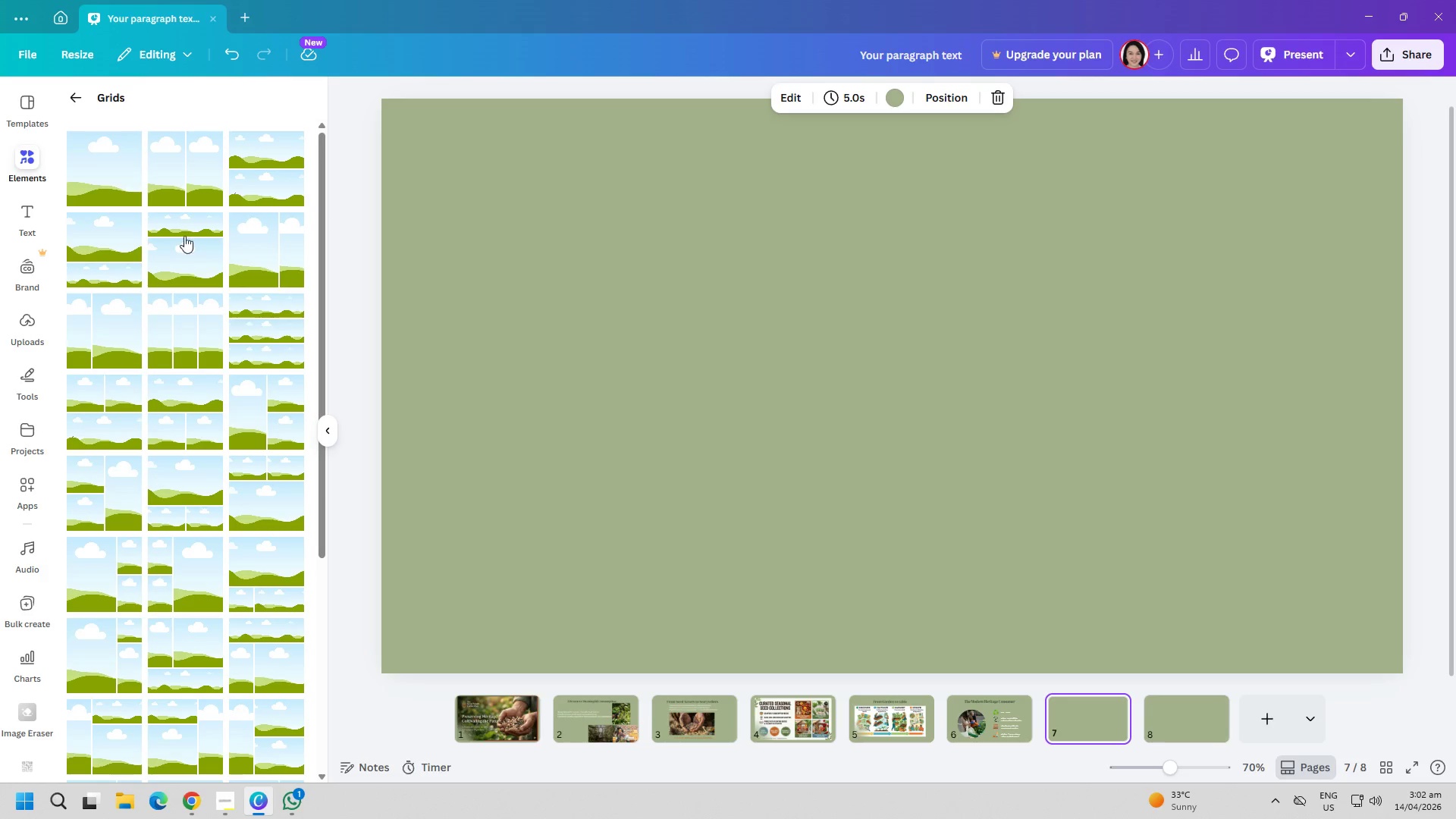 
scroll: coordinate [202, 561], scroll_direction: down, amount: 4.0
 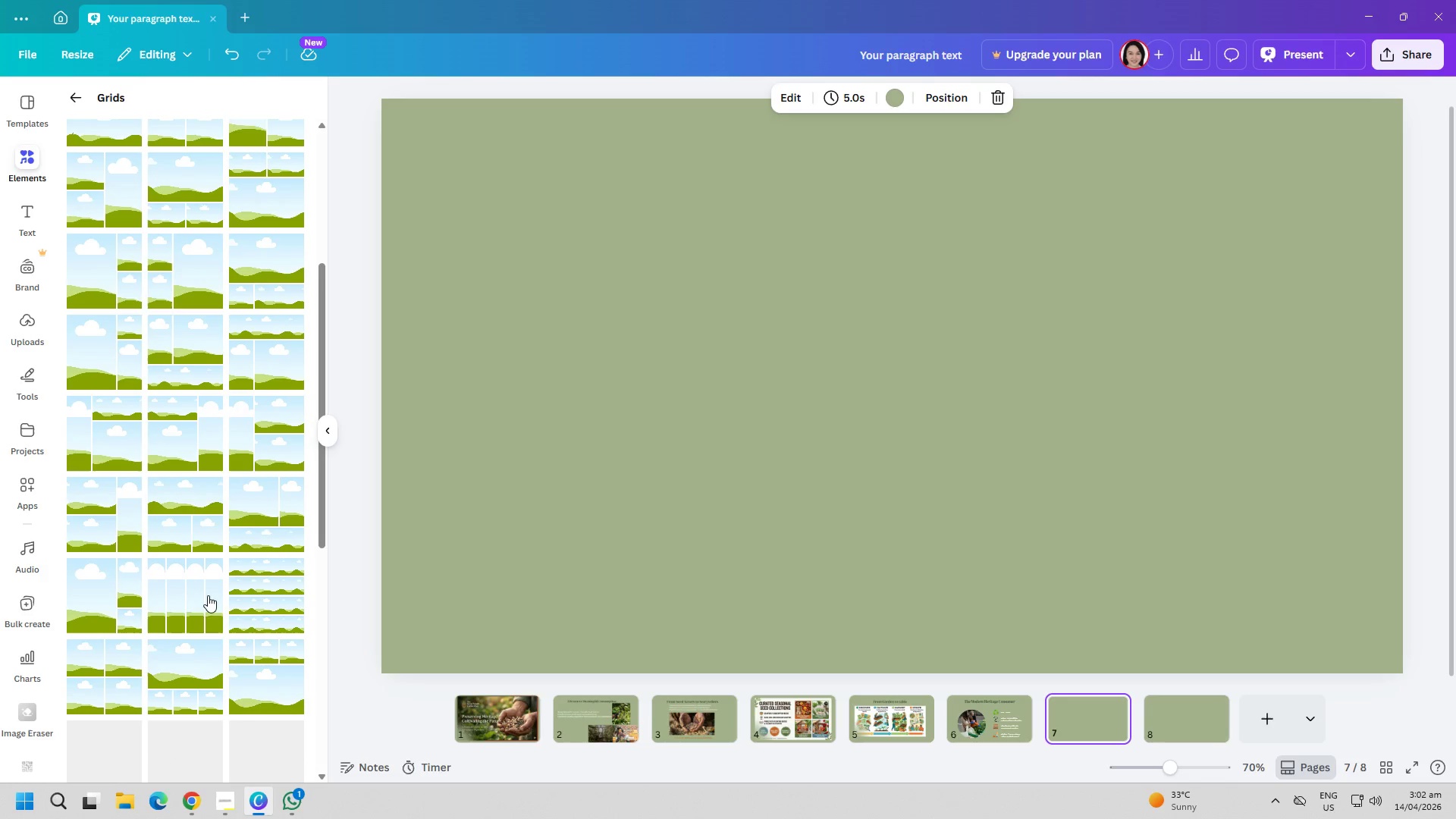 
left_click([202, 607])
 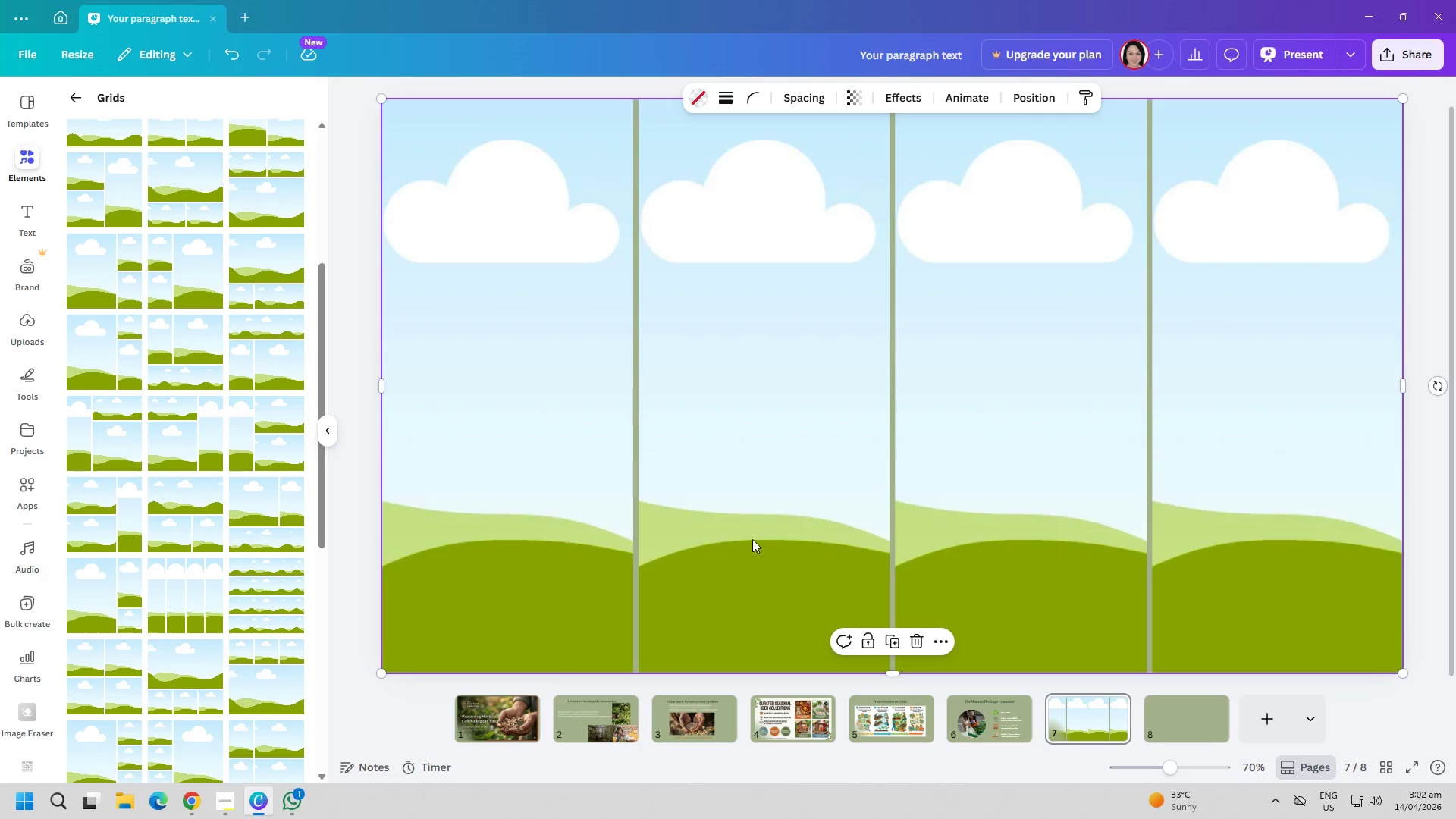 
left_click([755, 536])
 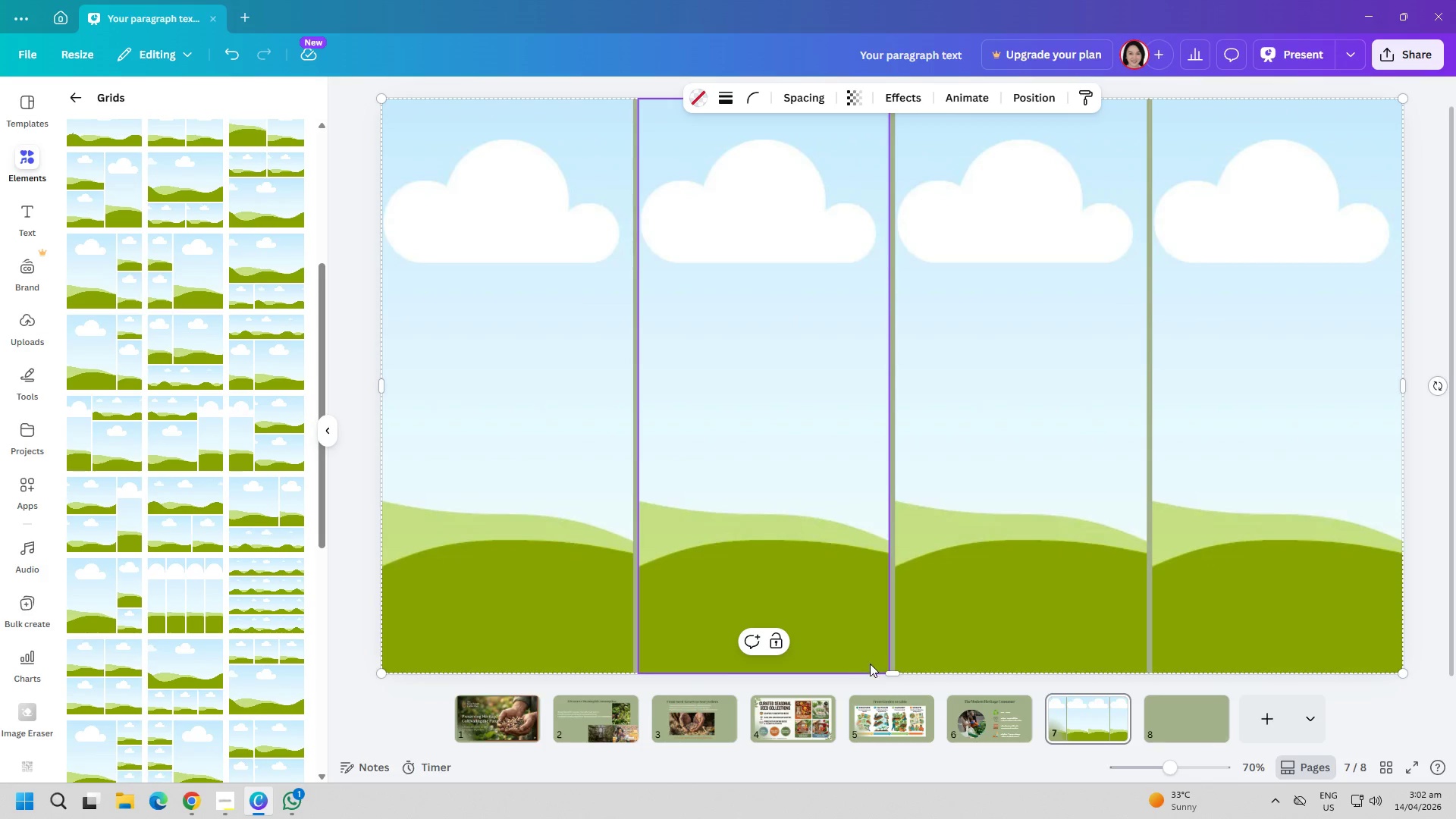 
left_click_drag(start_coordinate=[883, 670], to_coordinate=[890, 554])
 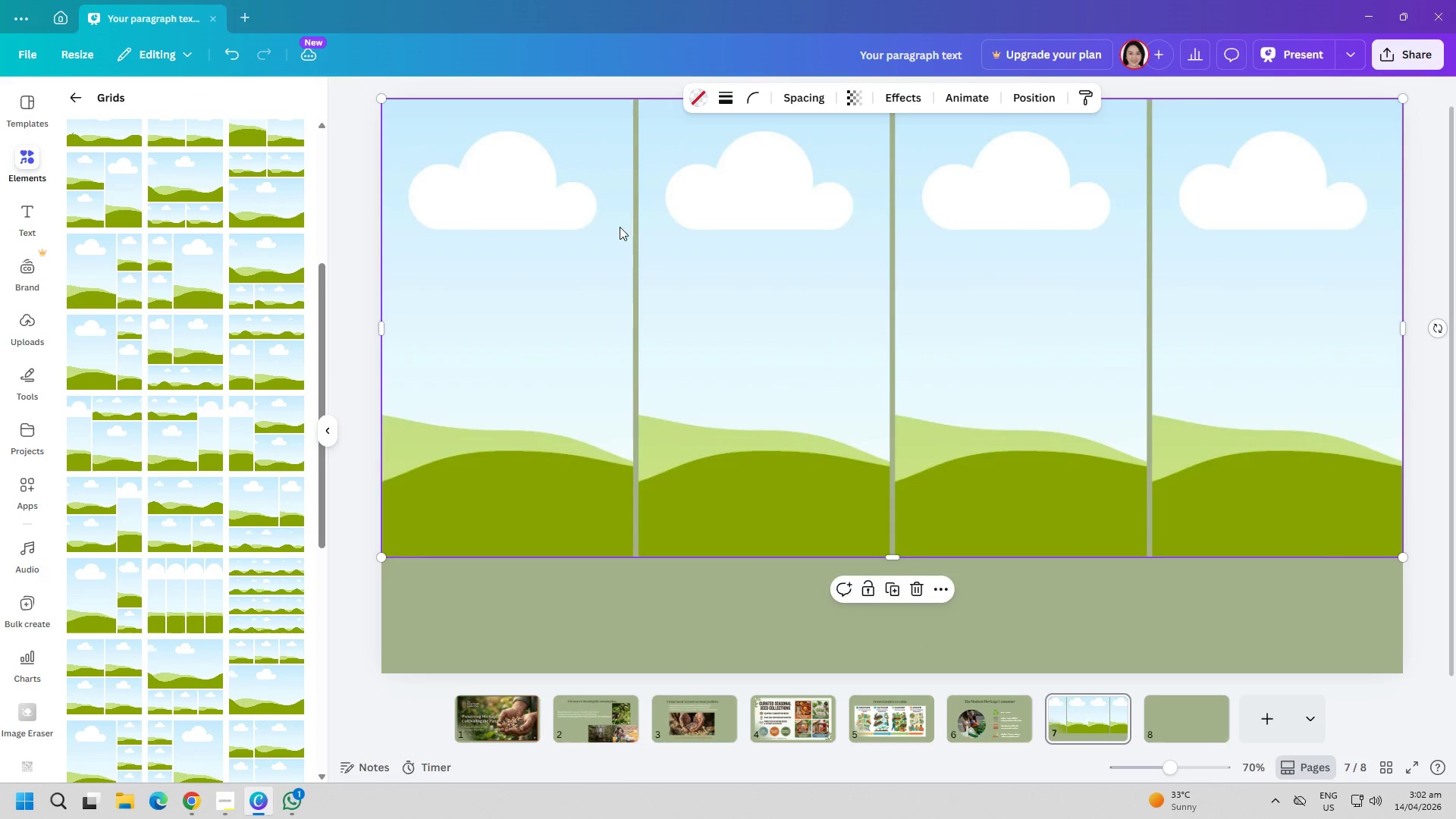 
left_click([589, 209])
 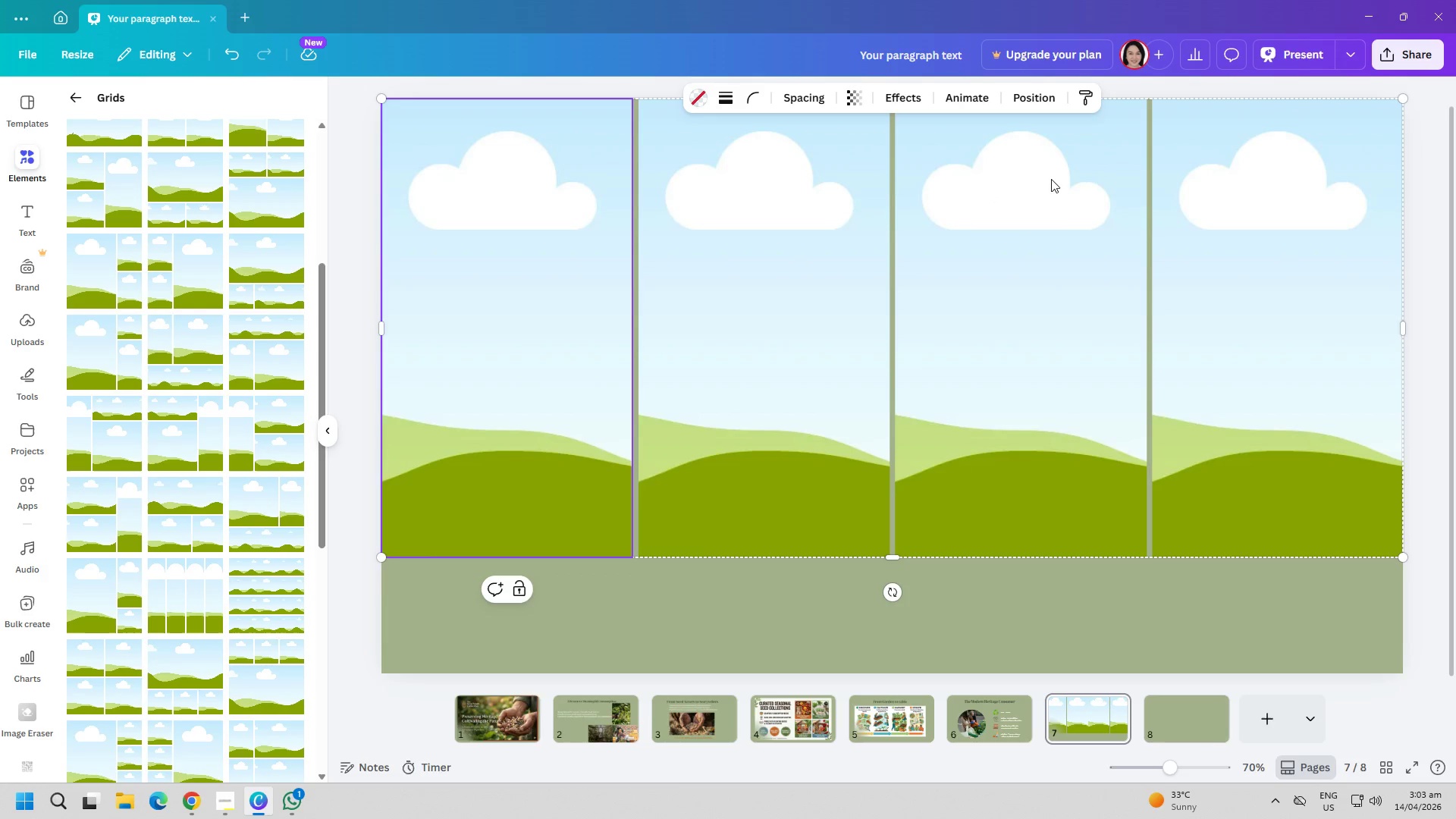 
left_click_drag(start_coordinate=[1021, 410], to_coordinate=[1017, 470])
 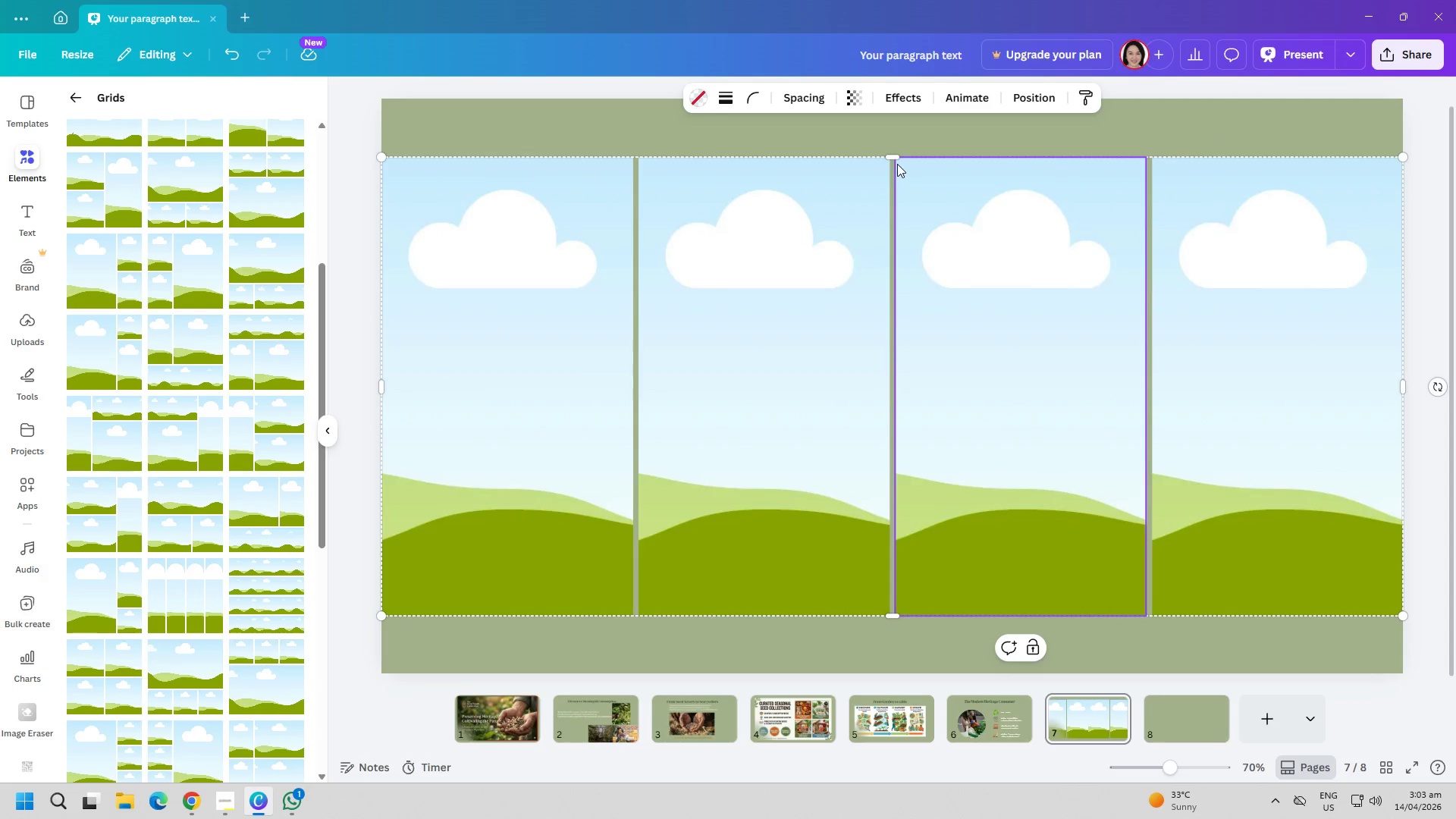 
left_click_drag(start_coordinate=[894, 157], to_coordinate=[897, 284])
 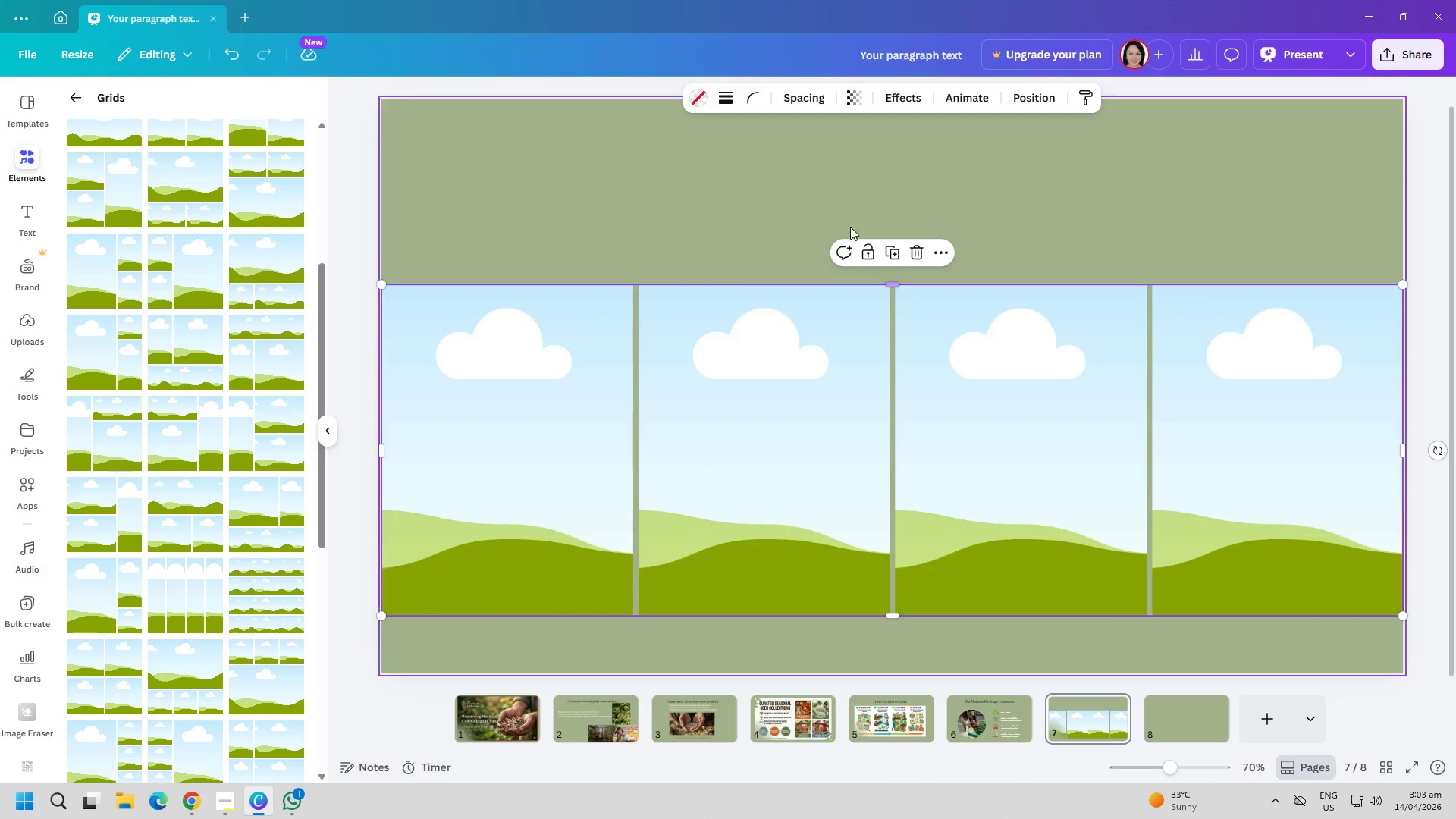 
left_click([845, 224])
 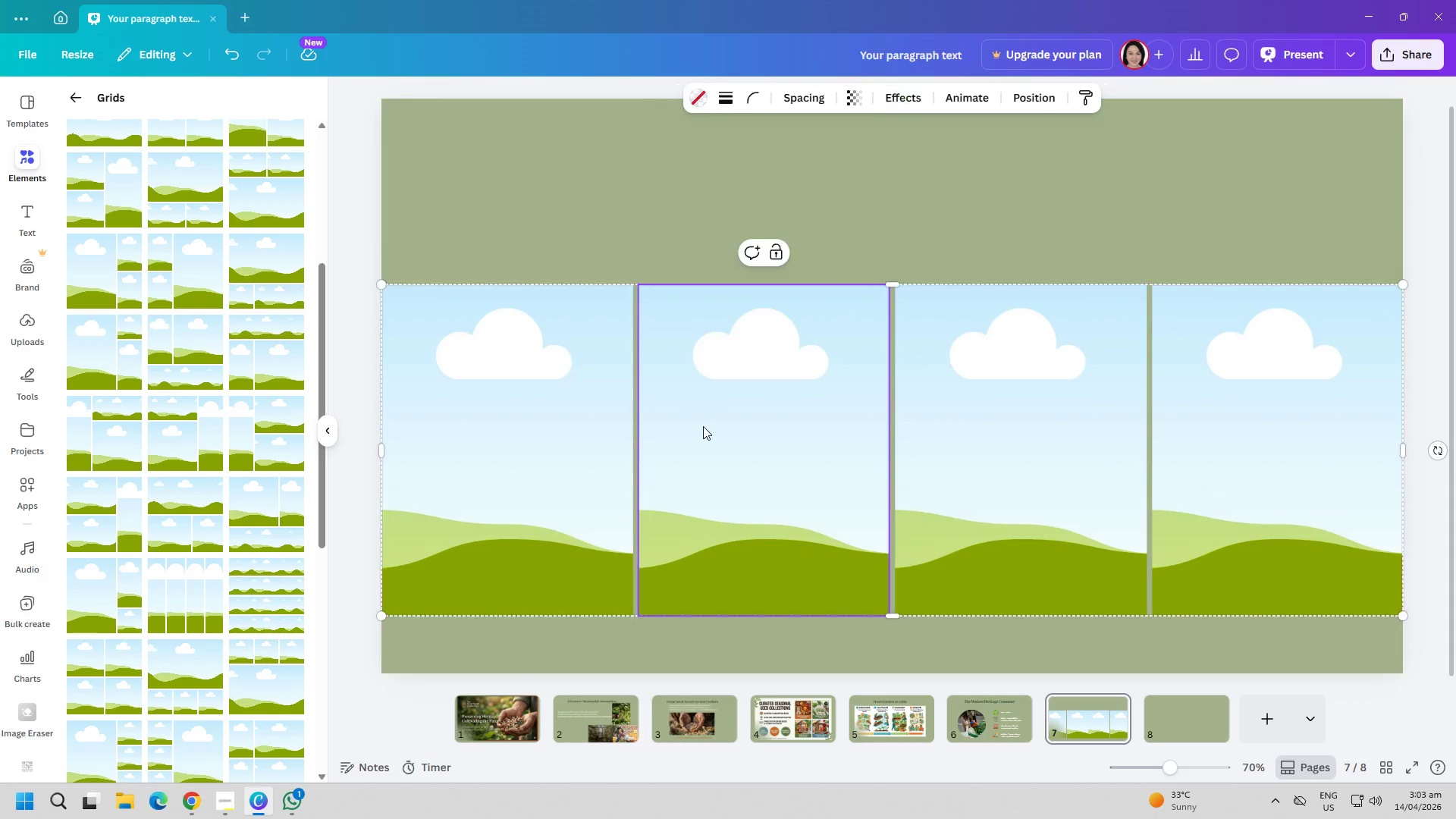 
double_click([703, 426])
 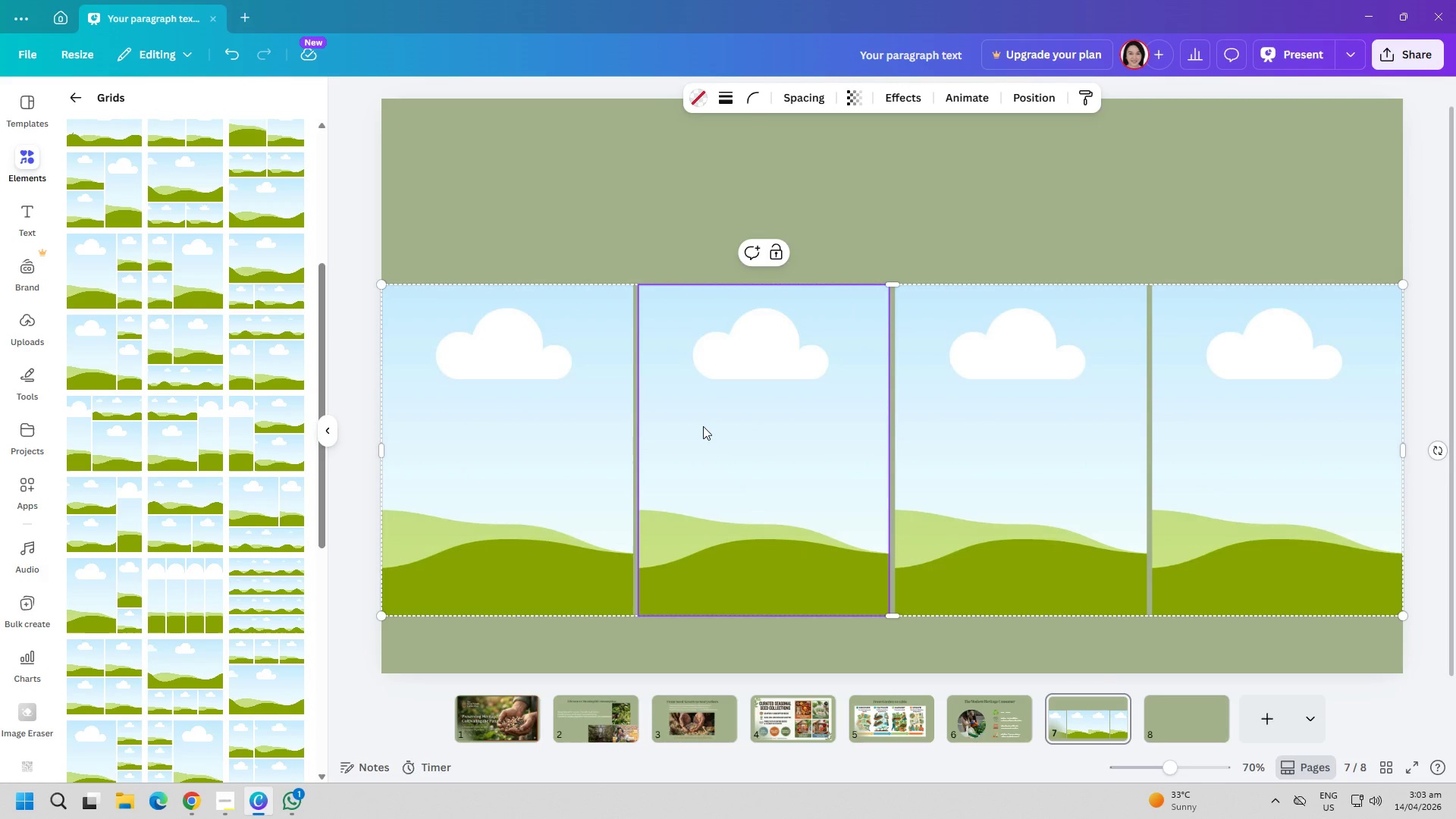 
type(dsd)
 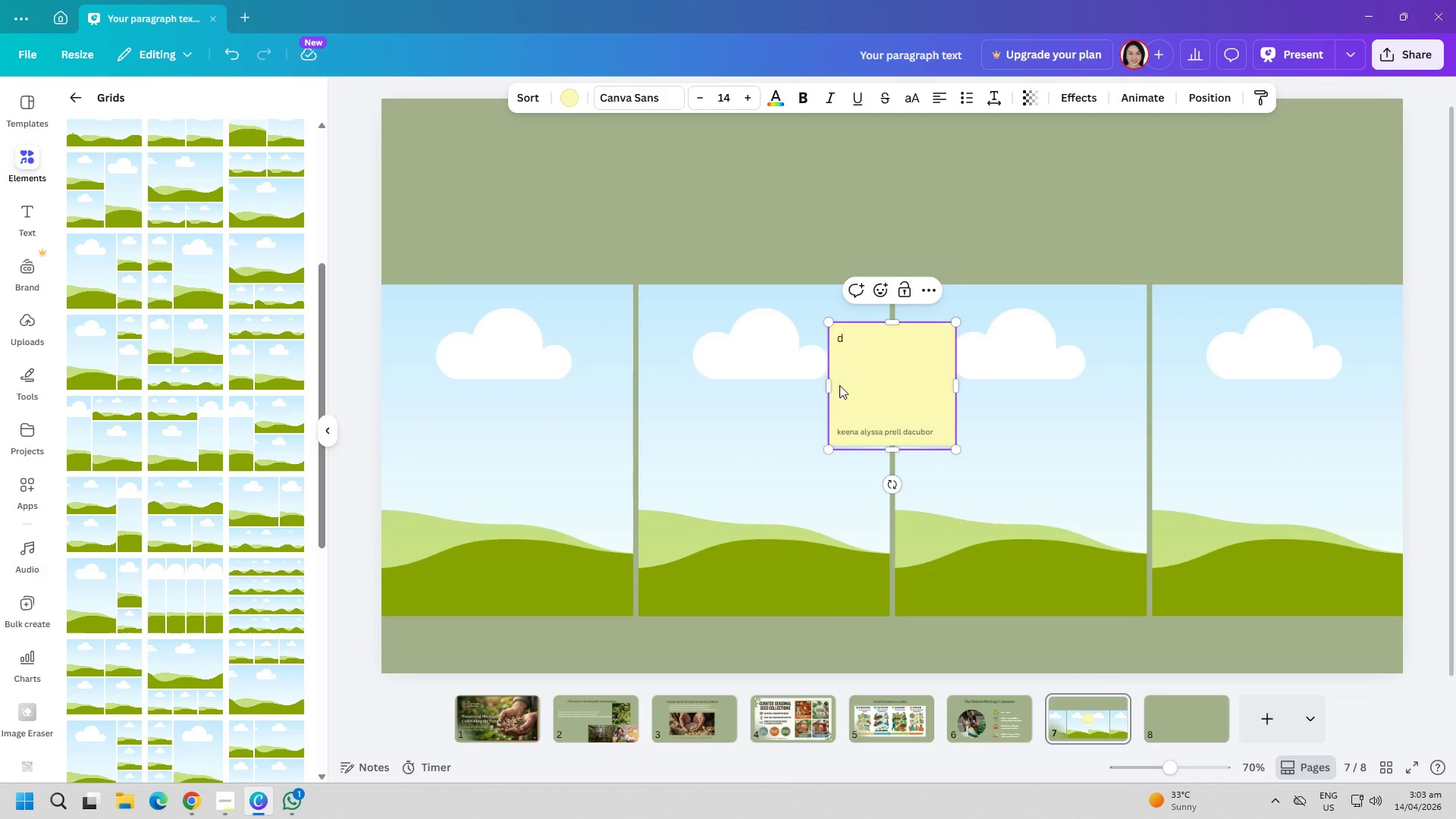 
left_click([880, 419])
 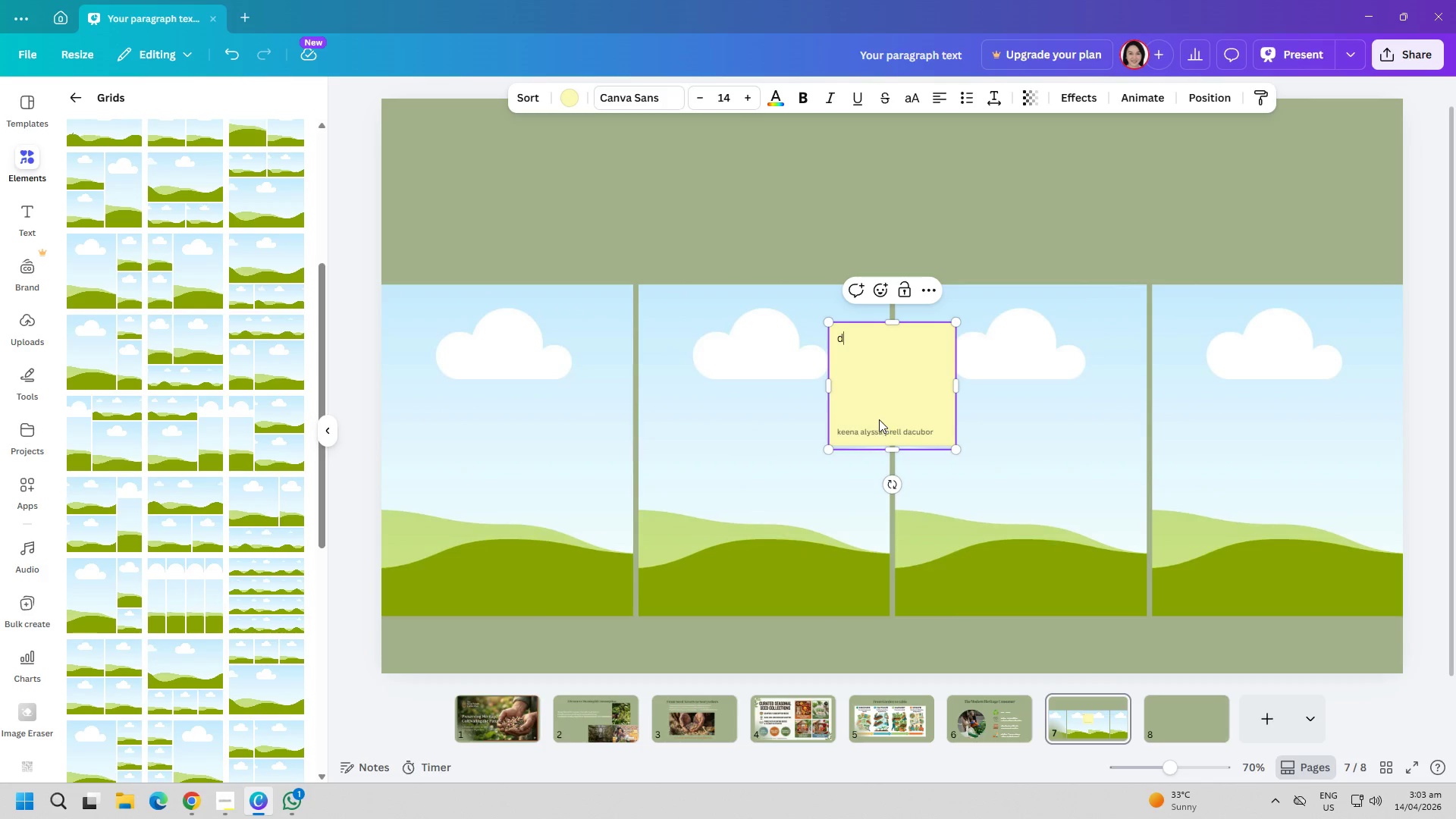 
key(Delete)
 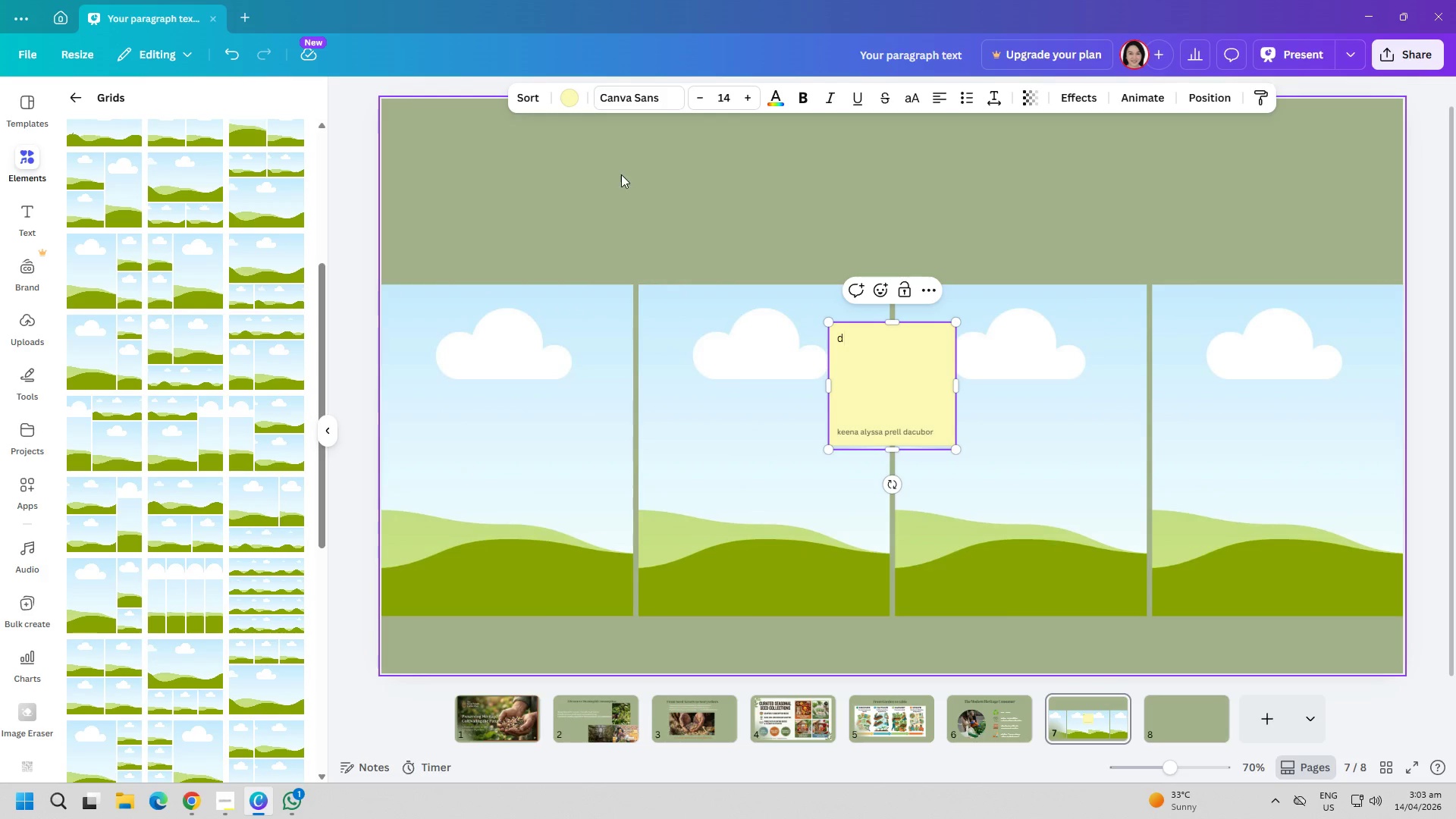 
left_click([621, 174])
 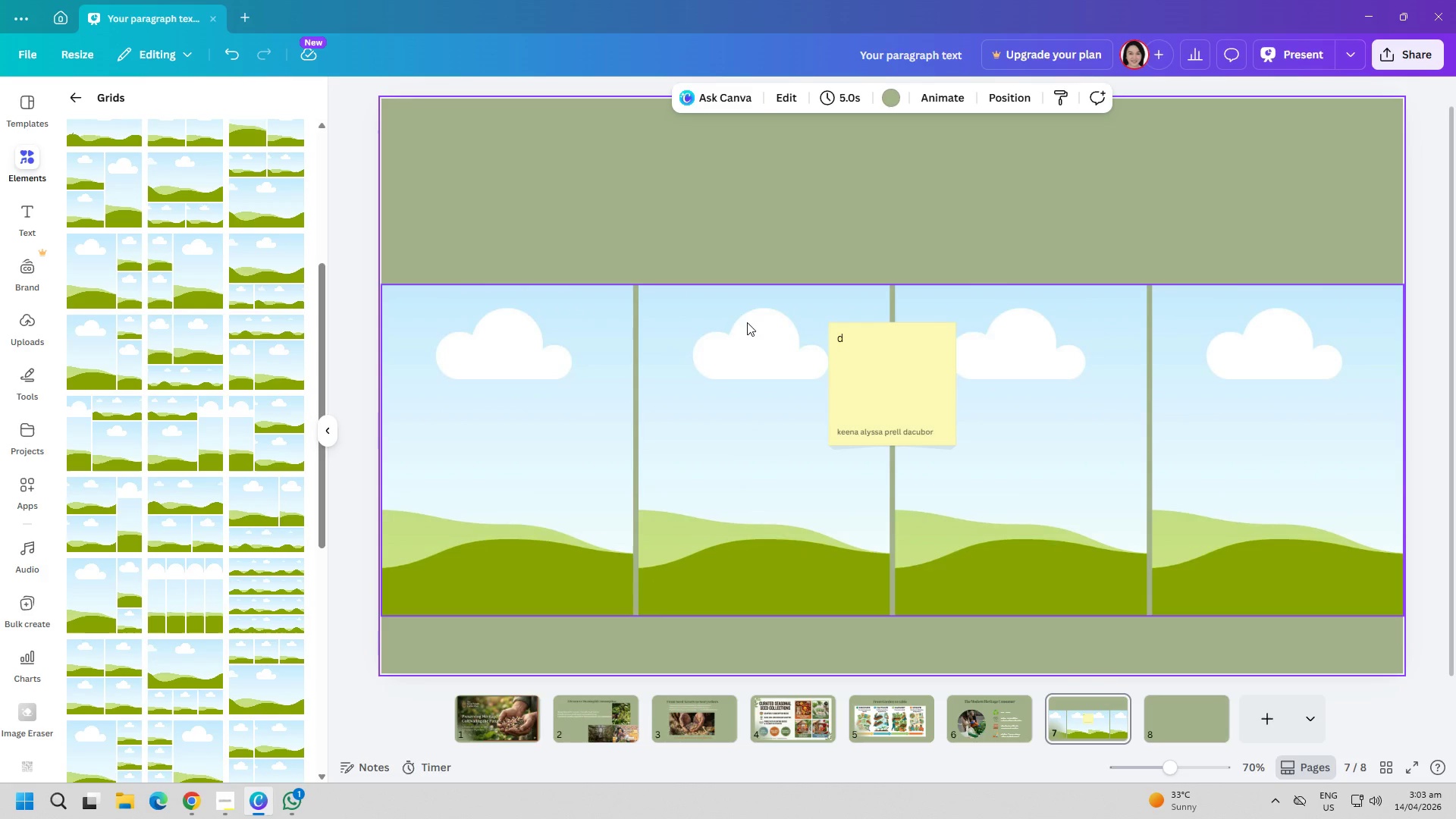 
left_click([848, 381])
 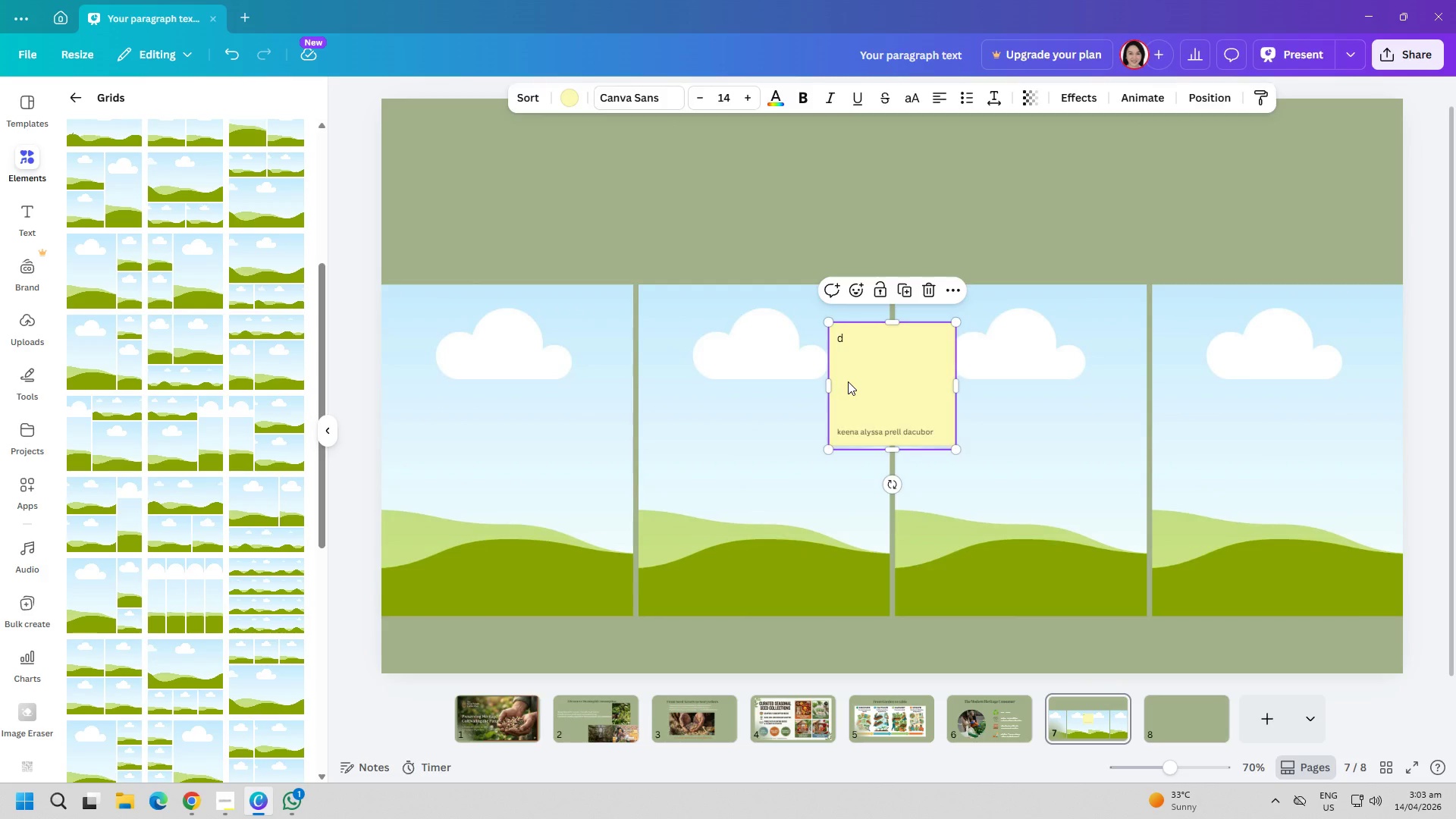 
key(Delete)
 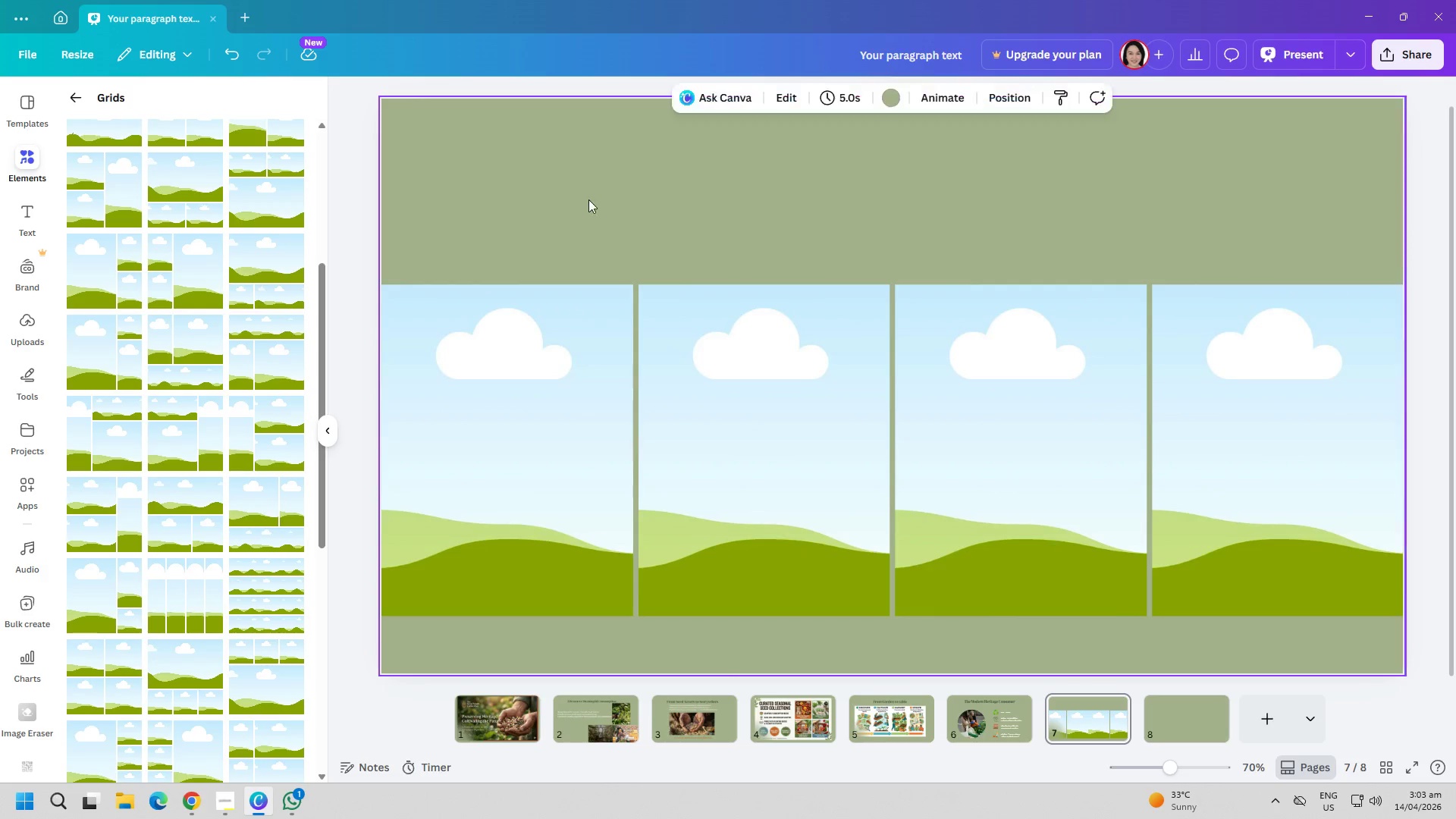 
double_click([669, 392])
 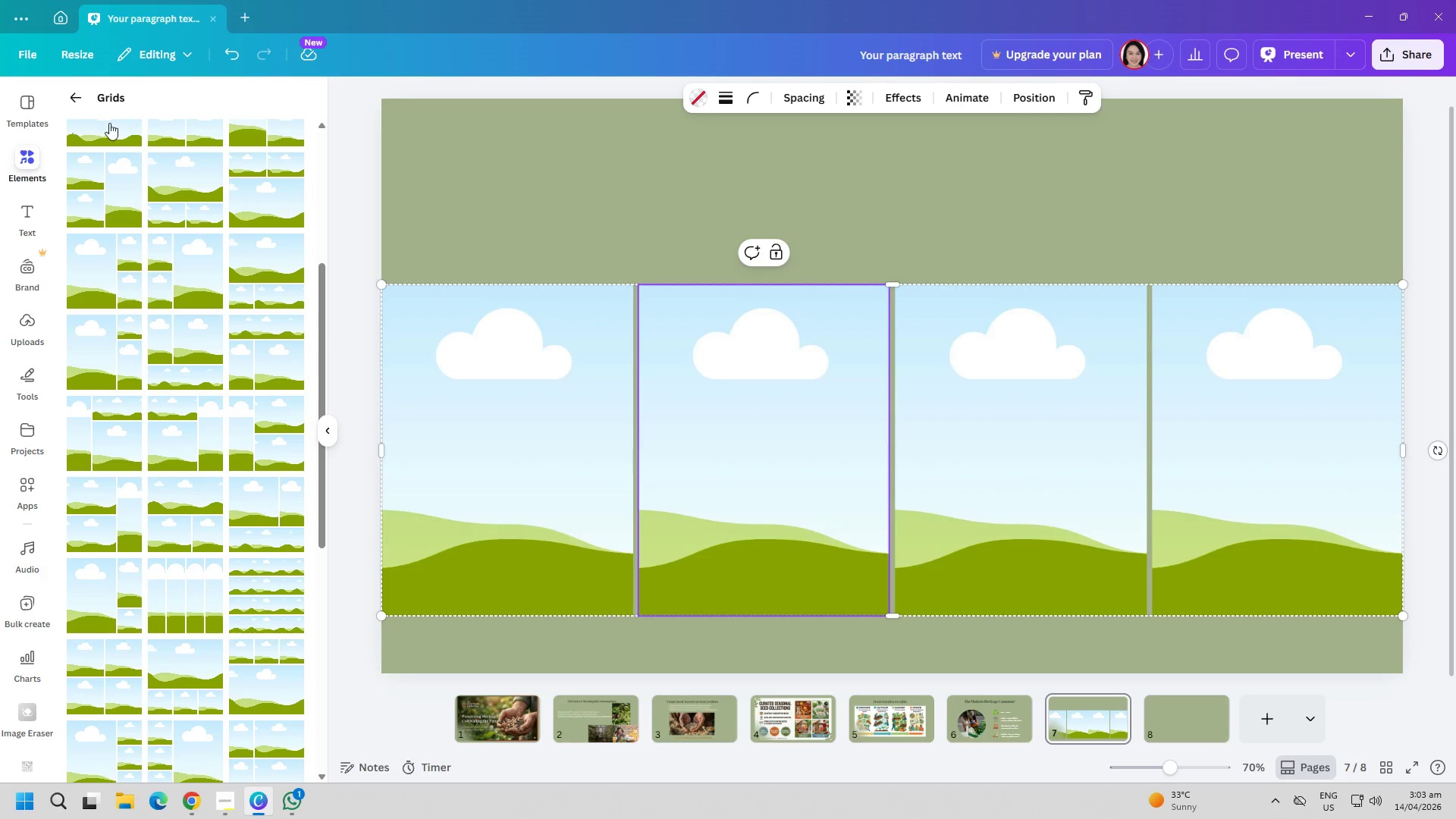 
left_click([77, 101])
 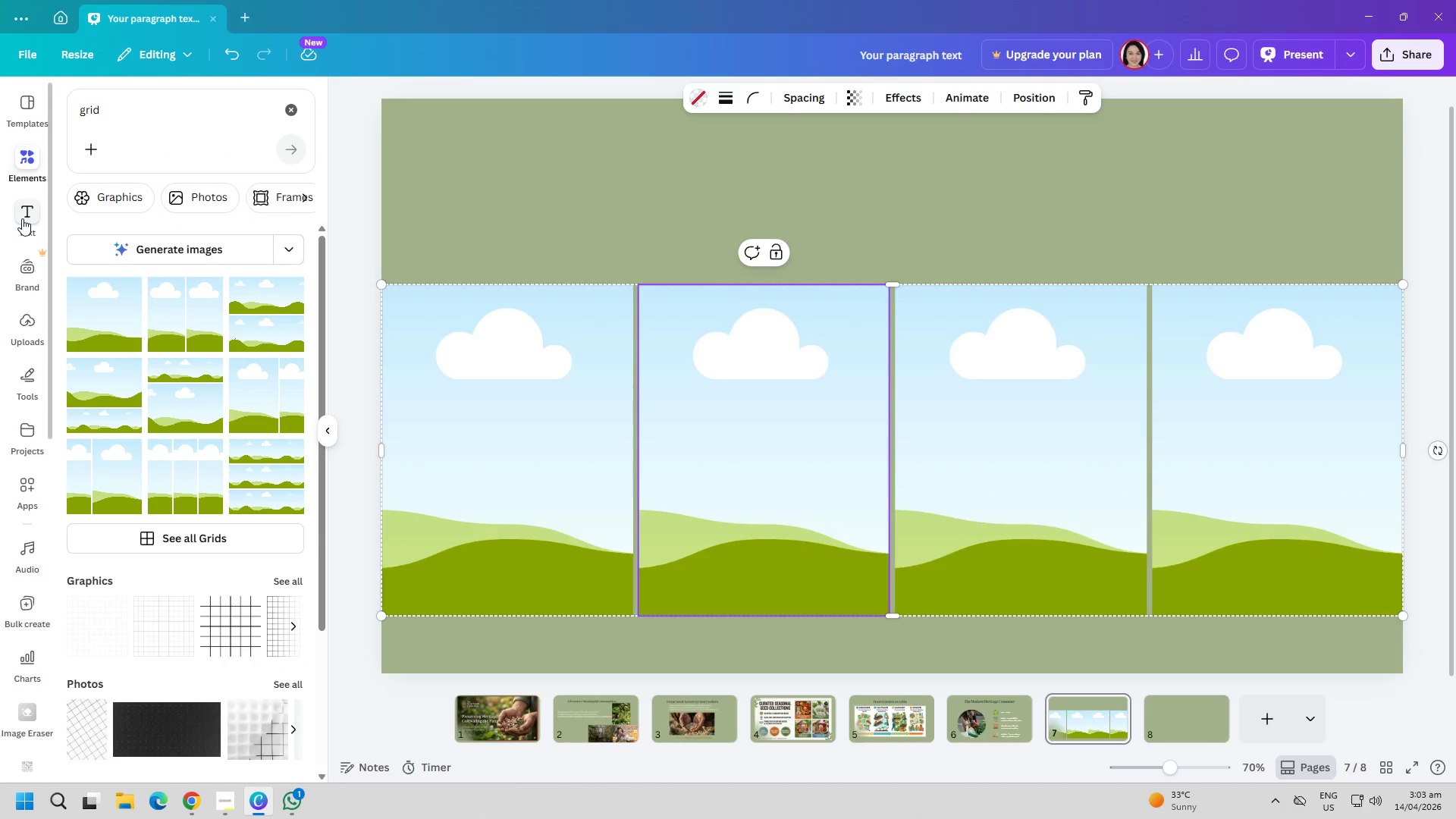 
wait(9.69)
 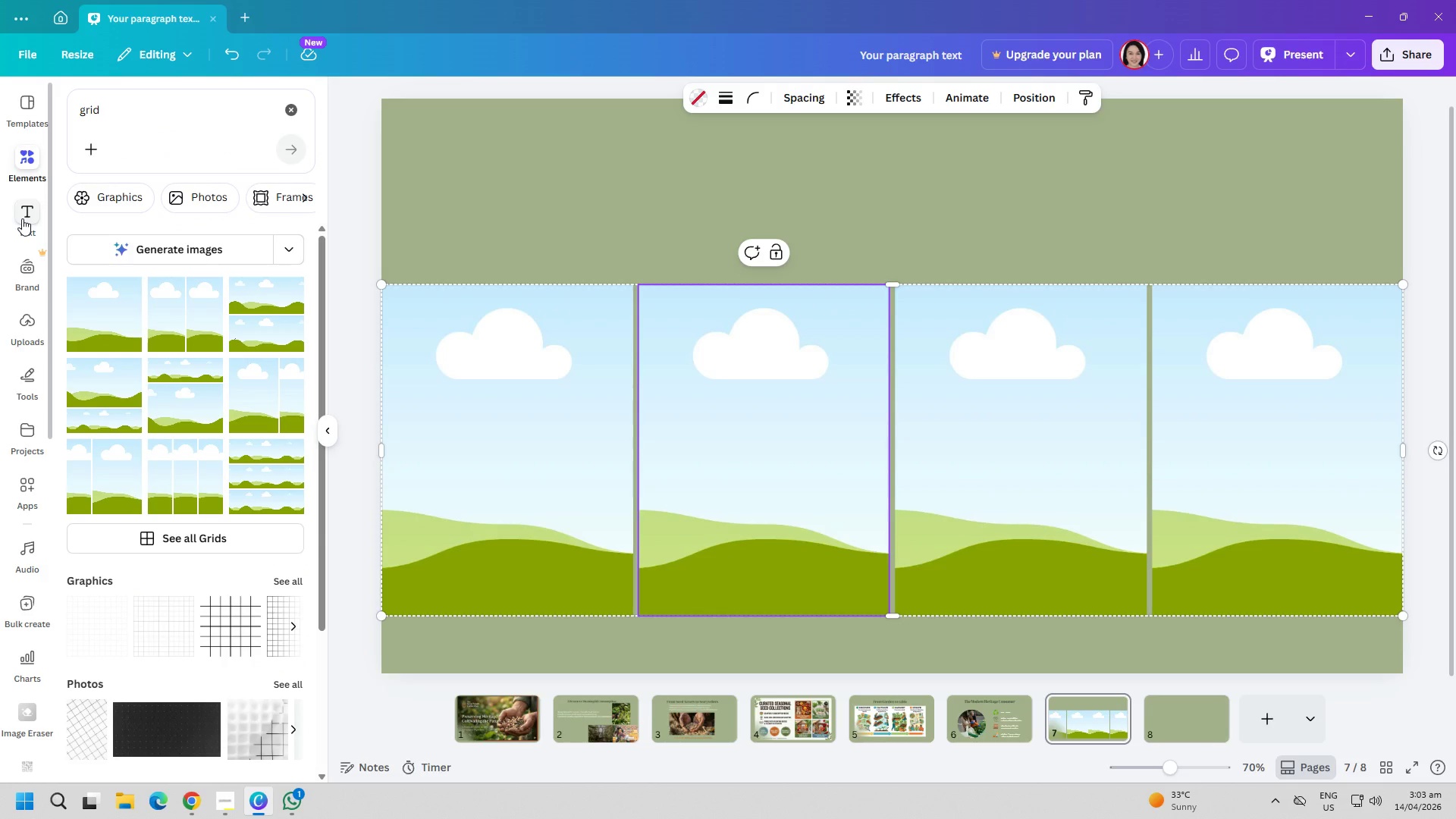 
left_click([25, 213])
 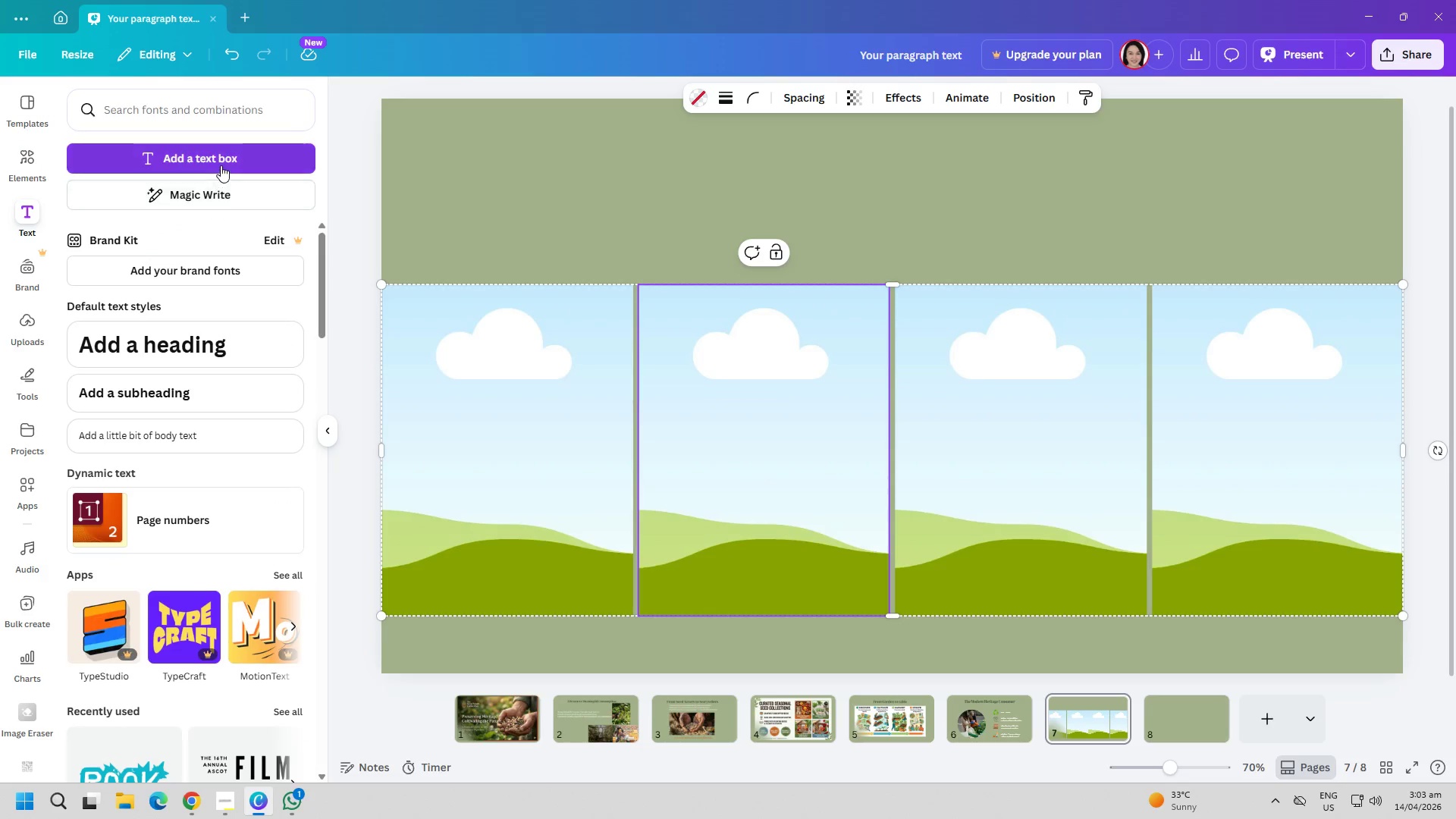 
left_click([221, 165])
 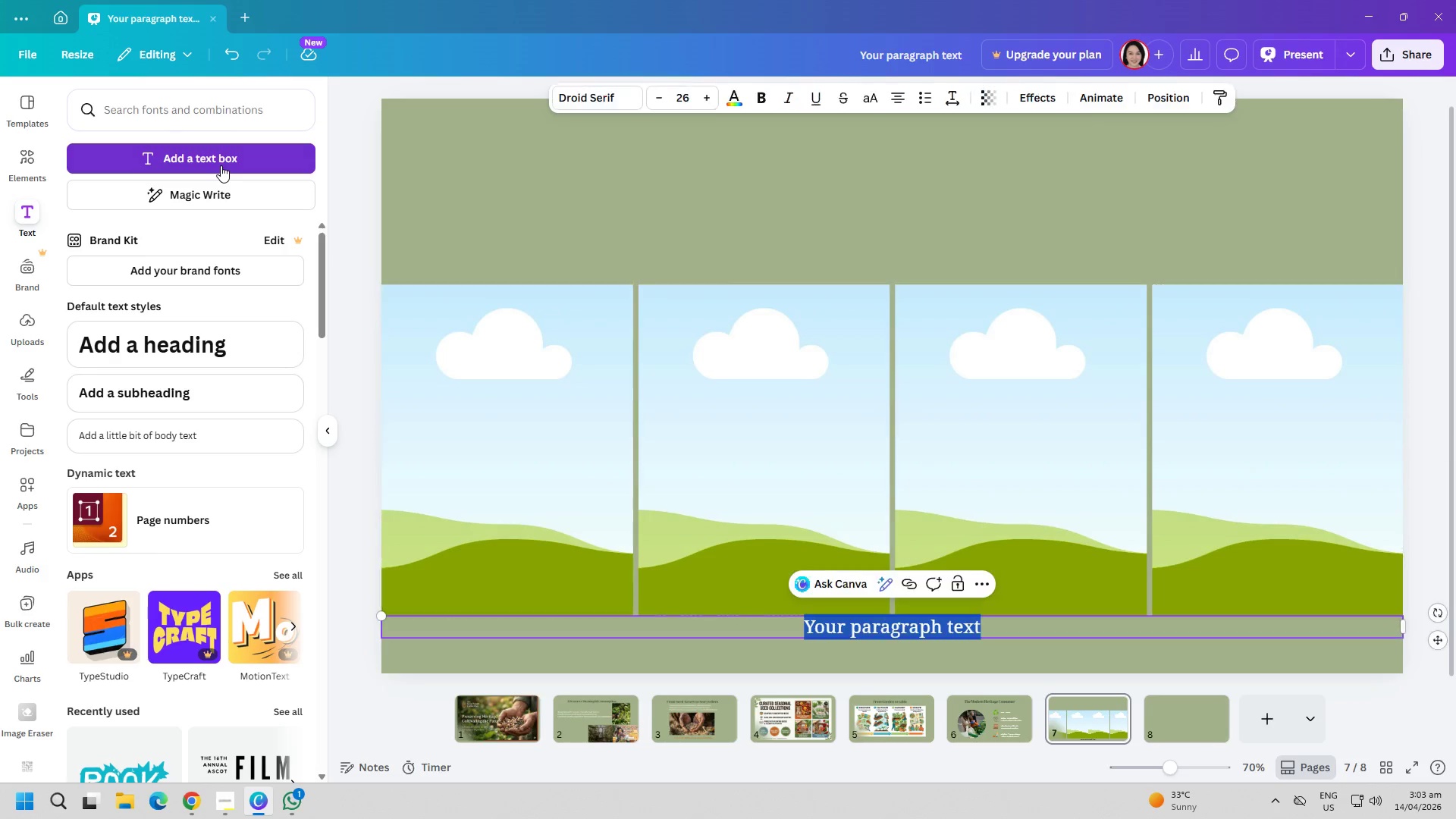 
type(sdsadasdd)
 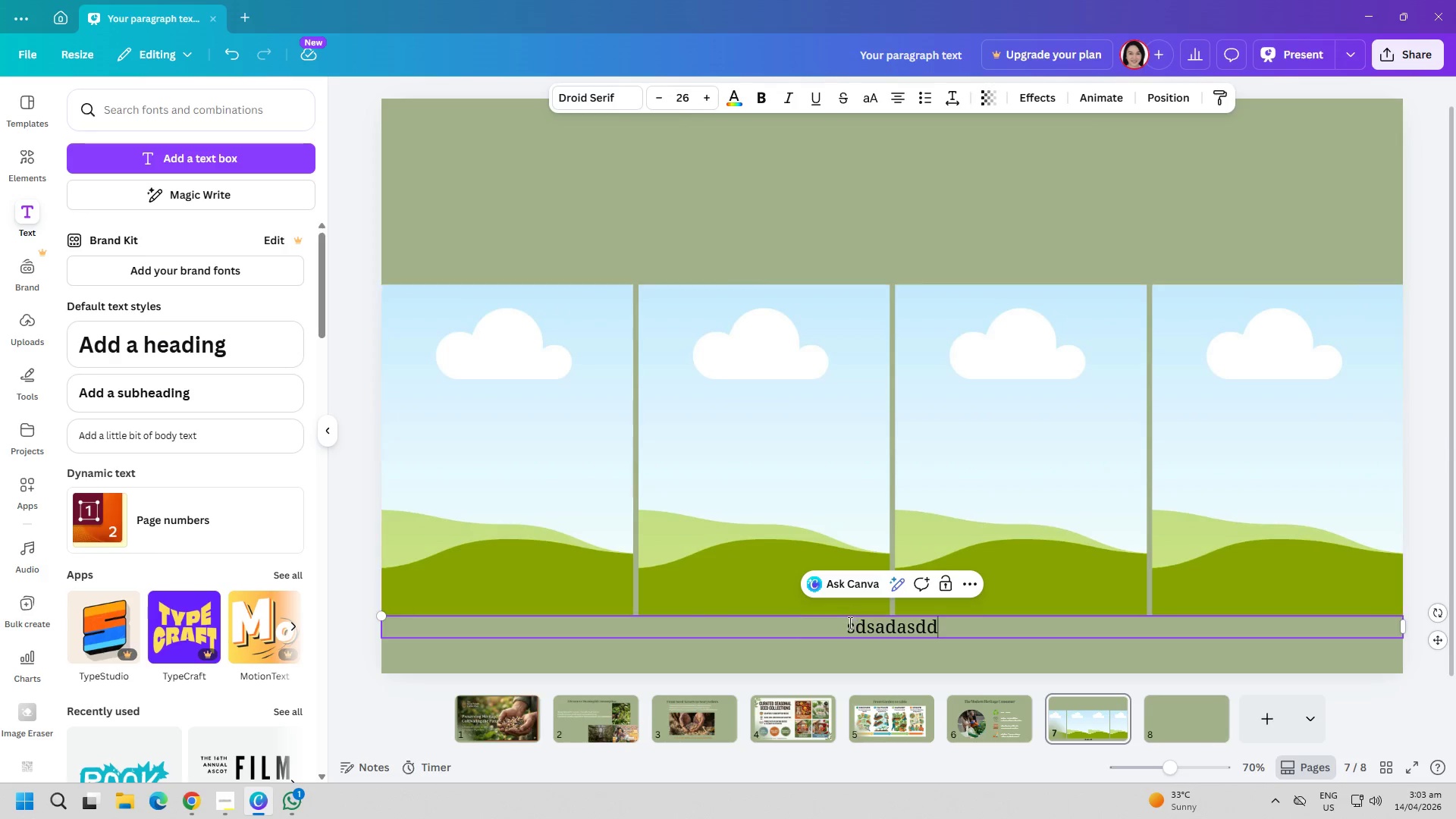 
left_click([766, 661])
 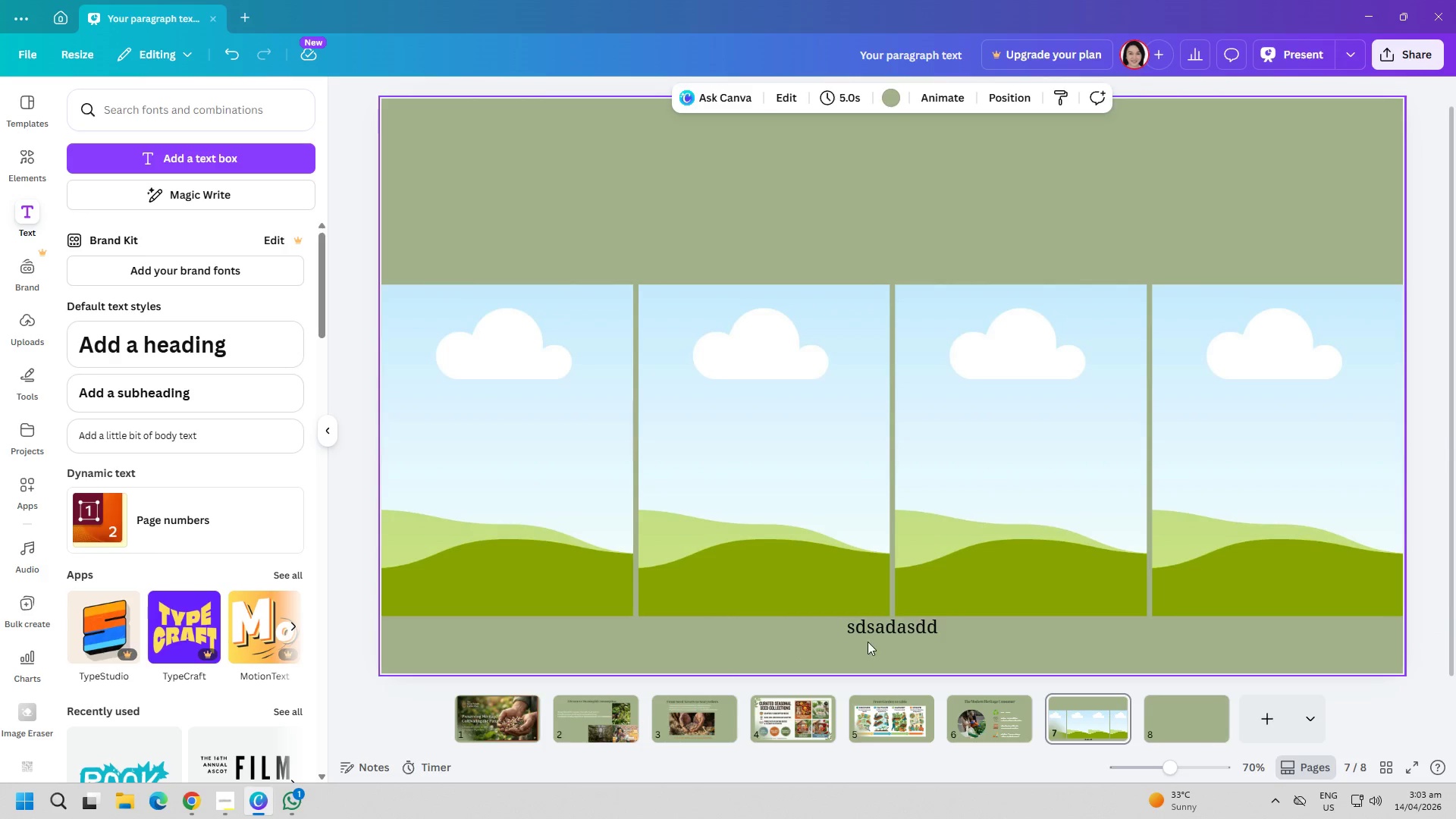 
left_click_drag(start_coordinate=[890, 635], to_coordinate=[769, 504])
 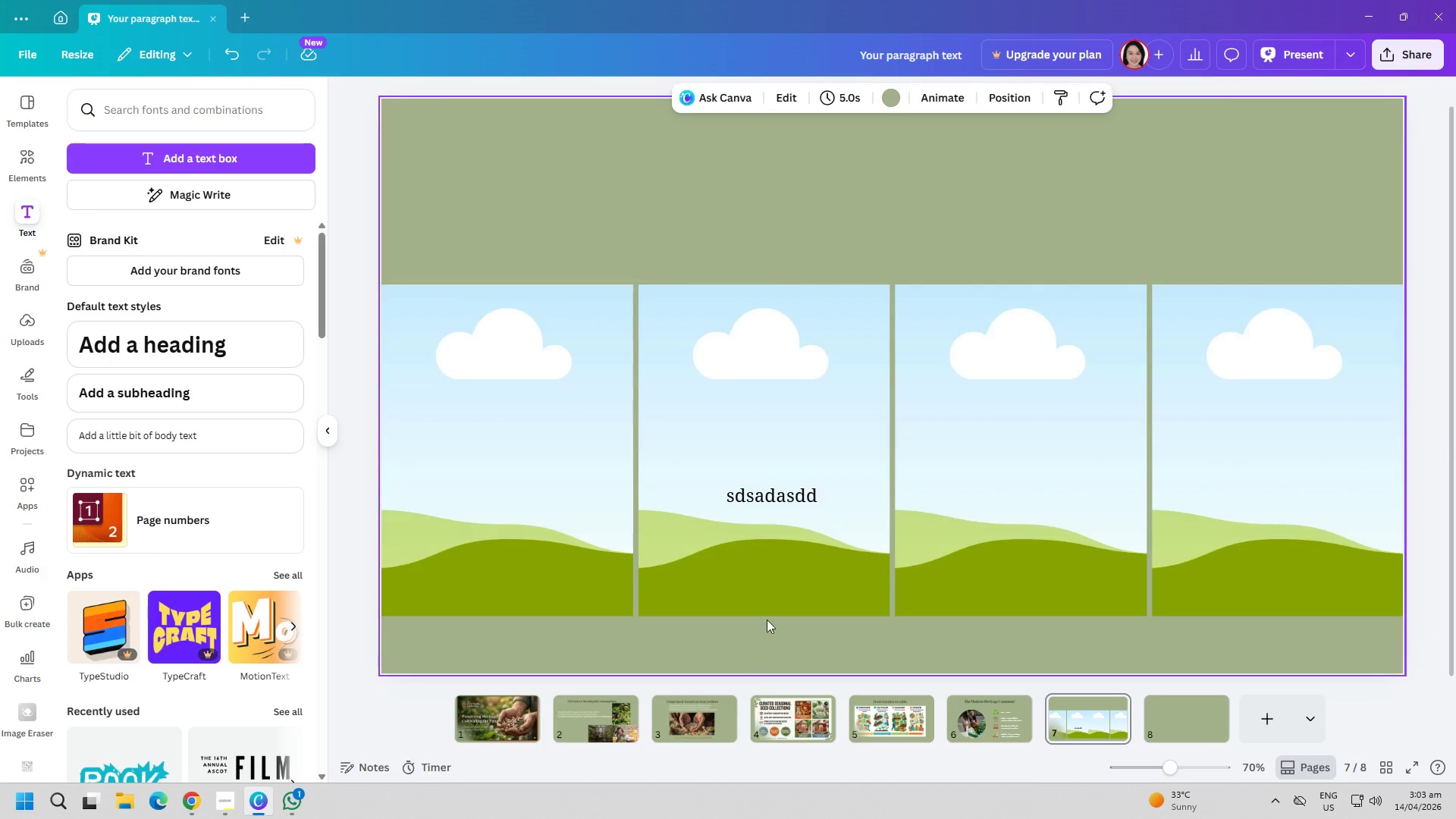 
double_click([761, 497])
 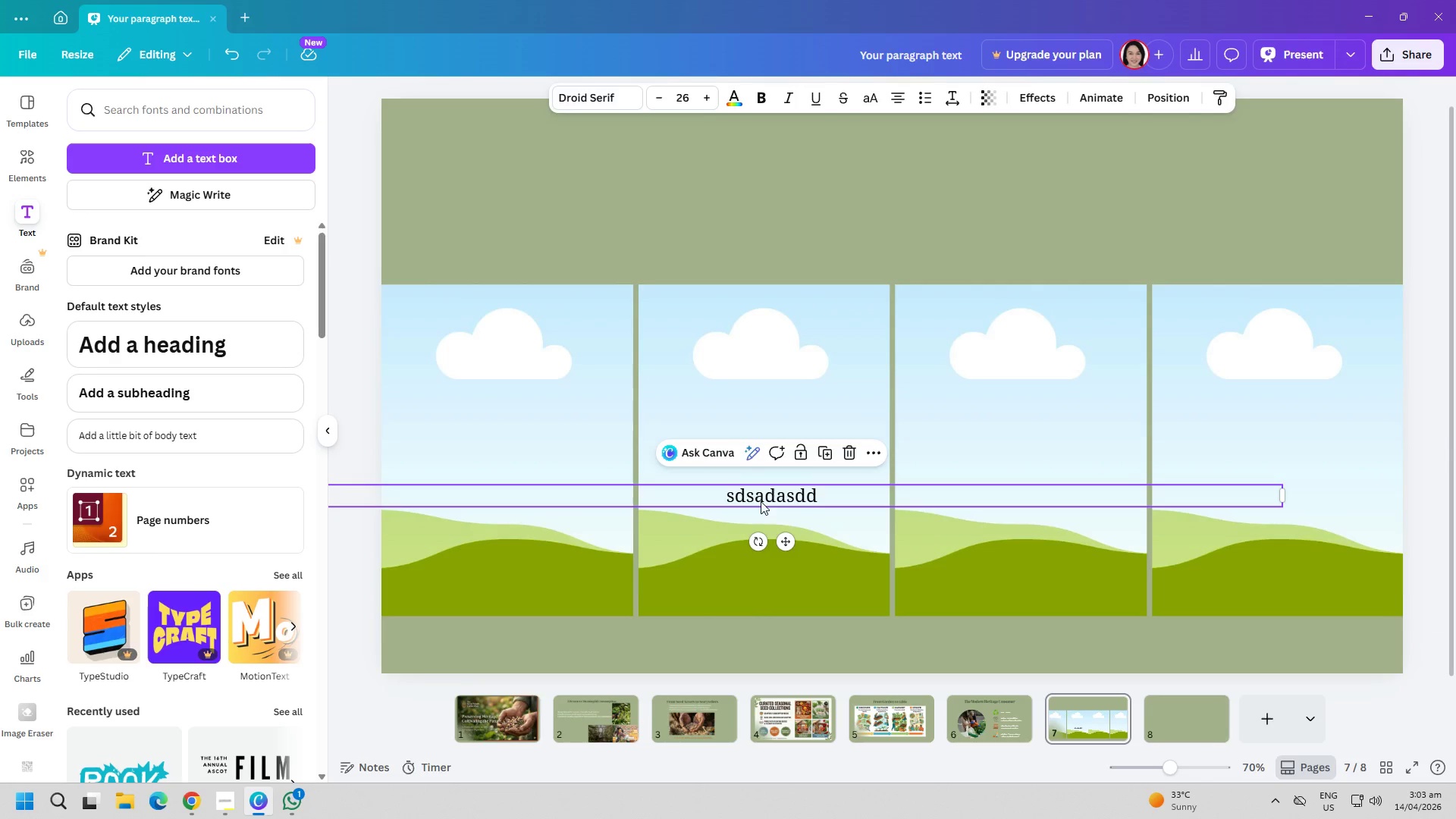 
key(Delete)
 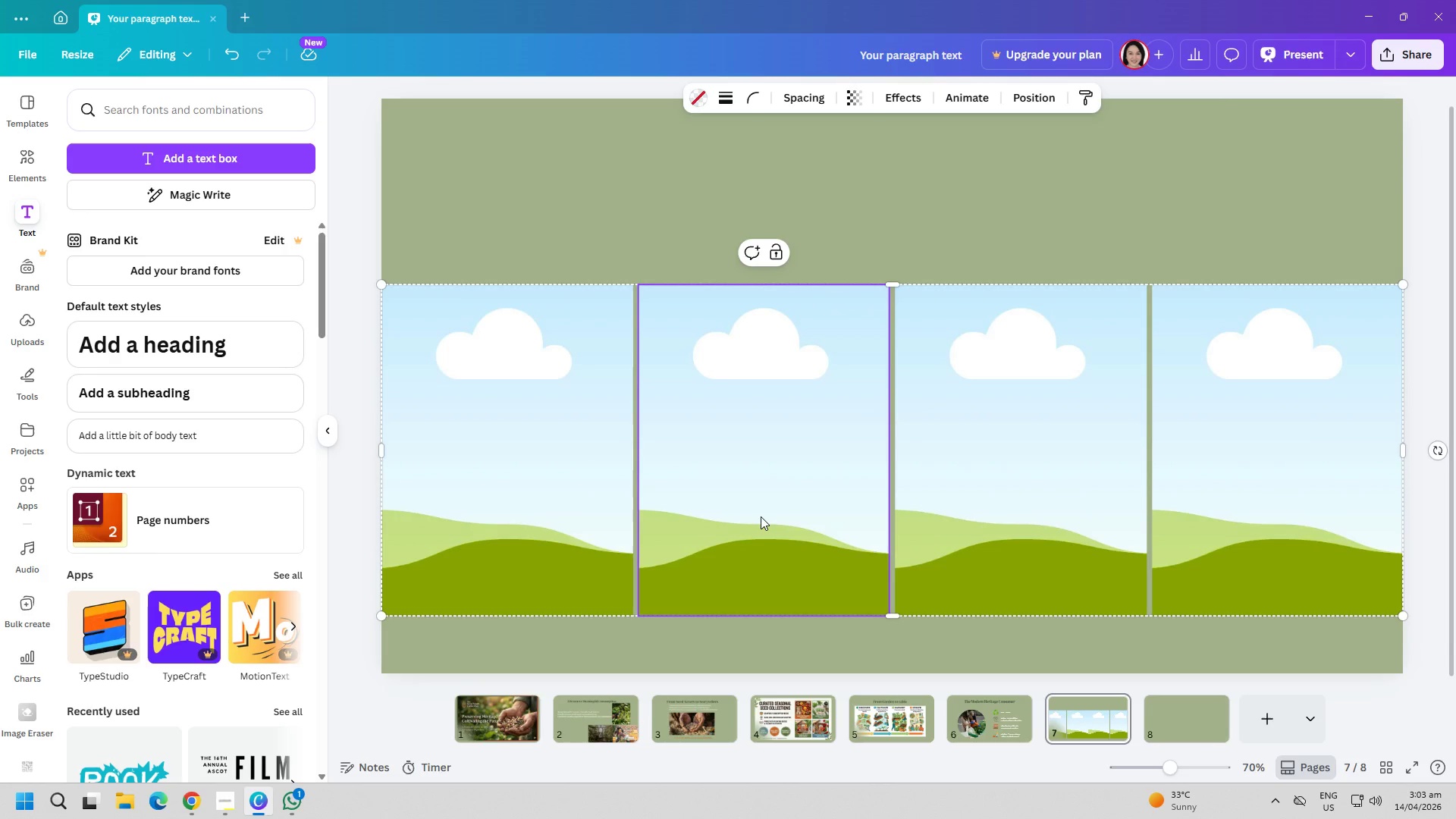 
left_click([761, 516])
 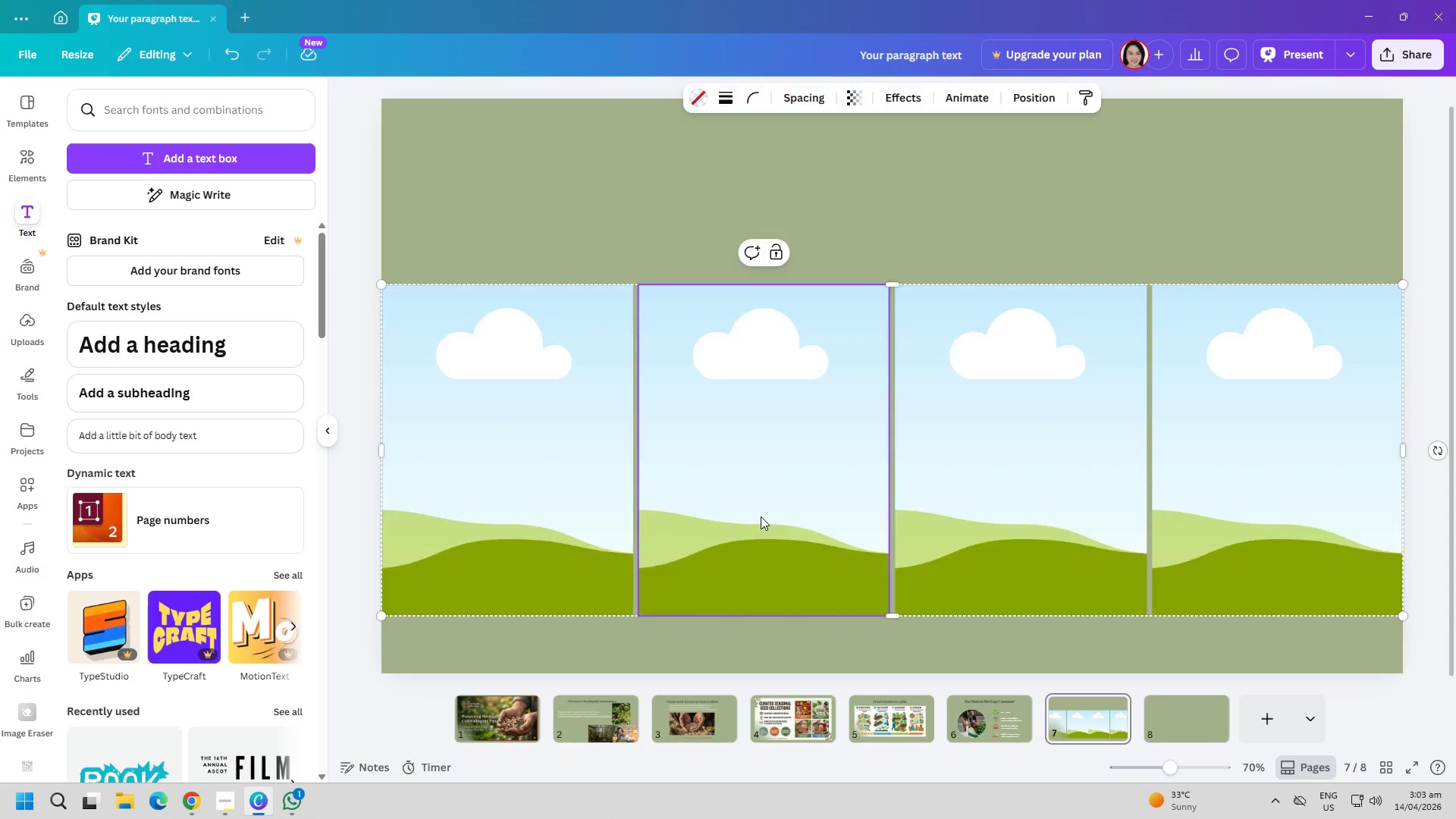 
key(Delete)
 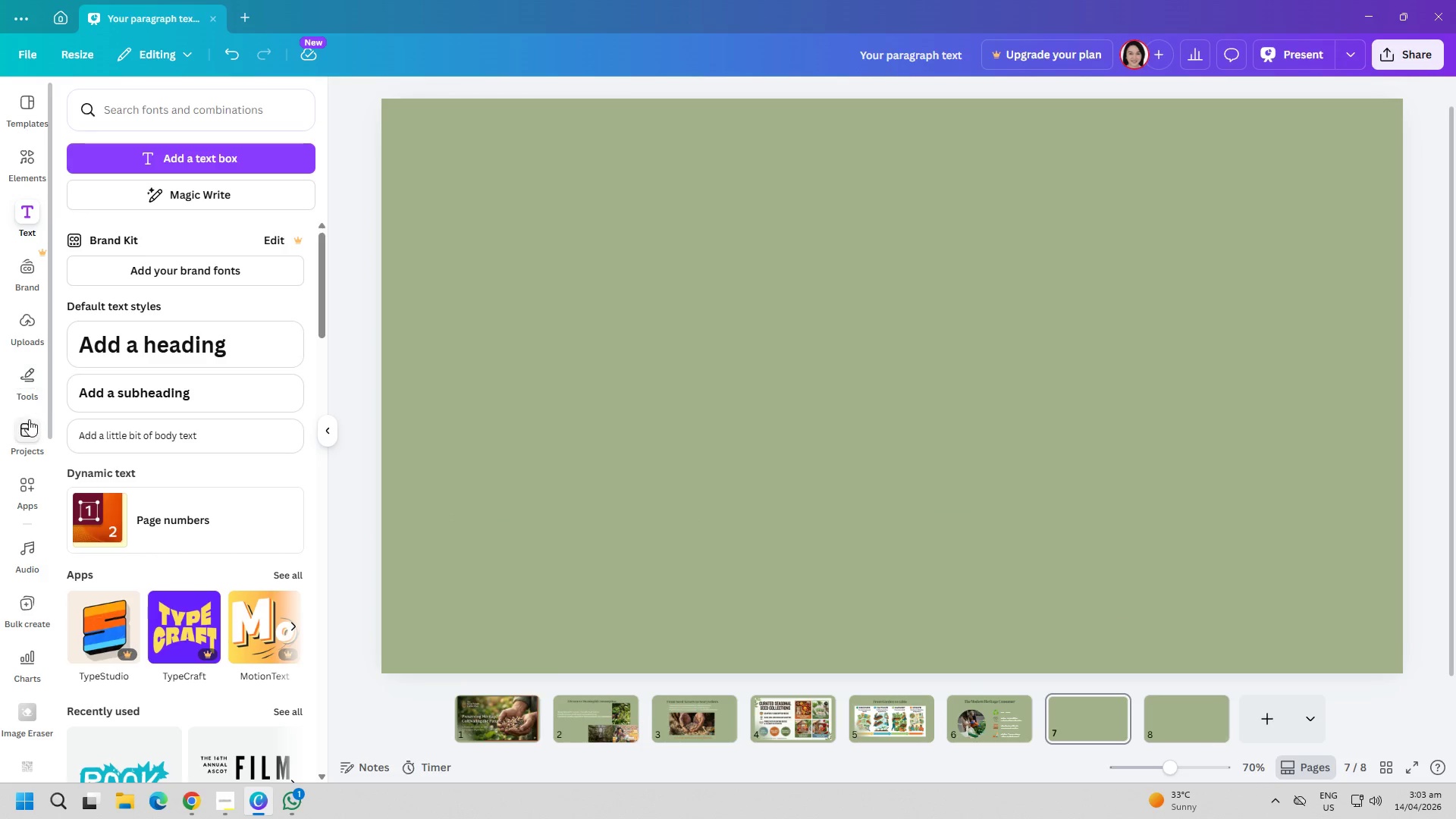 
left_click([25, 388])
 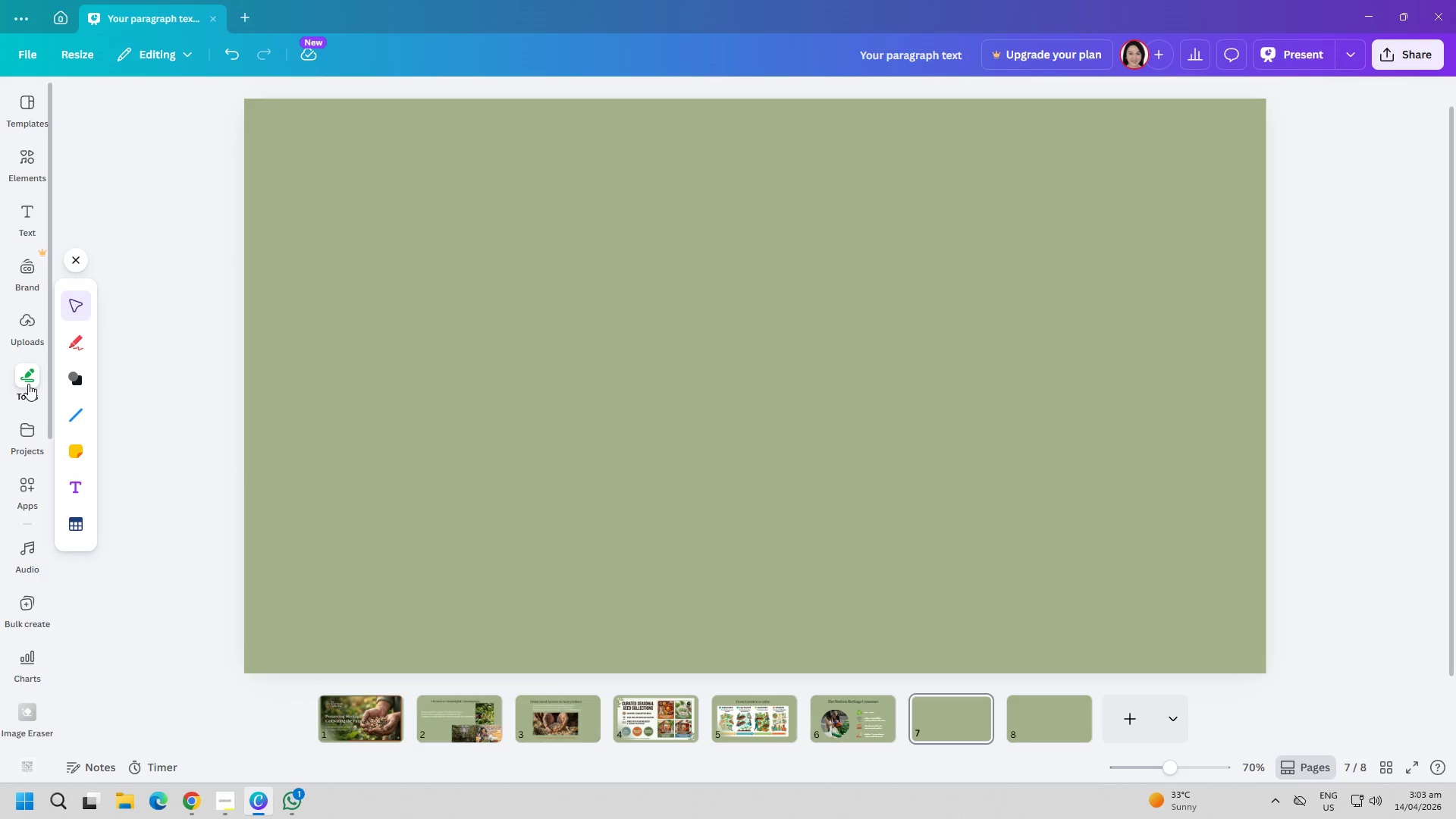 
left_click([77, 379])
 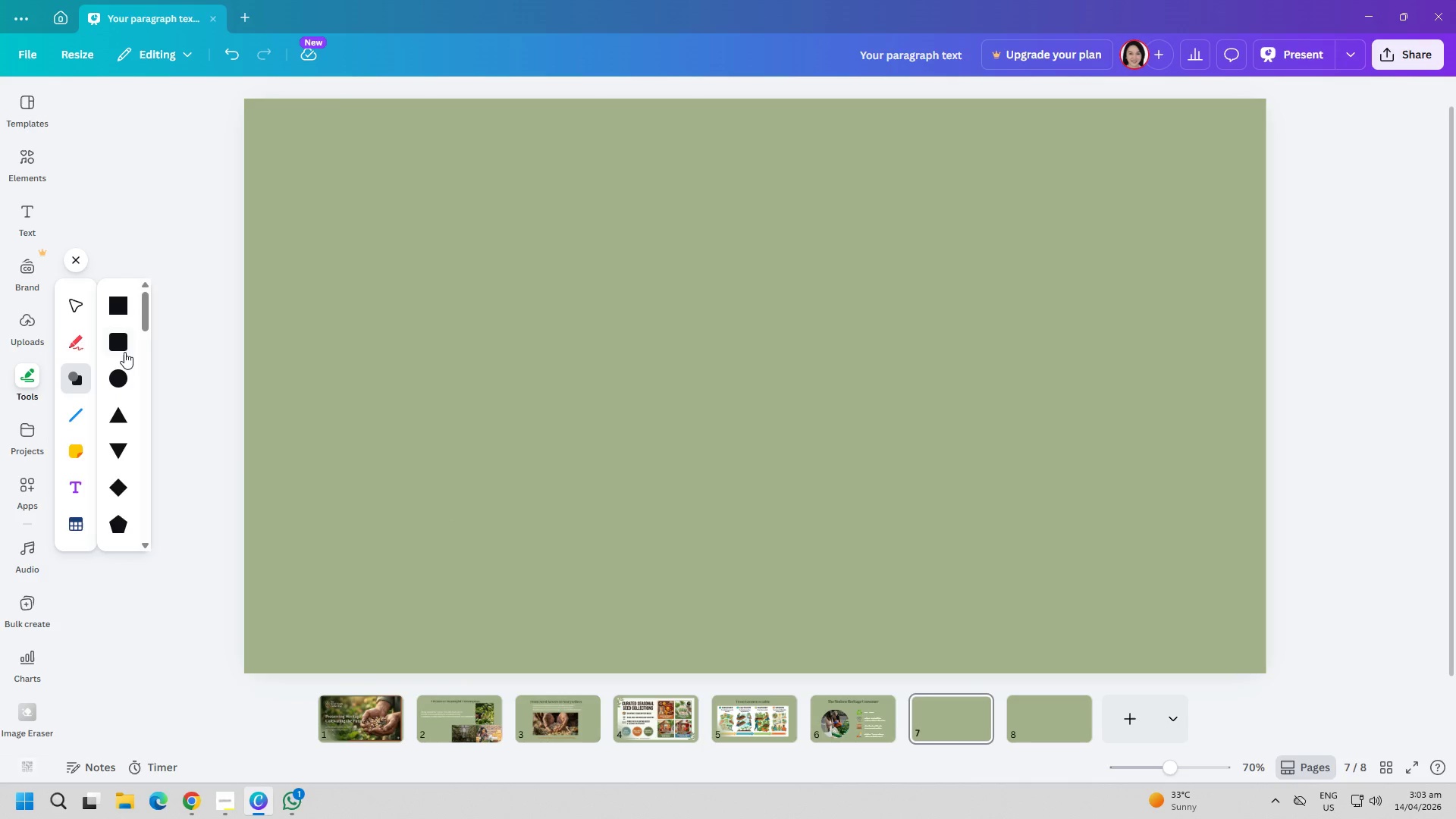 
left_click([118, 334])
 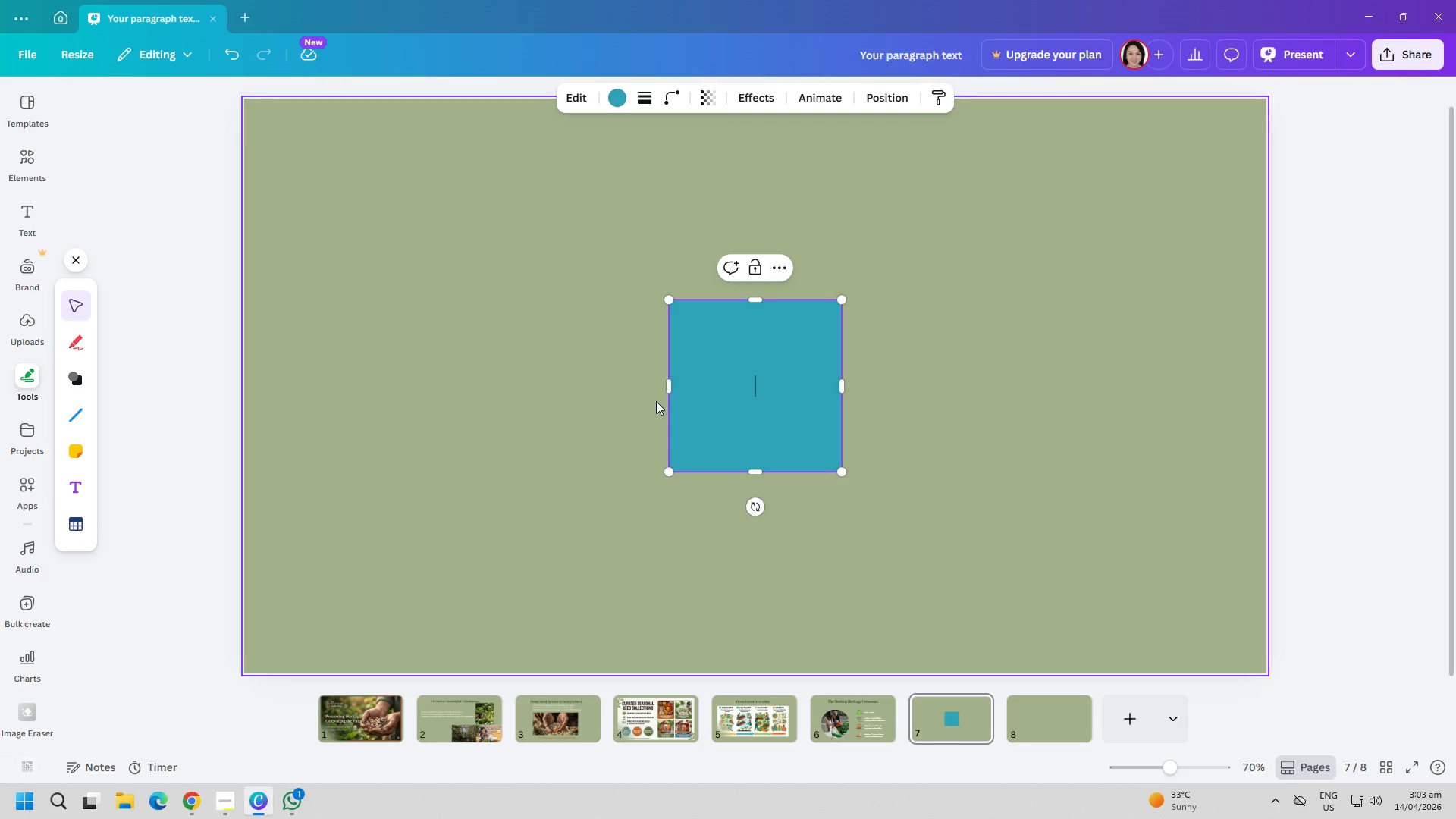 
left_click_drag(start_coordinate=[739, 394], to_coordinate=[479, 373])
 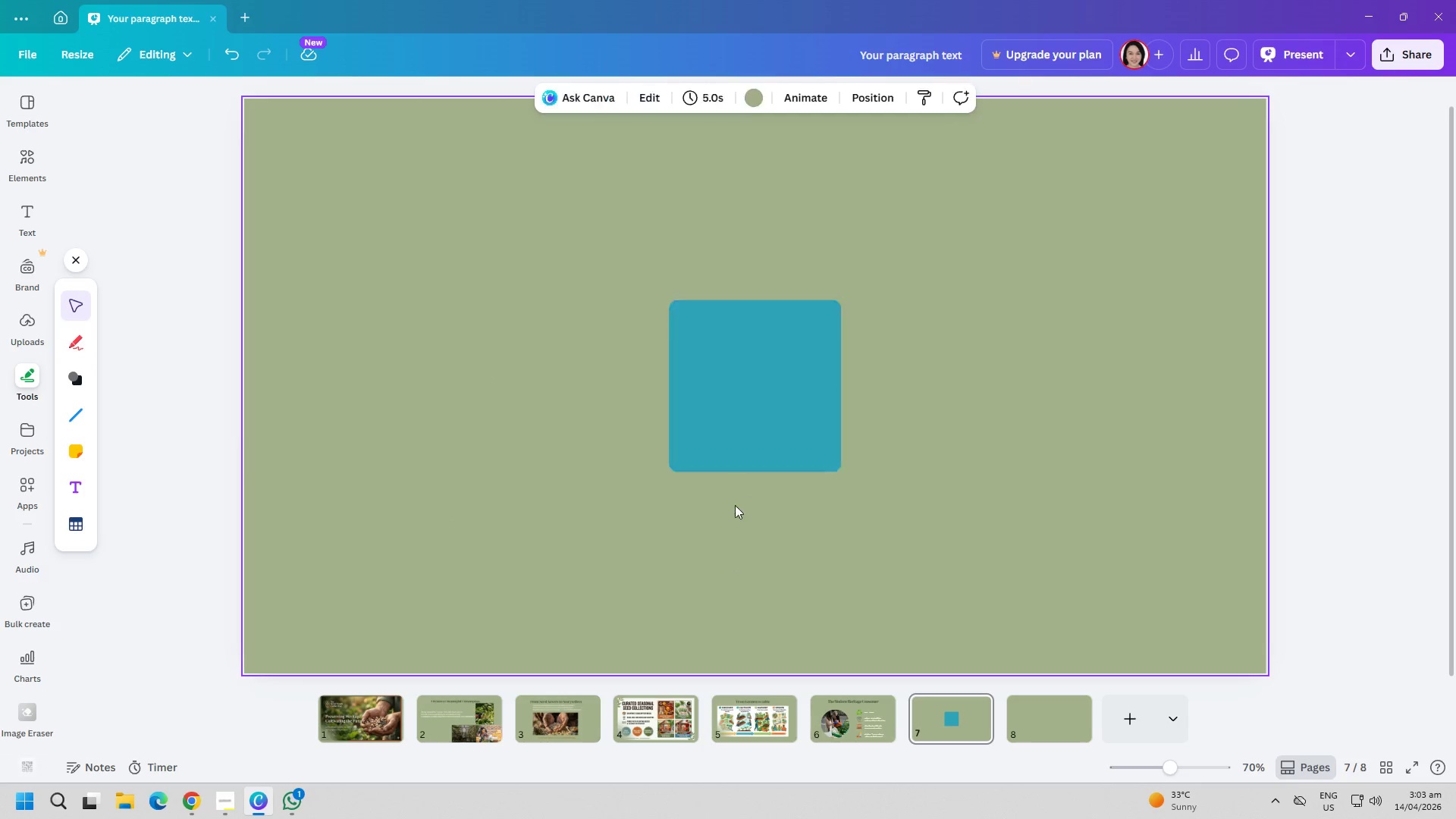 
left_click_drag(start_coordinate=[733, 422], to_coordinate=[512, 382])
 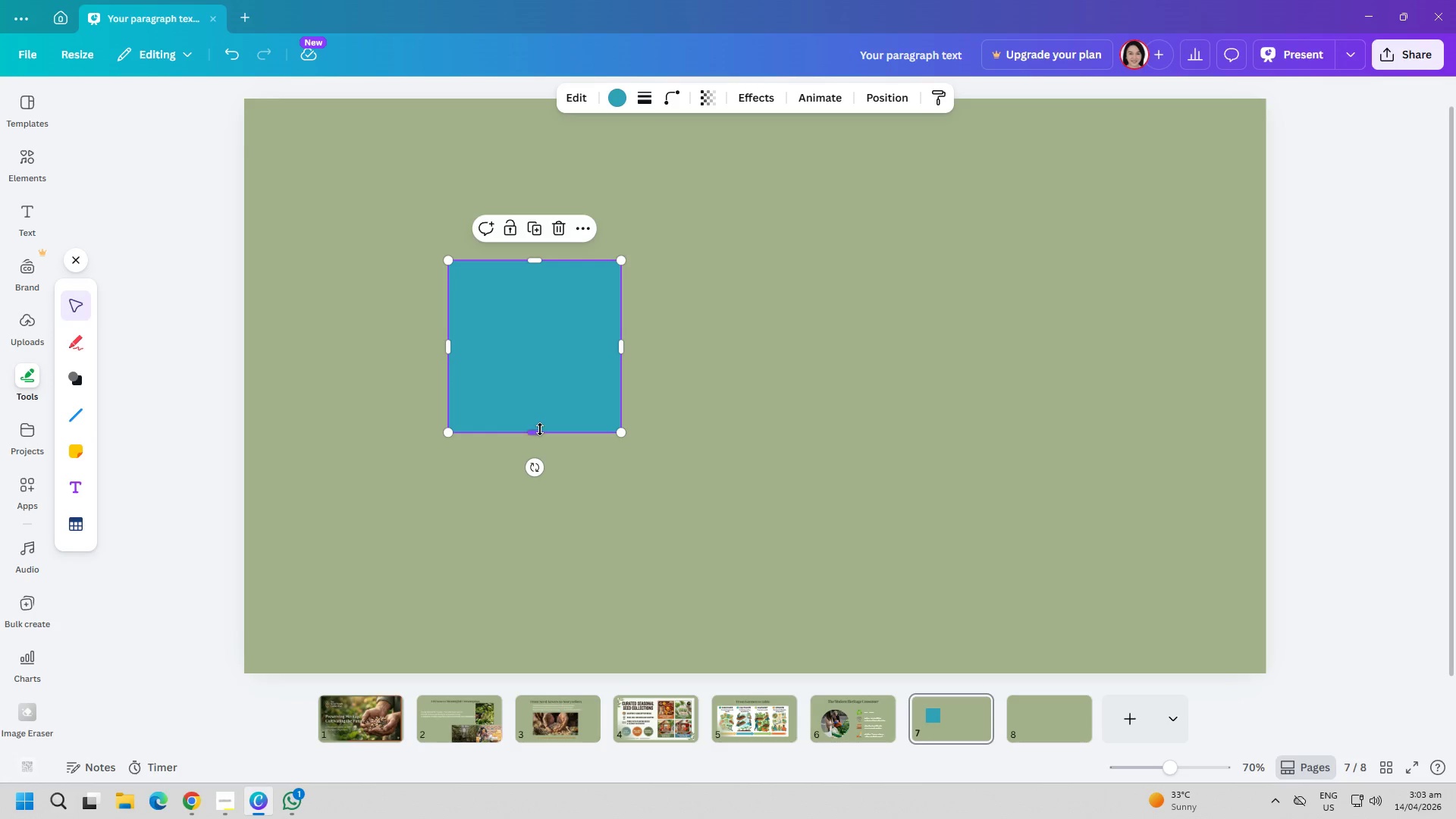 
left_click_drag(start_coordinate=[540, 429], to_coordinate=[551, 575])
 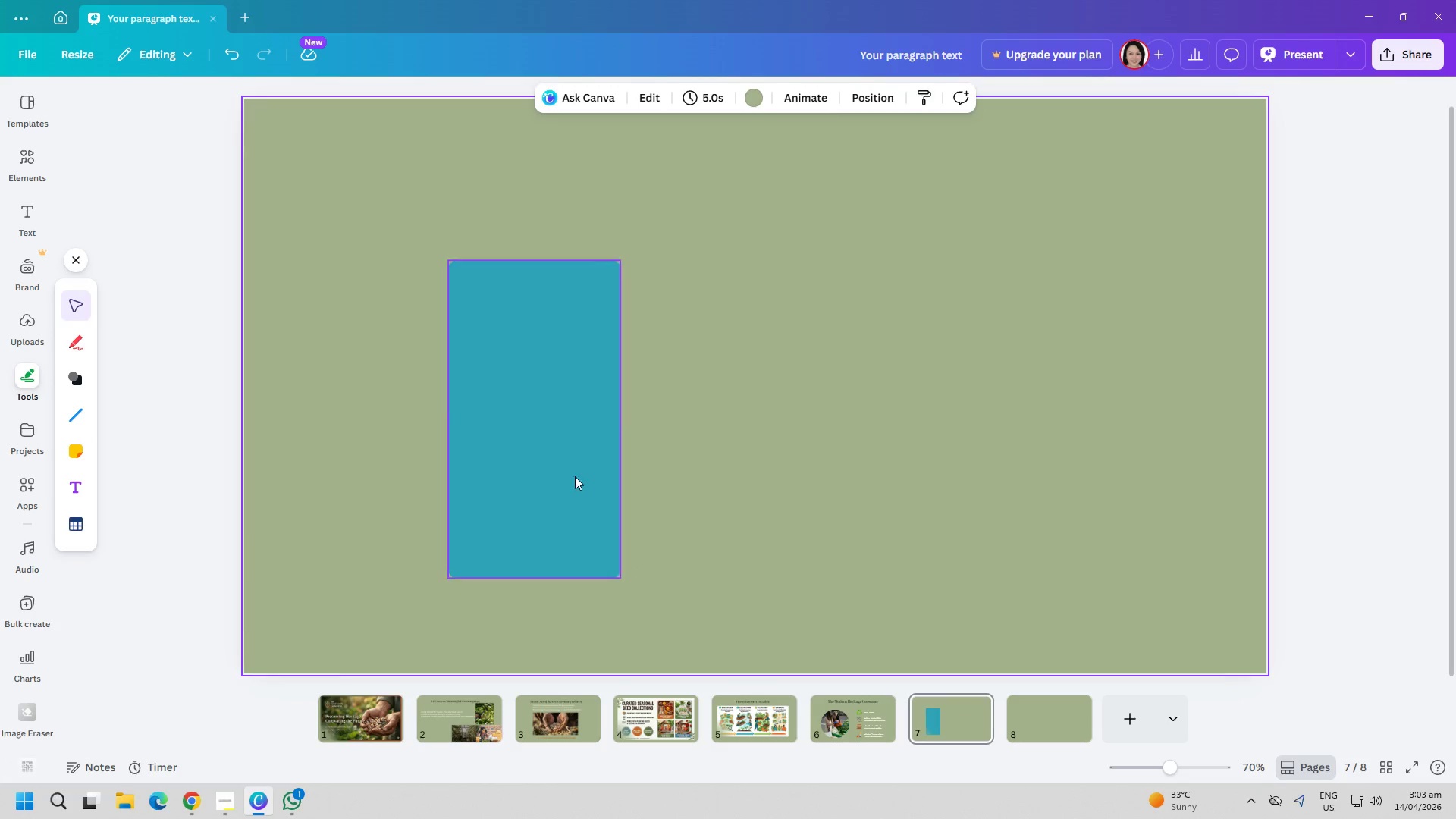 
left_click_drag(start_coordinate=[557, 469], to_coordinate=[413, 464])
 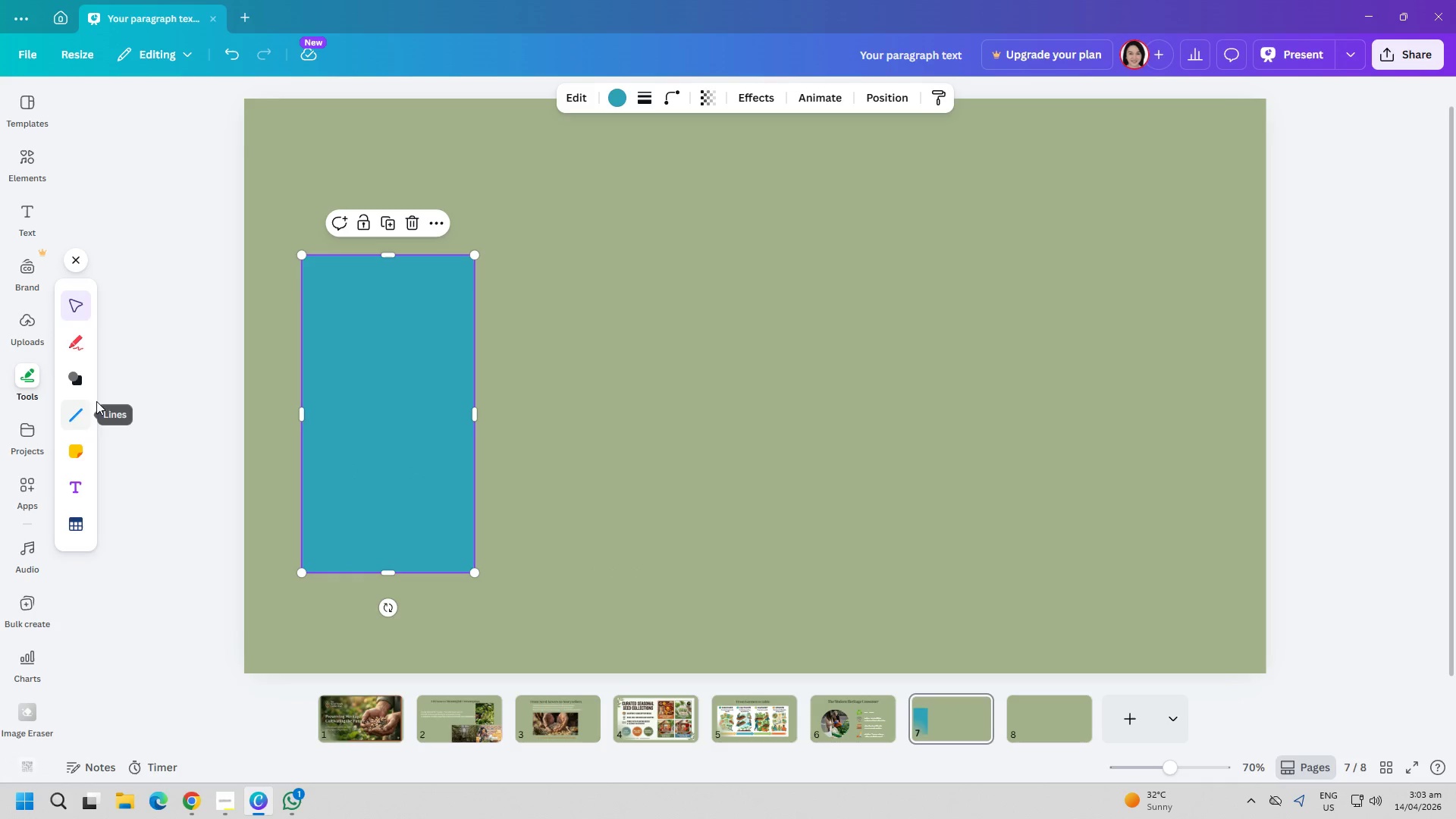 
left_click([353, 421])
 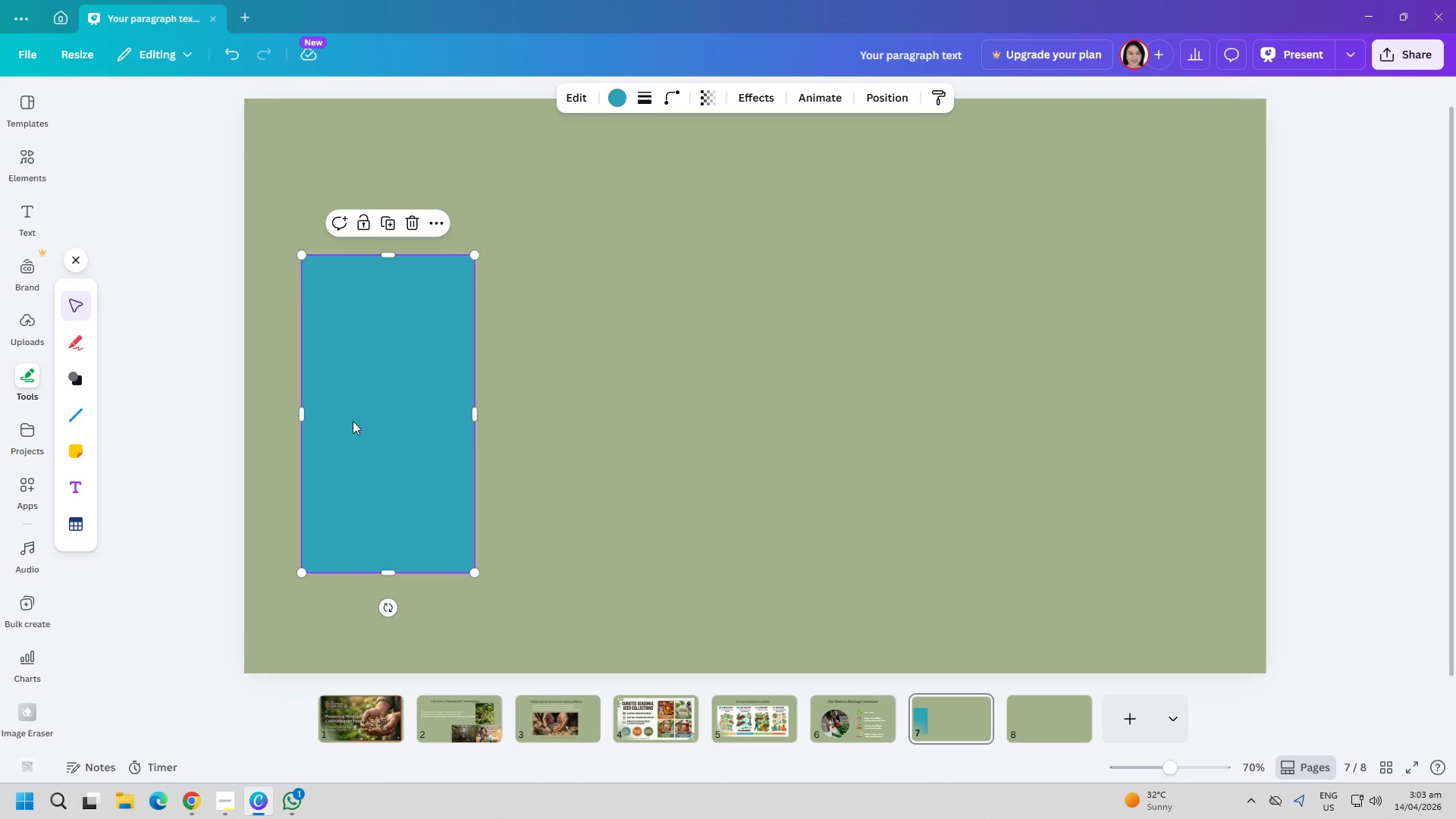 
key(Control+ControlLeft)
 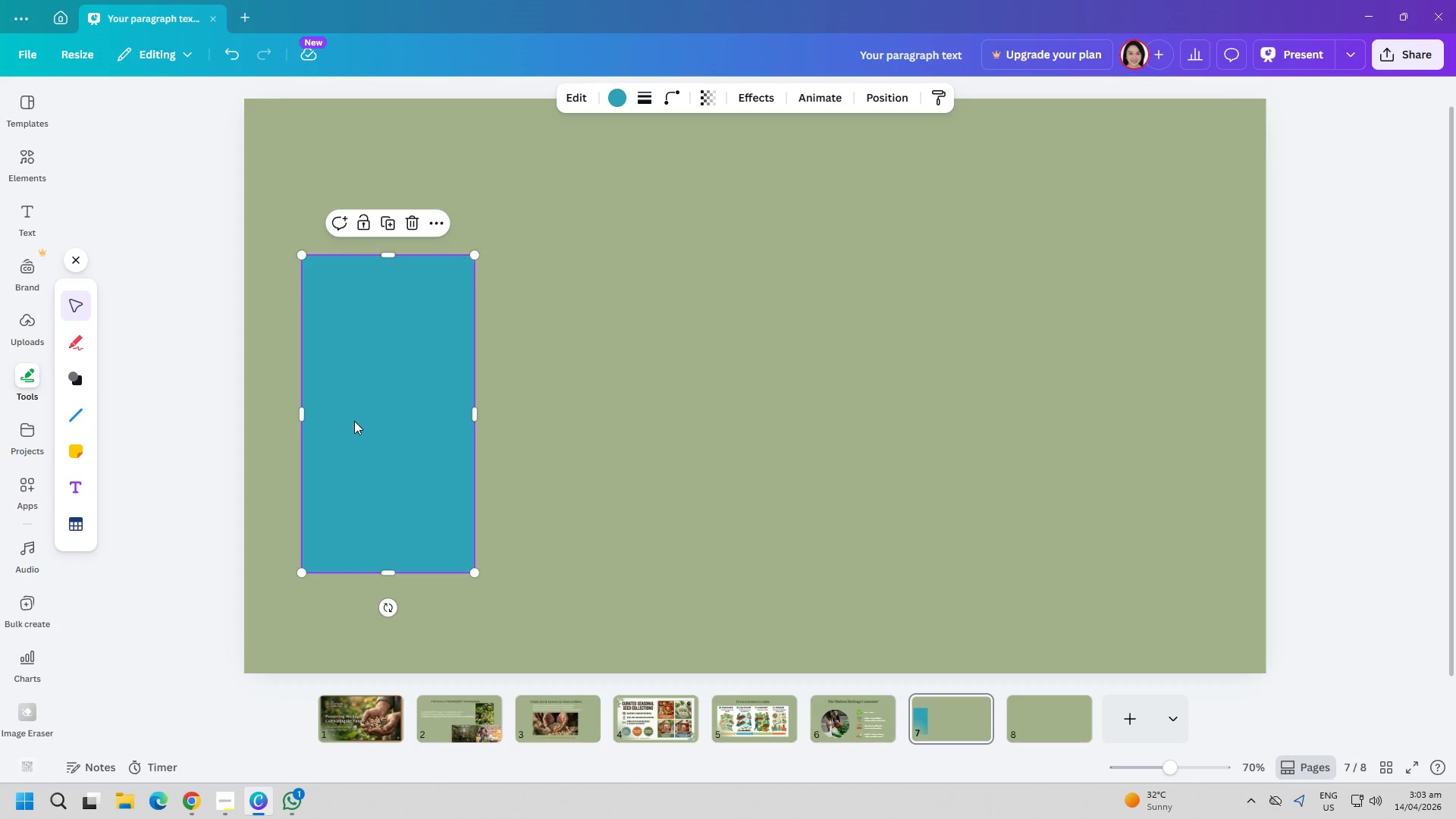 
key(Control+C)
 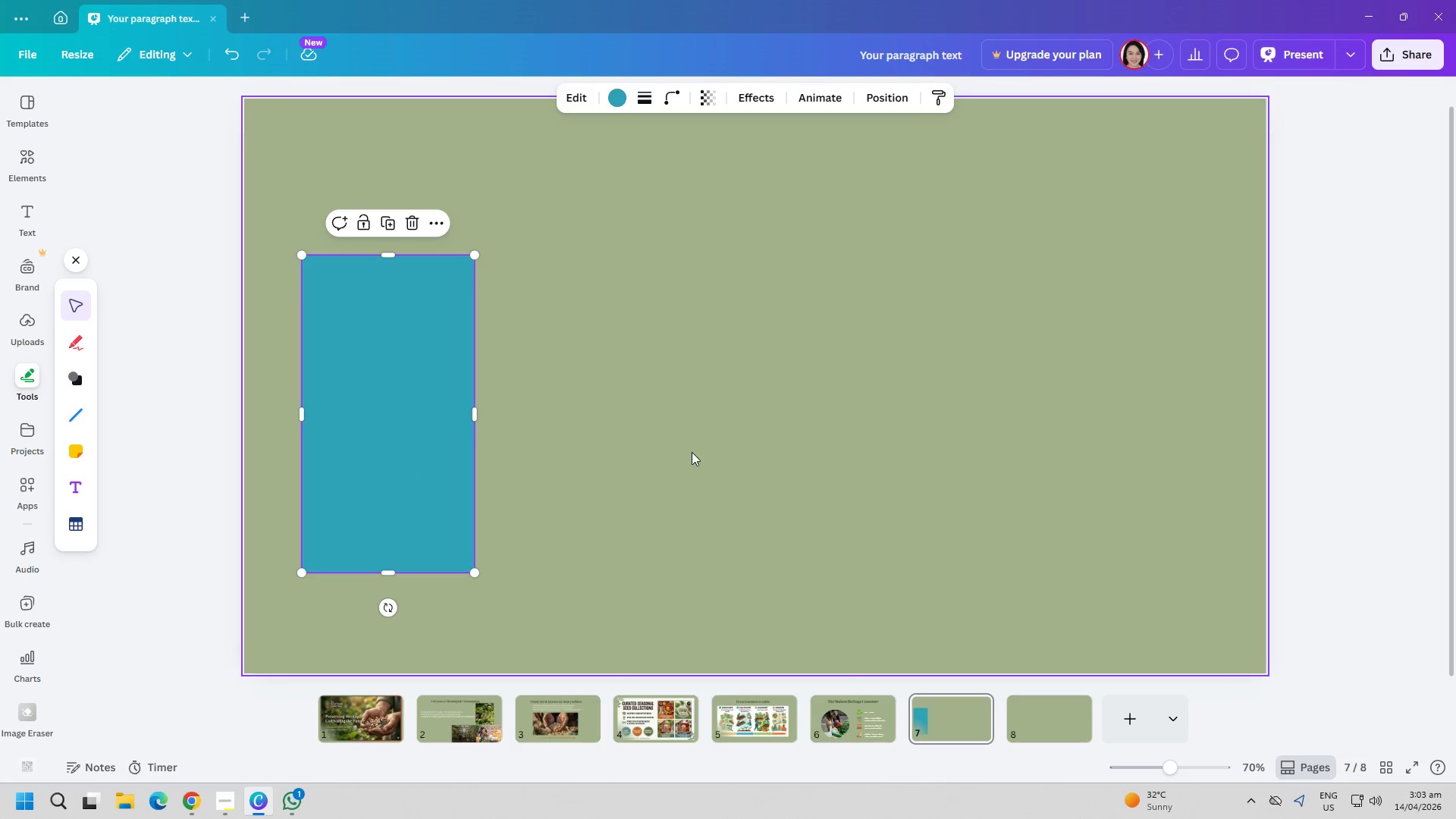 
double_click([692, 452])
 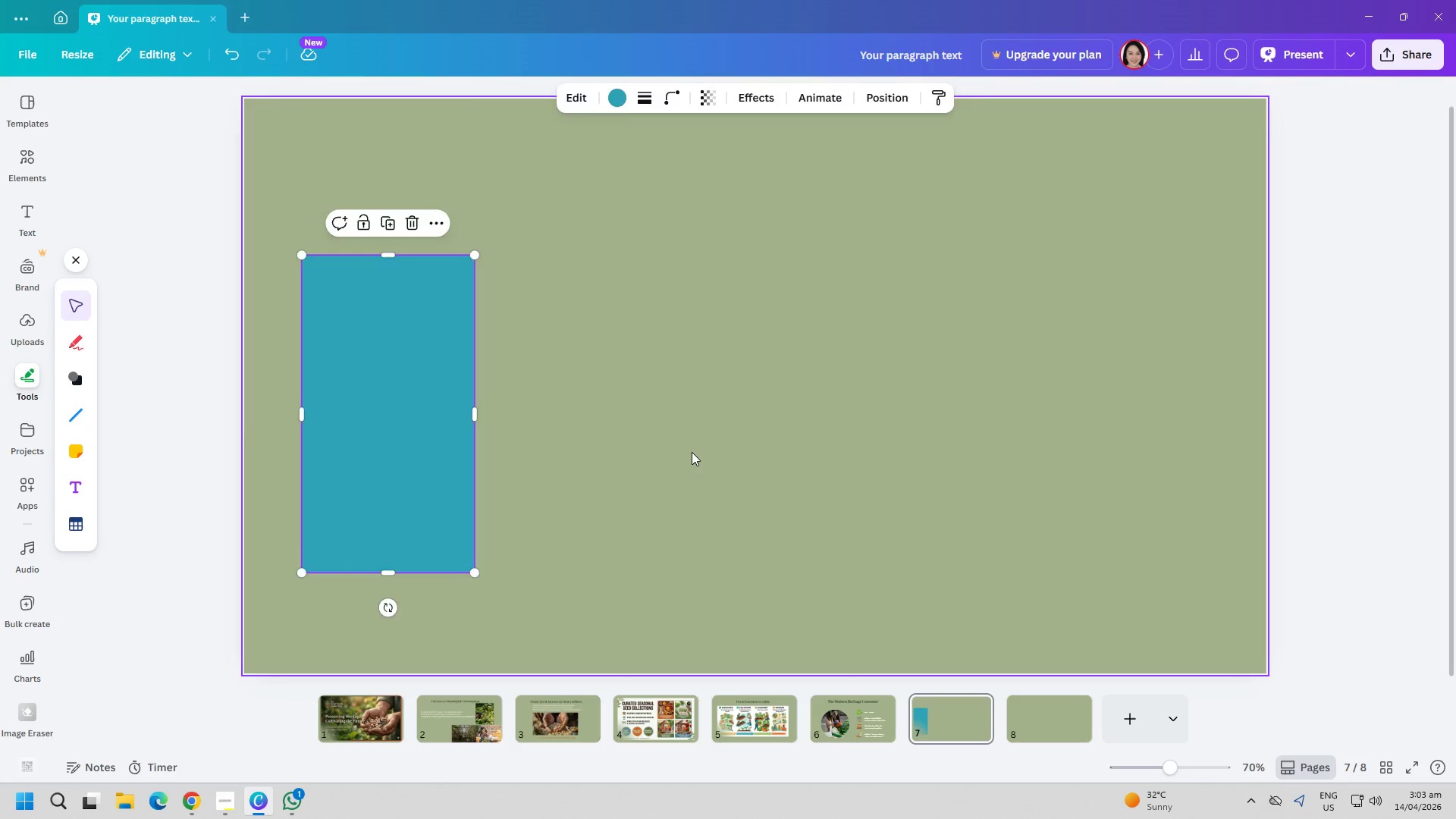 
key(Control+ControlLeft)
 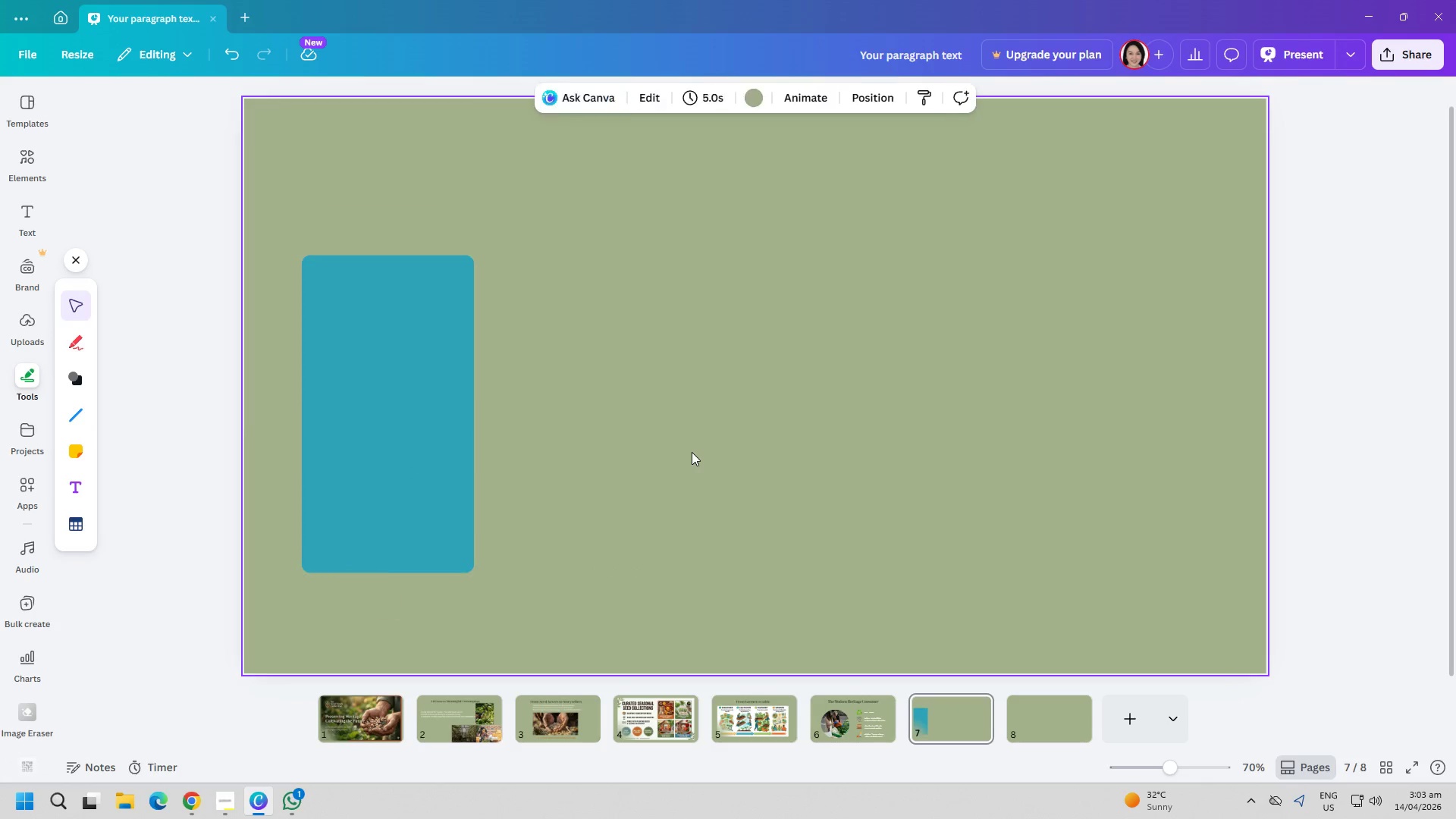 
key(Control+V)
 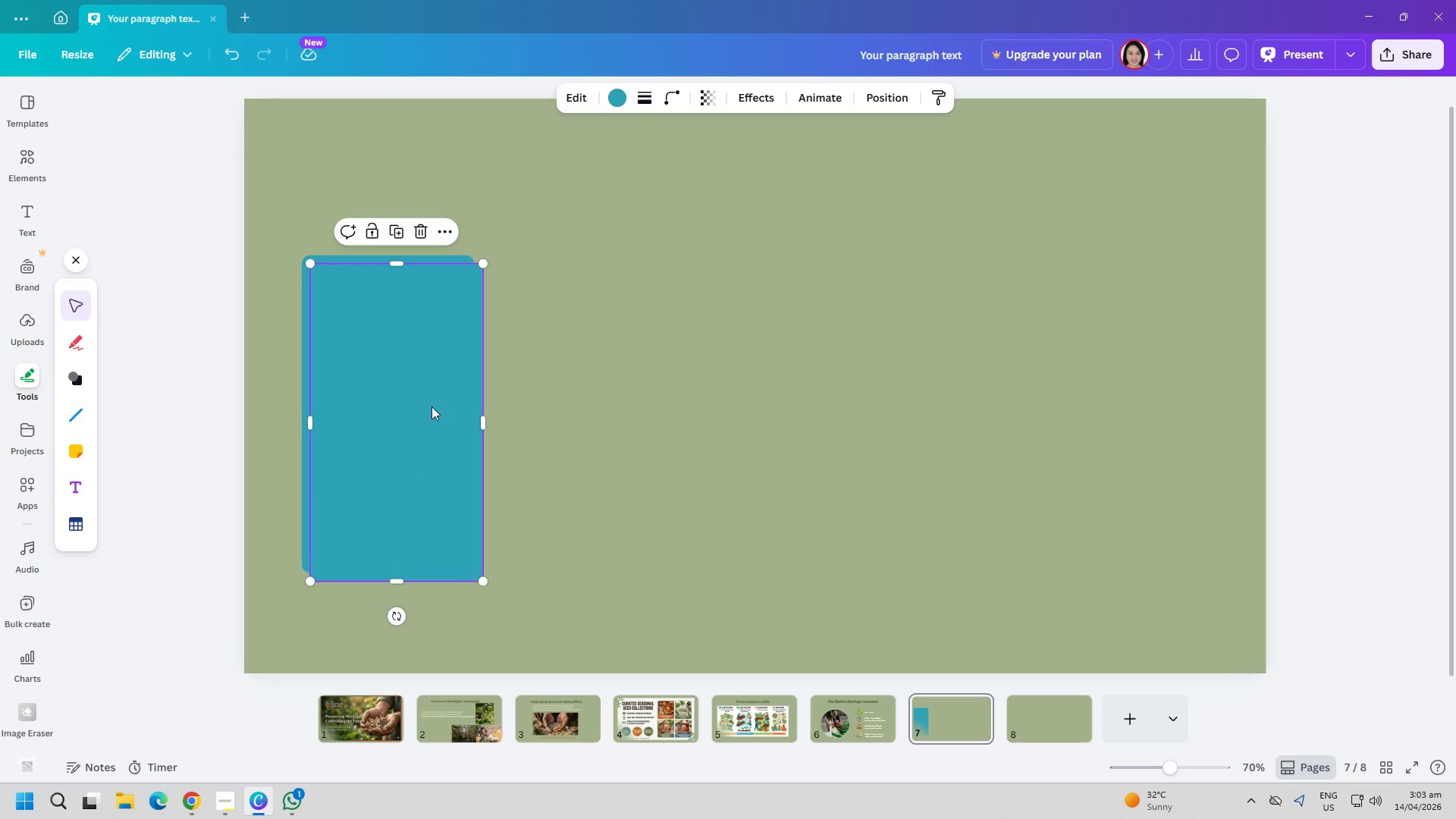 
left_click_drag(start_coordinate=[400, 404], to_coordinate=[582, 400])
 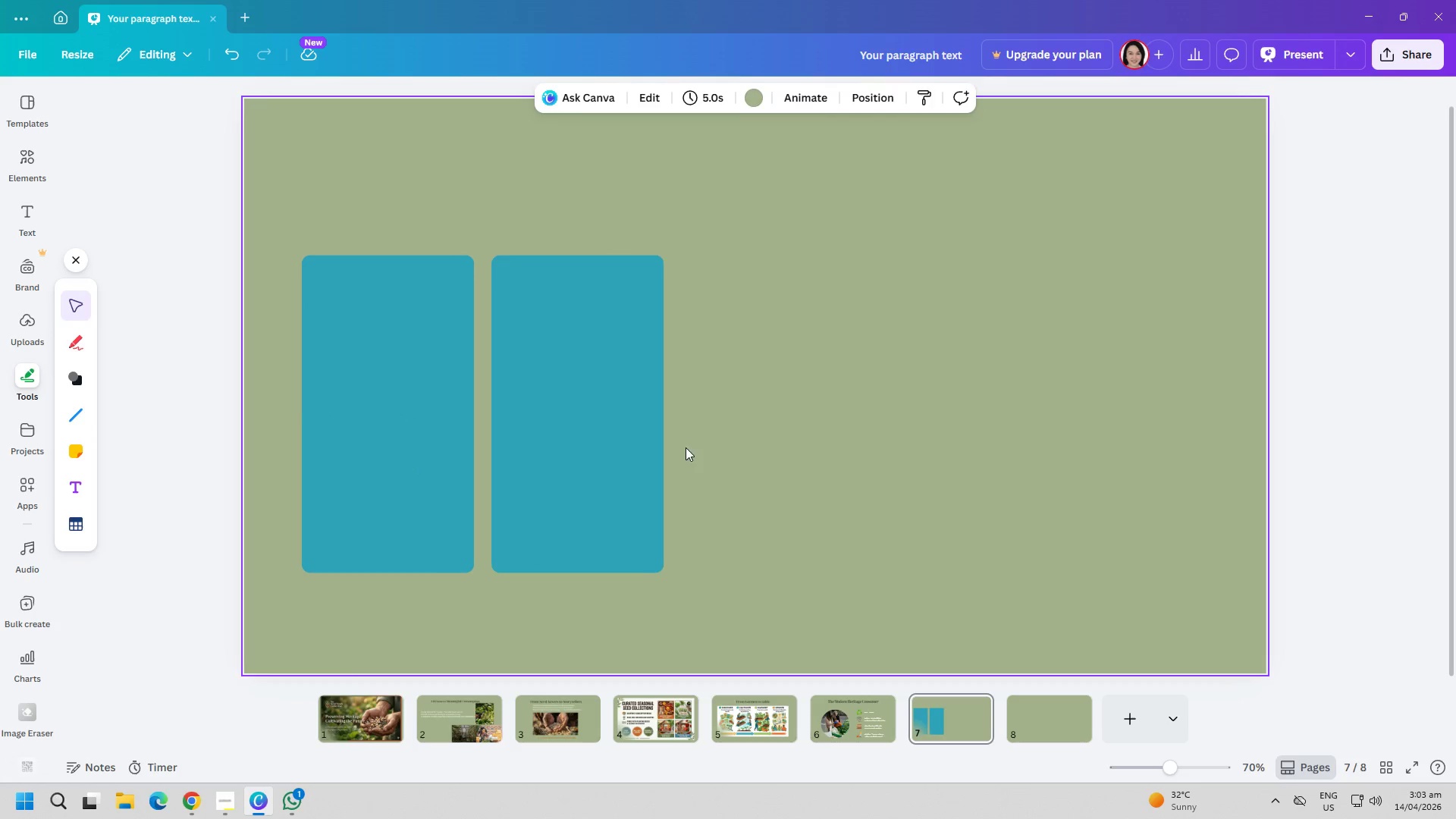 
double_click([598, 437])
 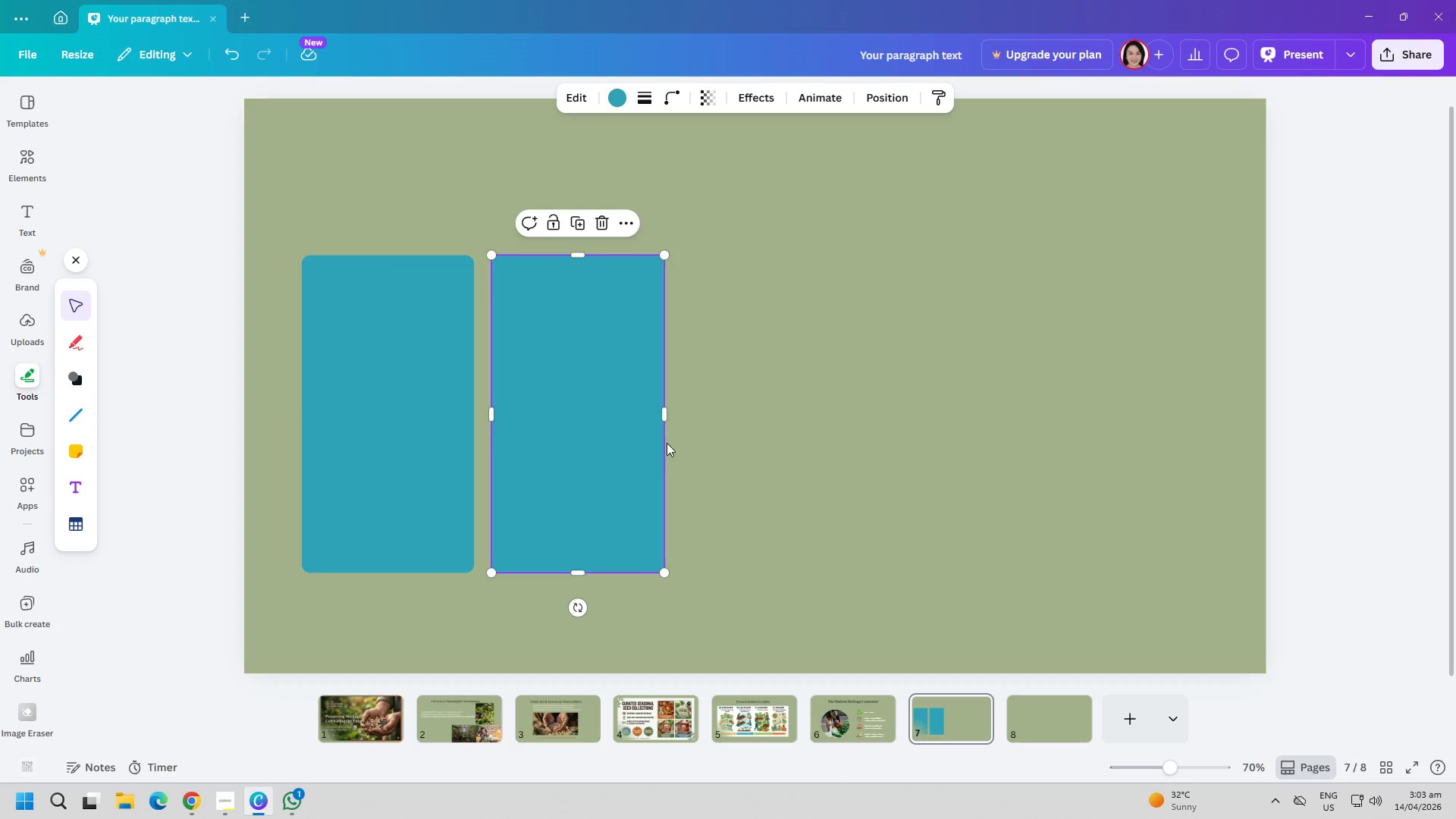 
triple_click([830, 460])
 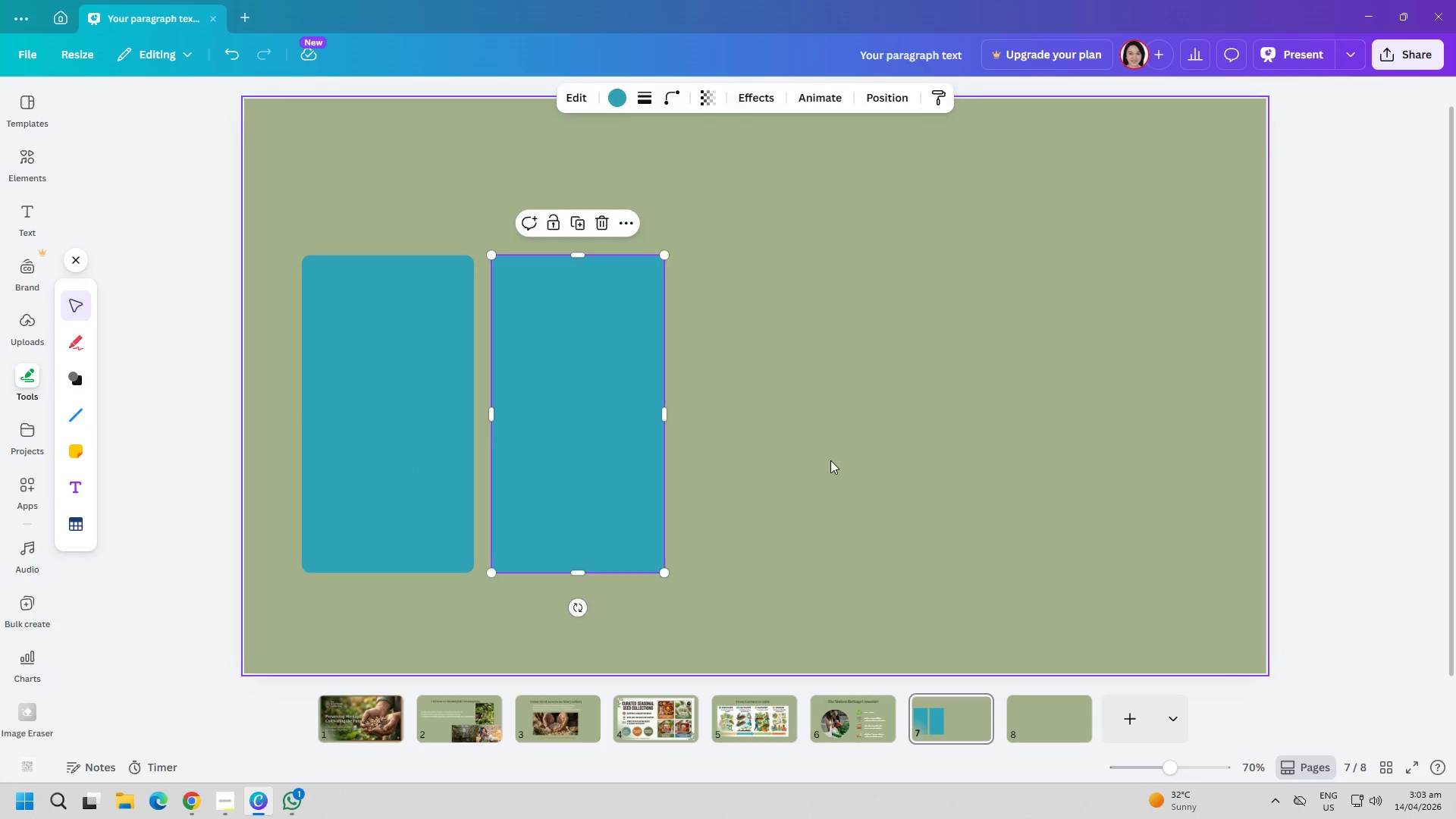 
key(Control+ControlLeft)
 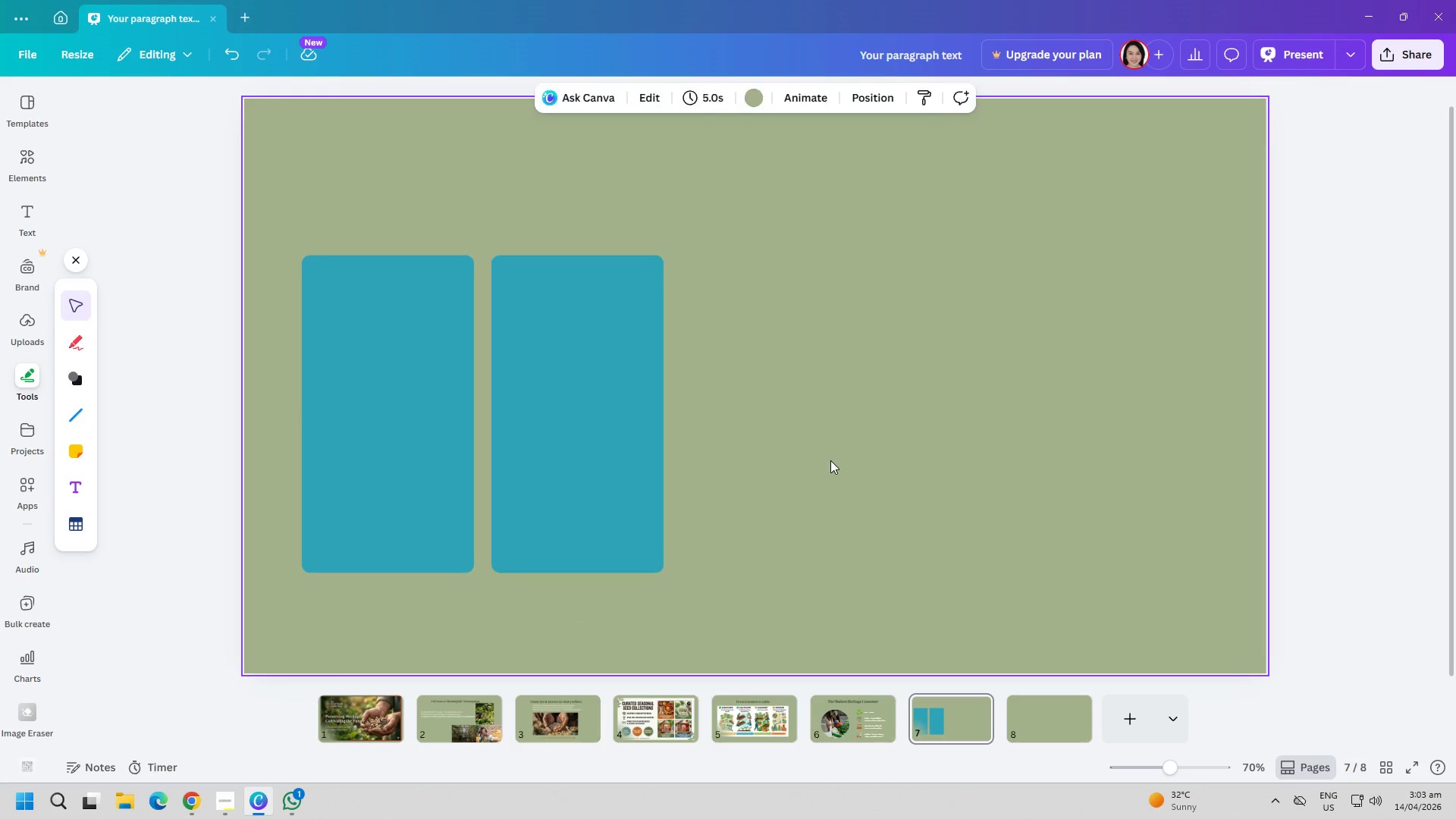 
key(Control+V)
 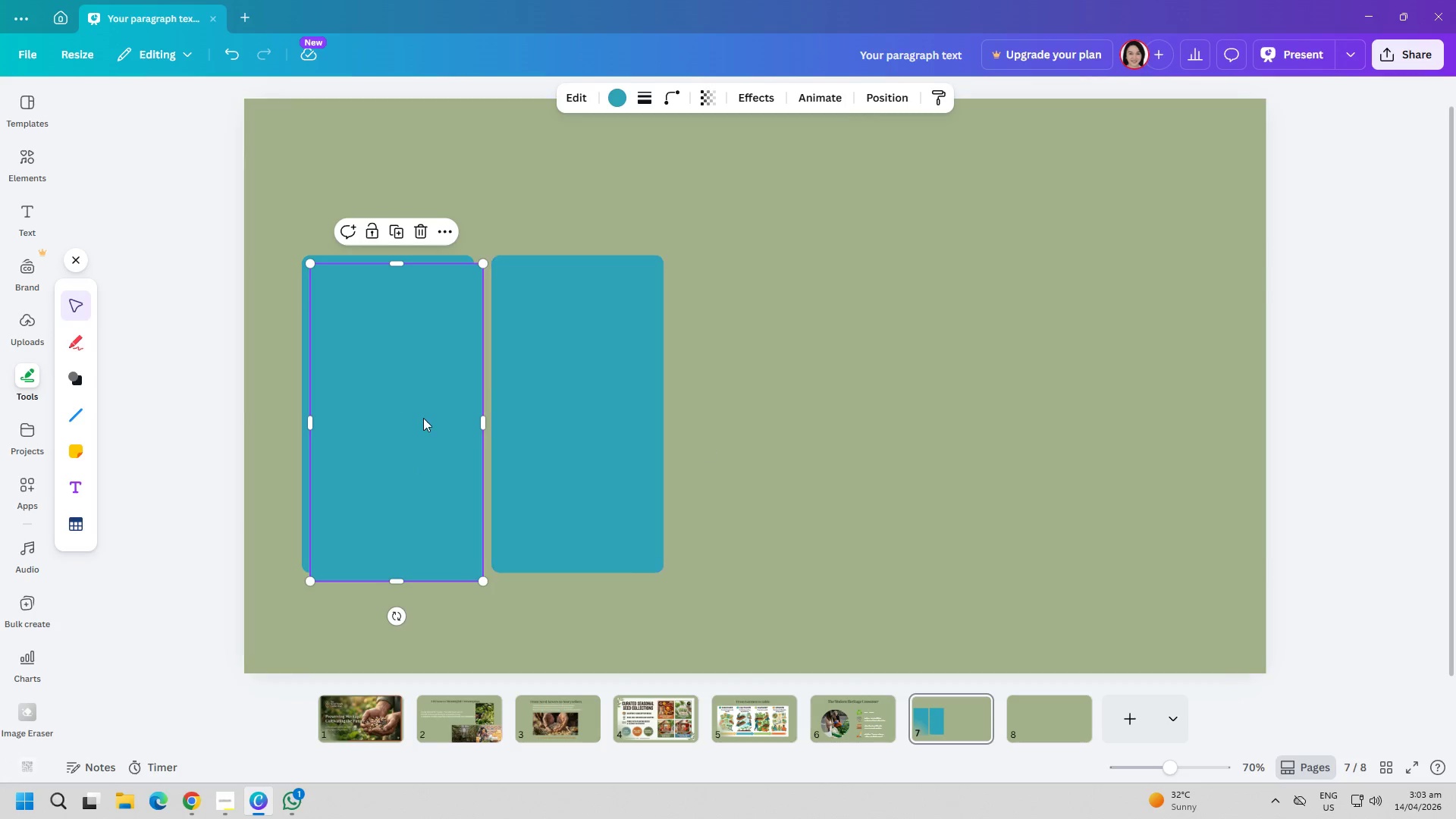 
left_click_drag(start_coordinate=[418, 421], to_coordinate=[805, 416])
 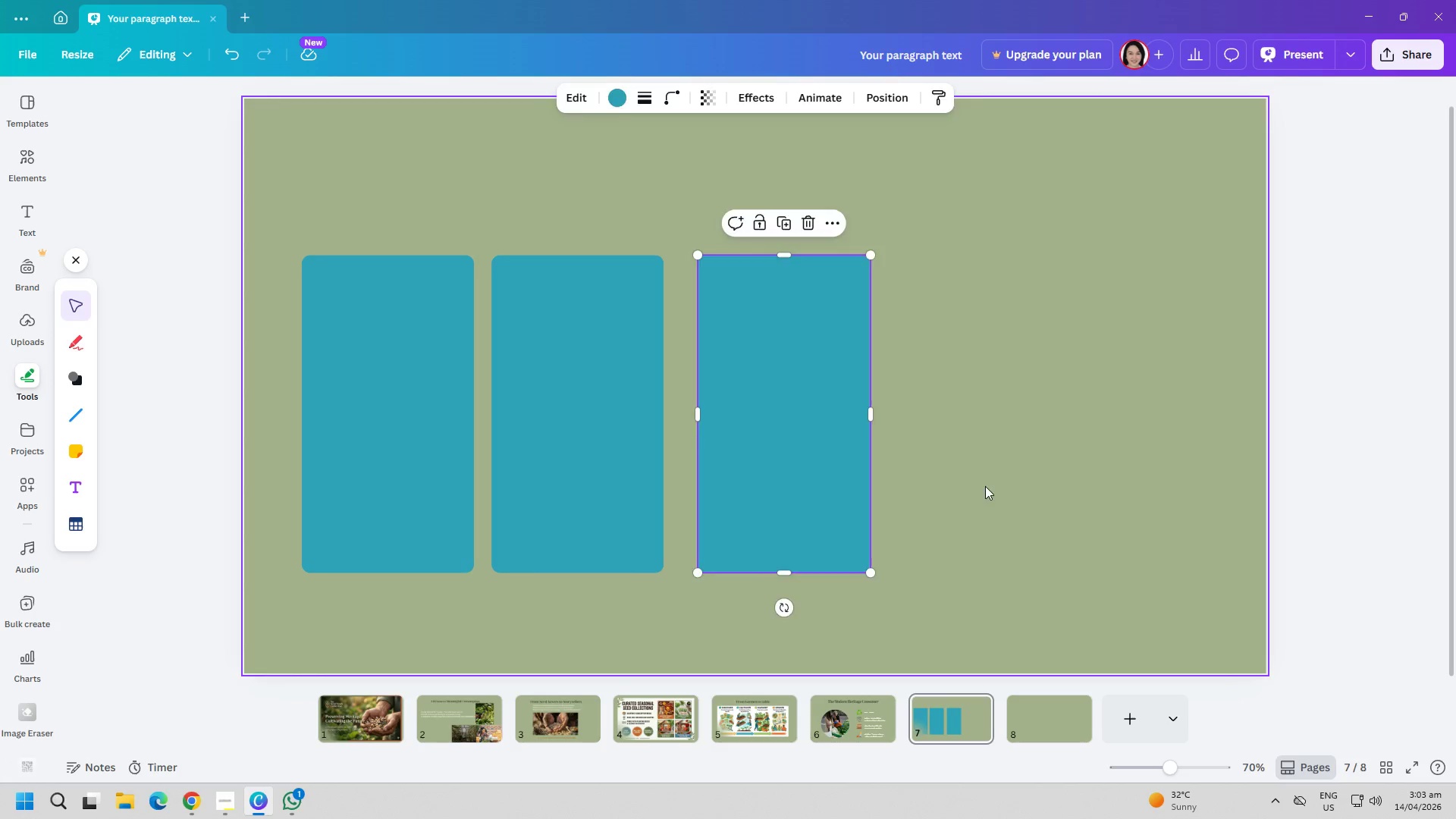 
left_click([985, 486])
 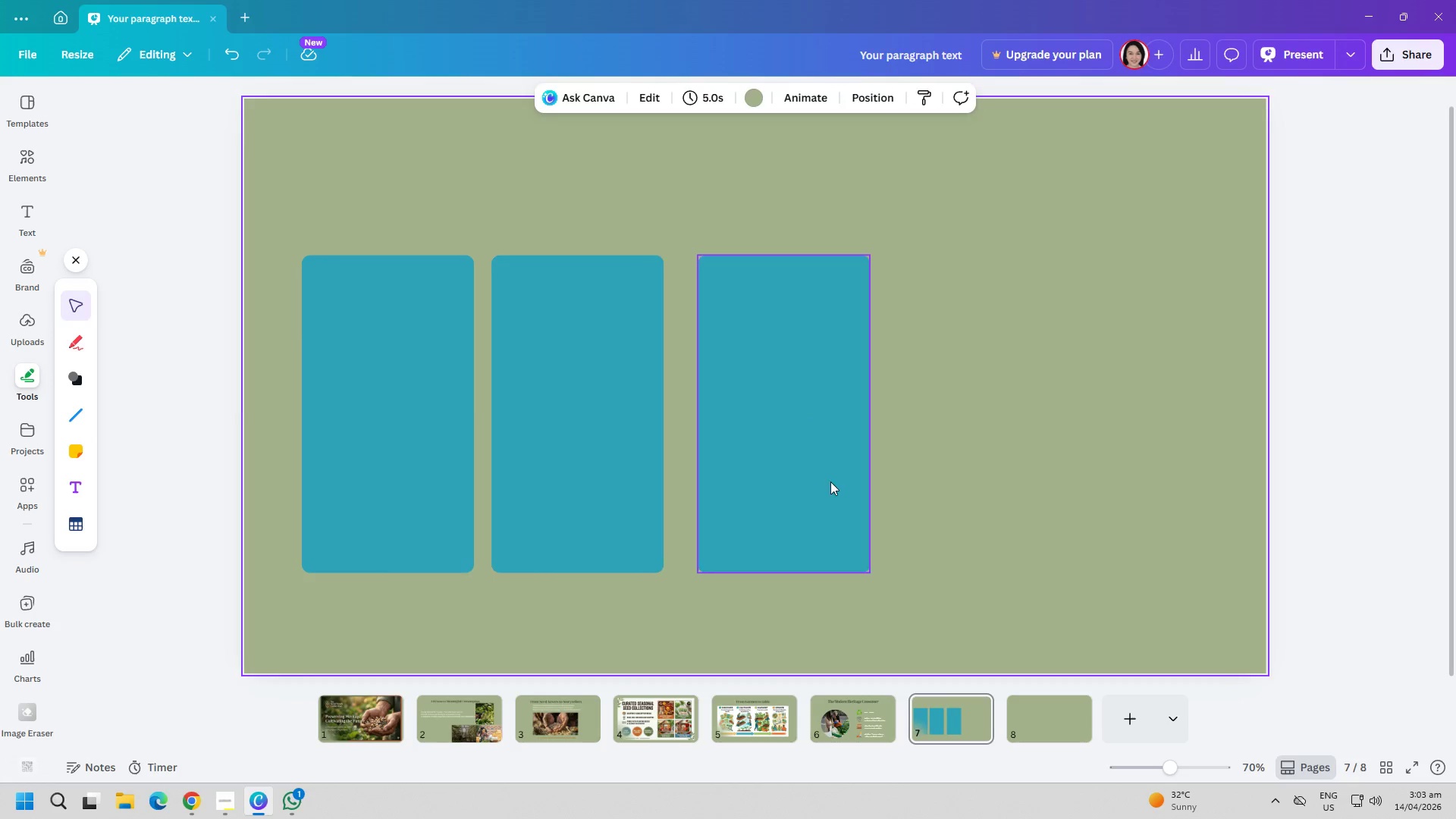 
key(Control+ControlLeft)
 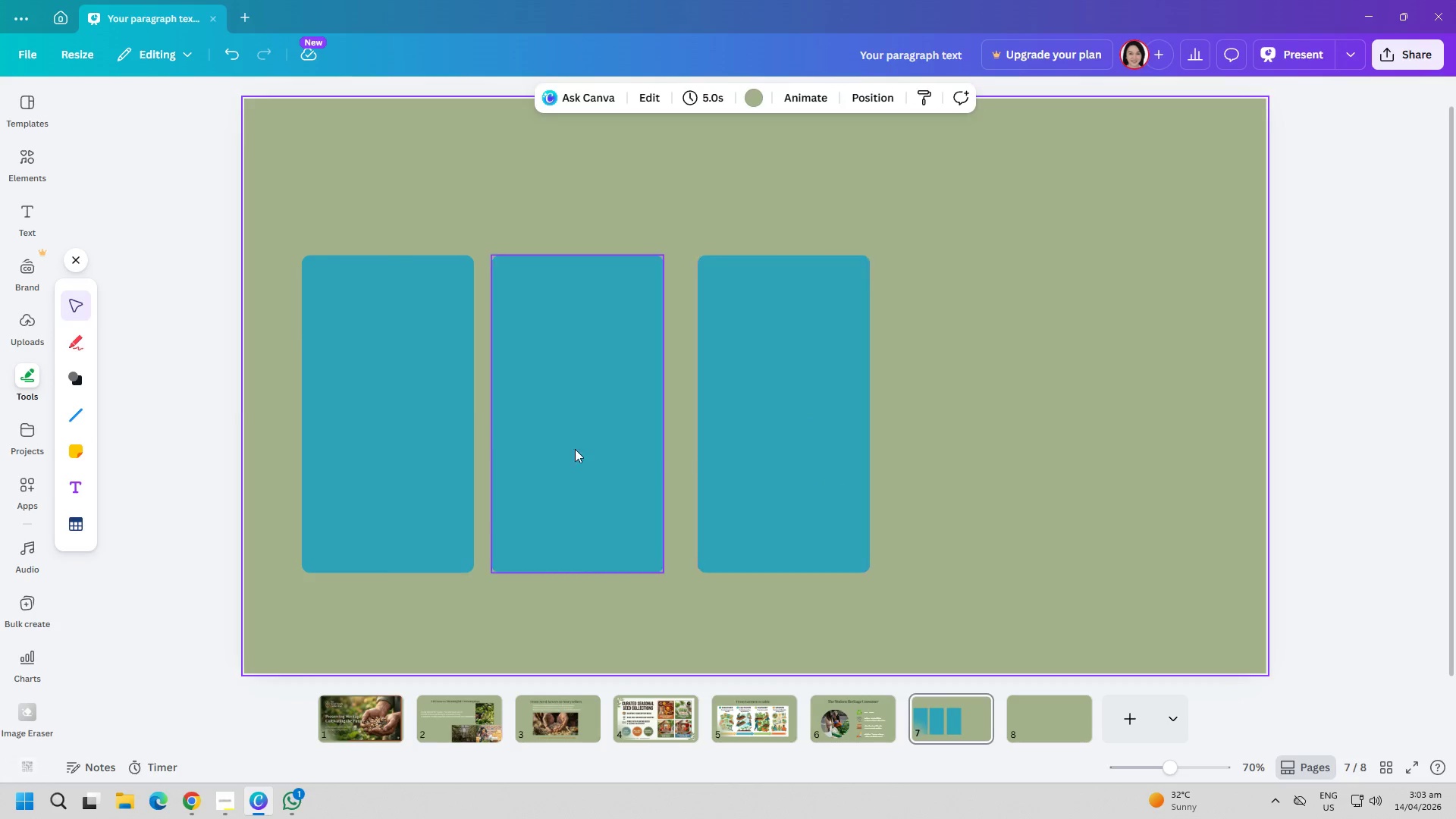 
key(Control+V)
 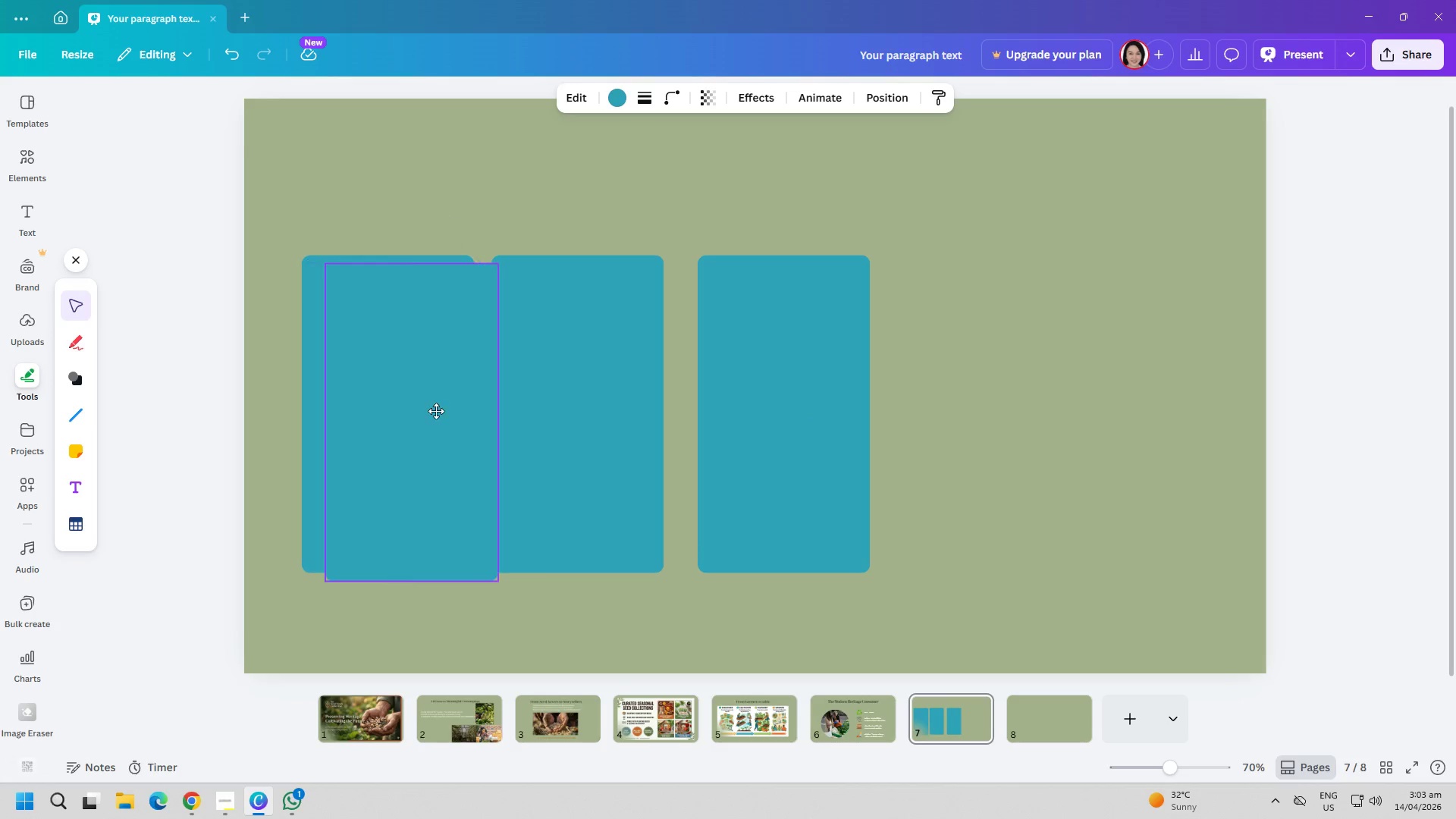 
left_click_drag(start_coordinate=[380, 411], to_coordinate=[990, 411])
 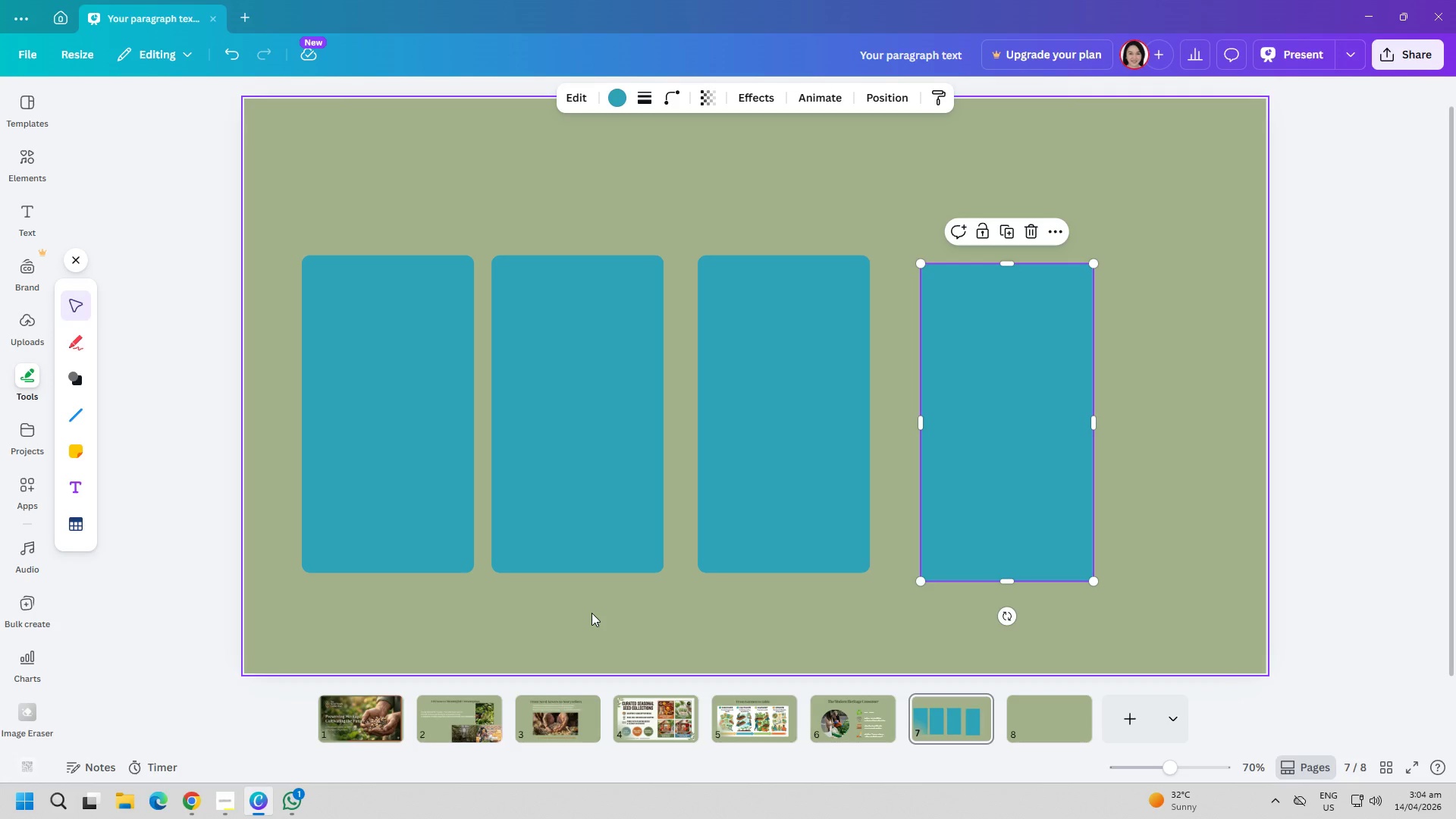 
wait(39.14)
 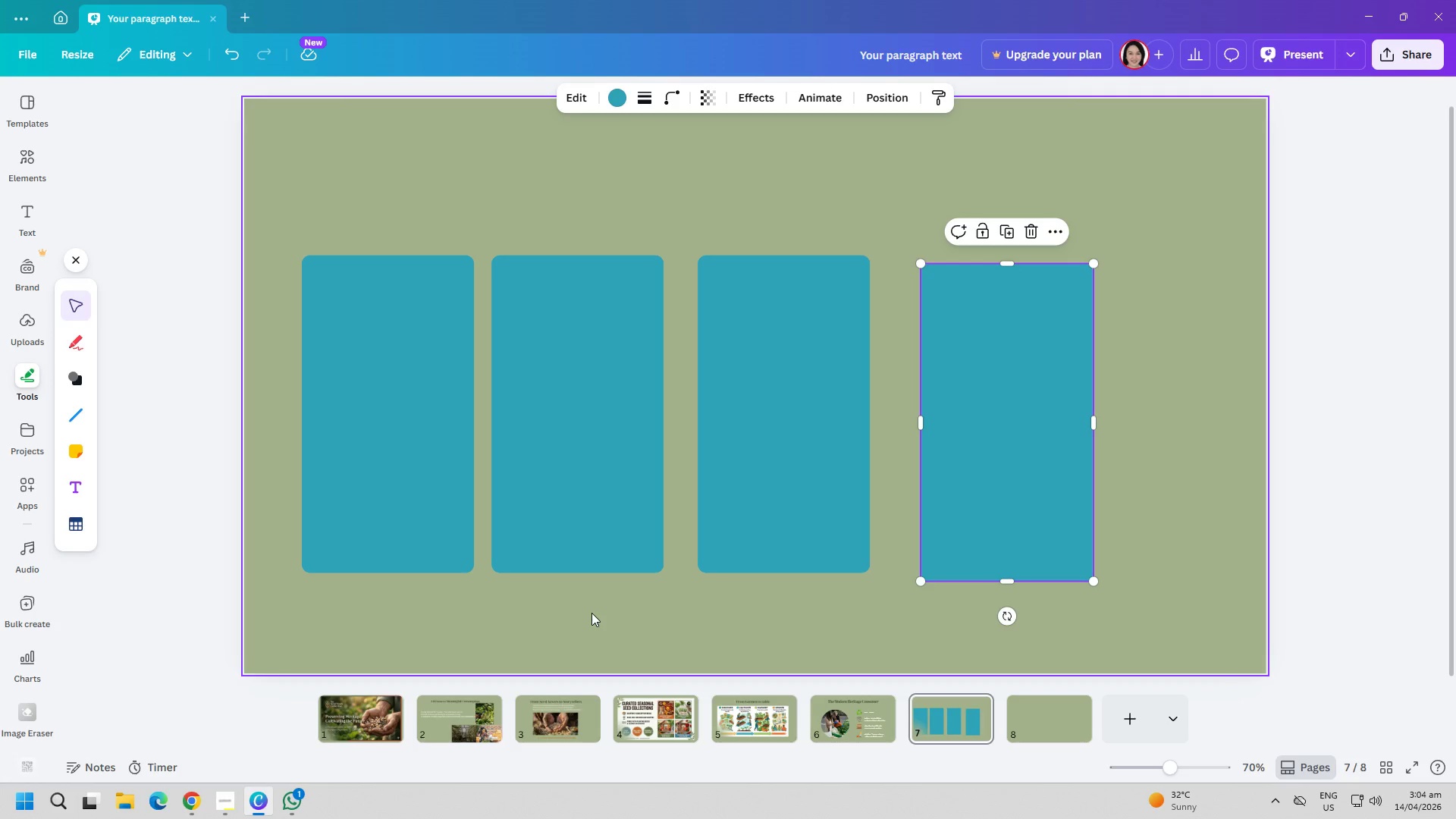 
left_click([623, 97])
 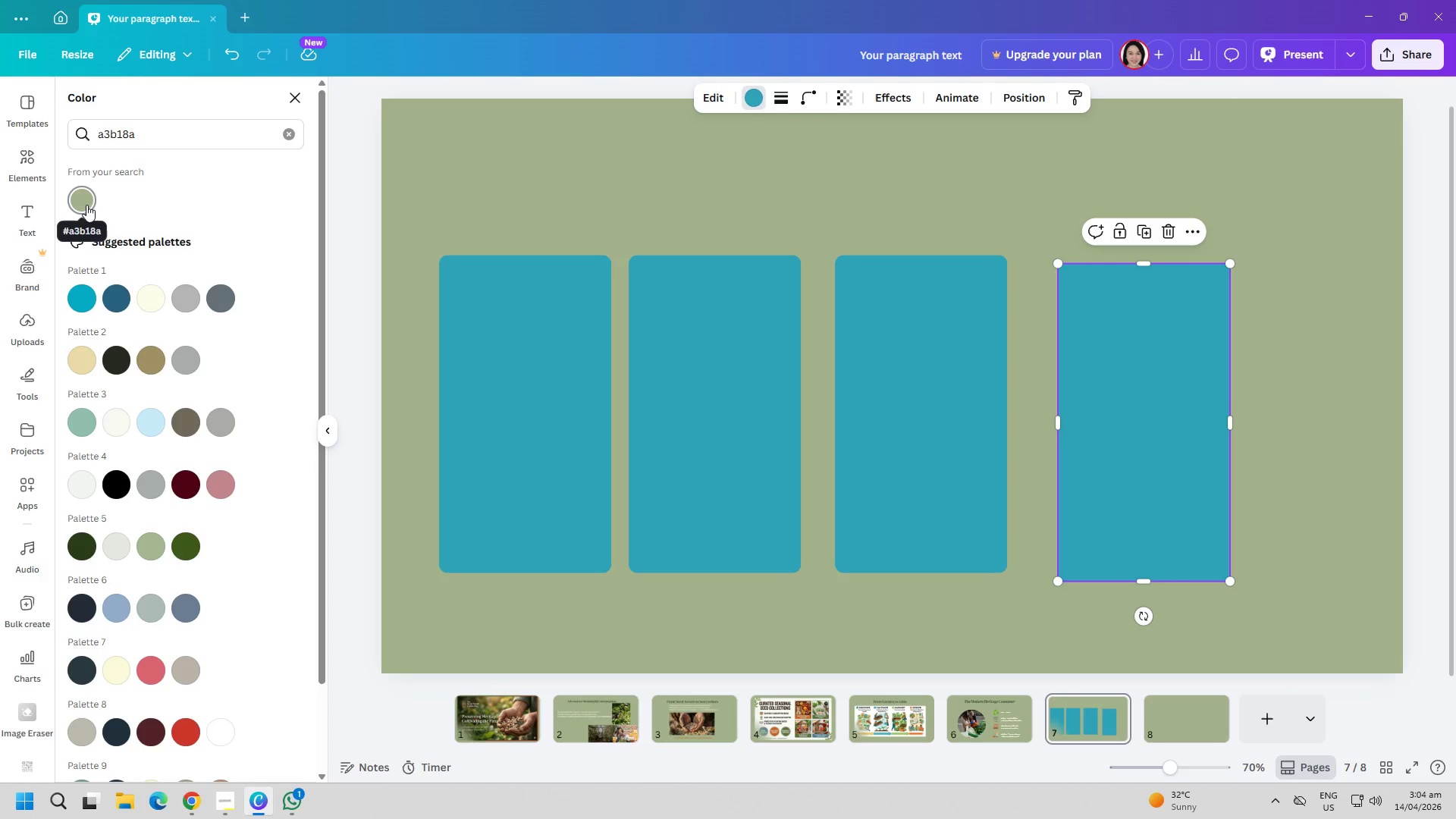 
wait(16.24)
 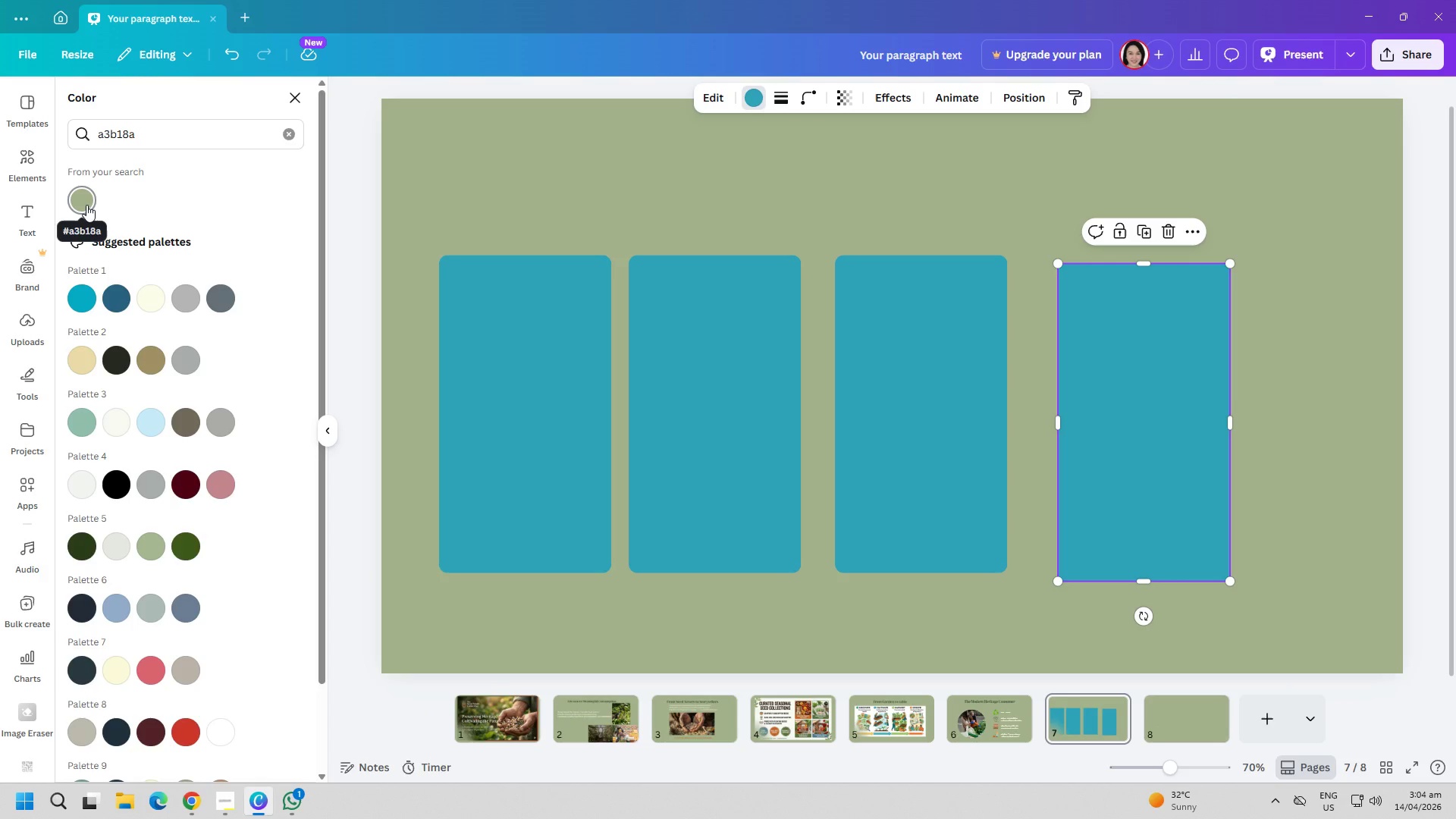 
left_click_drag(start_coordinate=[1119, 448], to_coordinate=[1233, 435])
 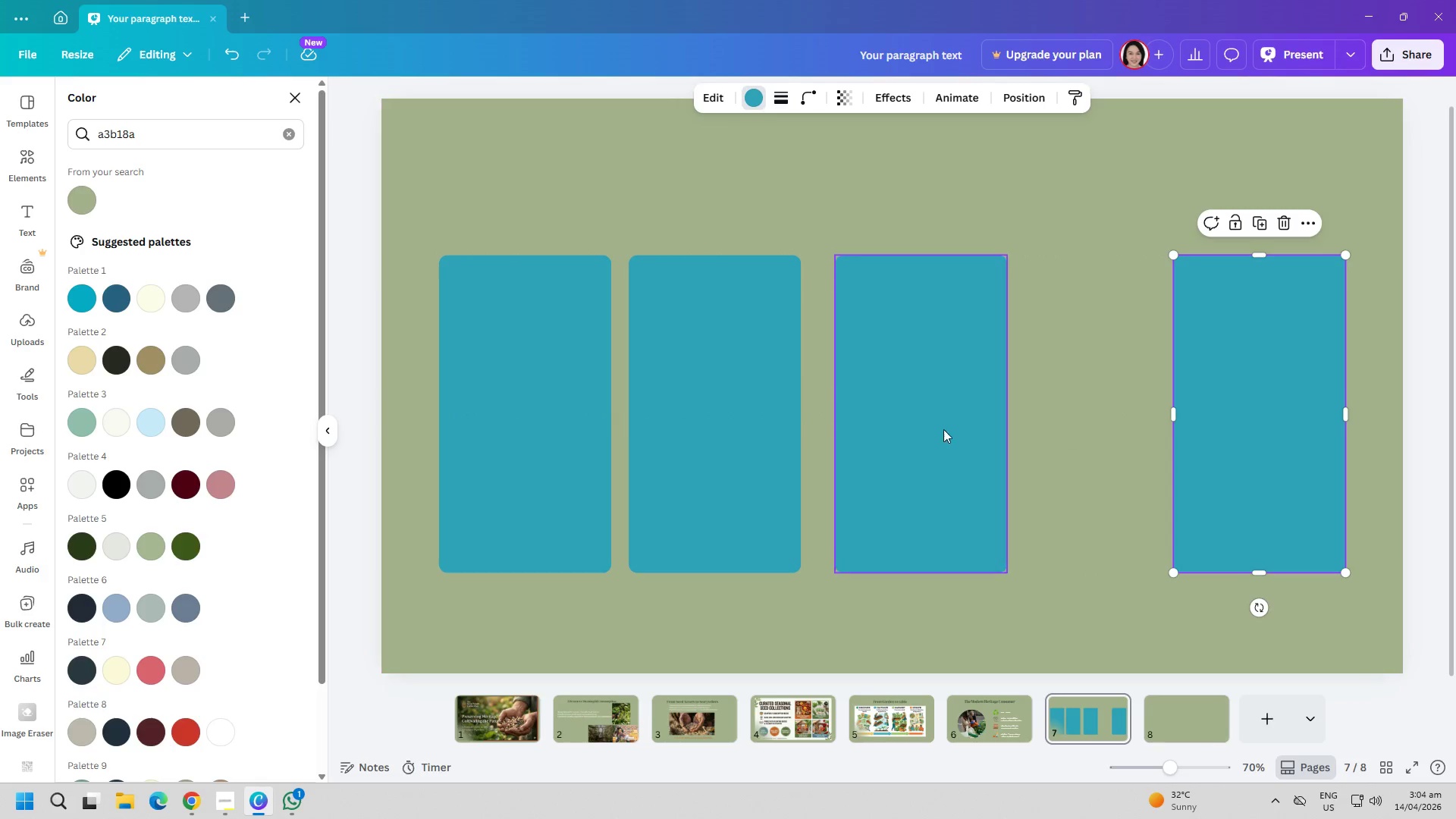 
left_click_drag(start_coordinate=[943, 429], to_coordinate=[1039, 427])
 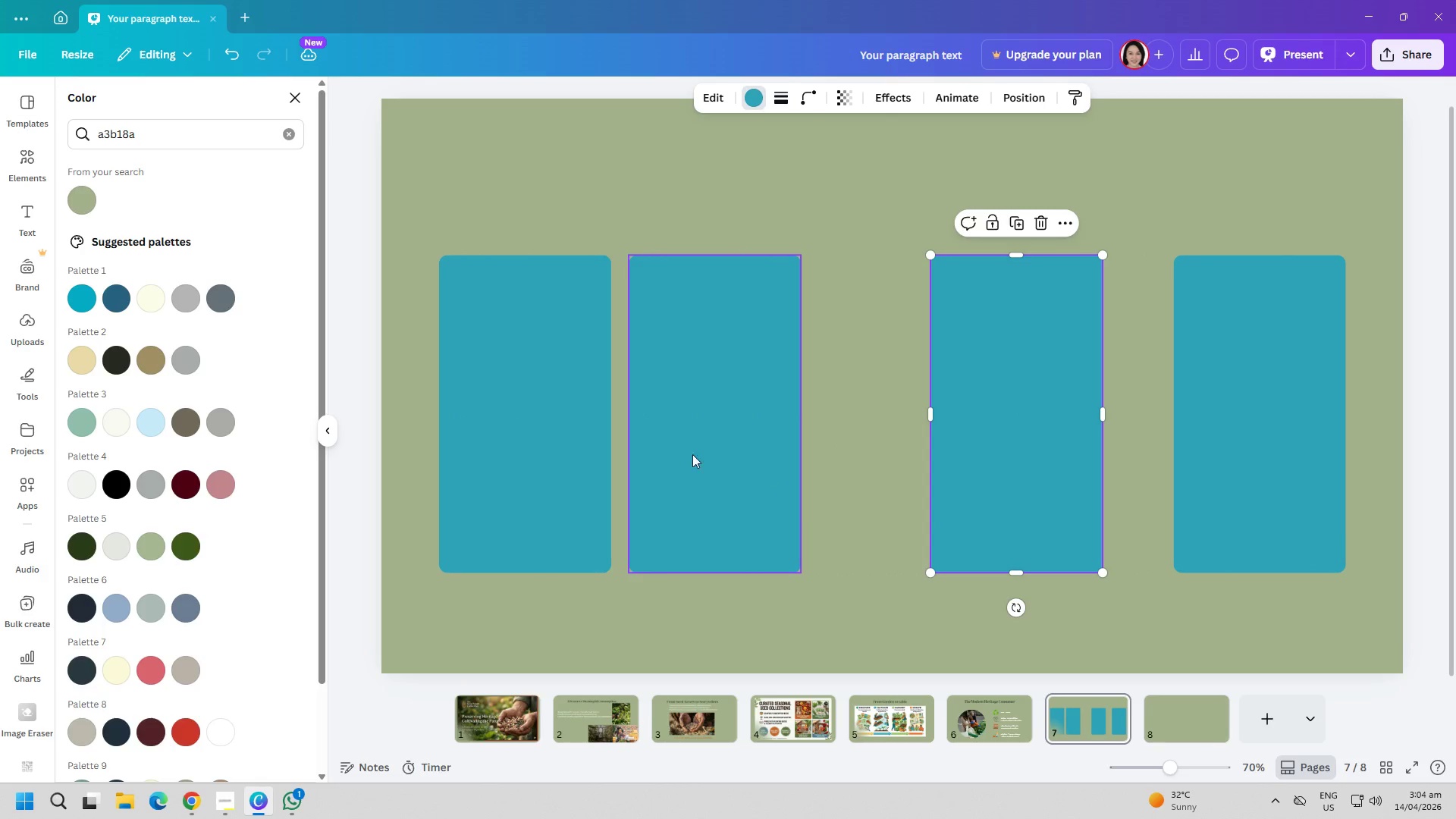 
left_click_drag(start_coordinate=[676, 454], to_coordinate=[744, 459])
 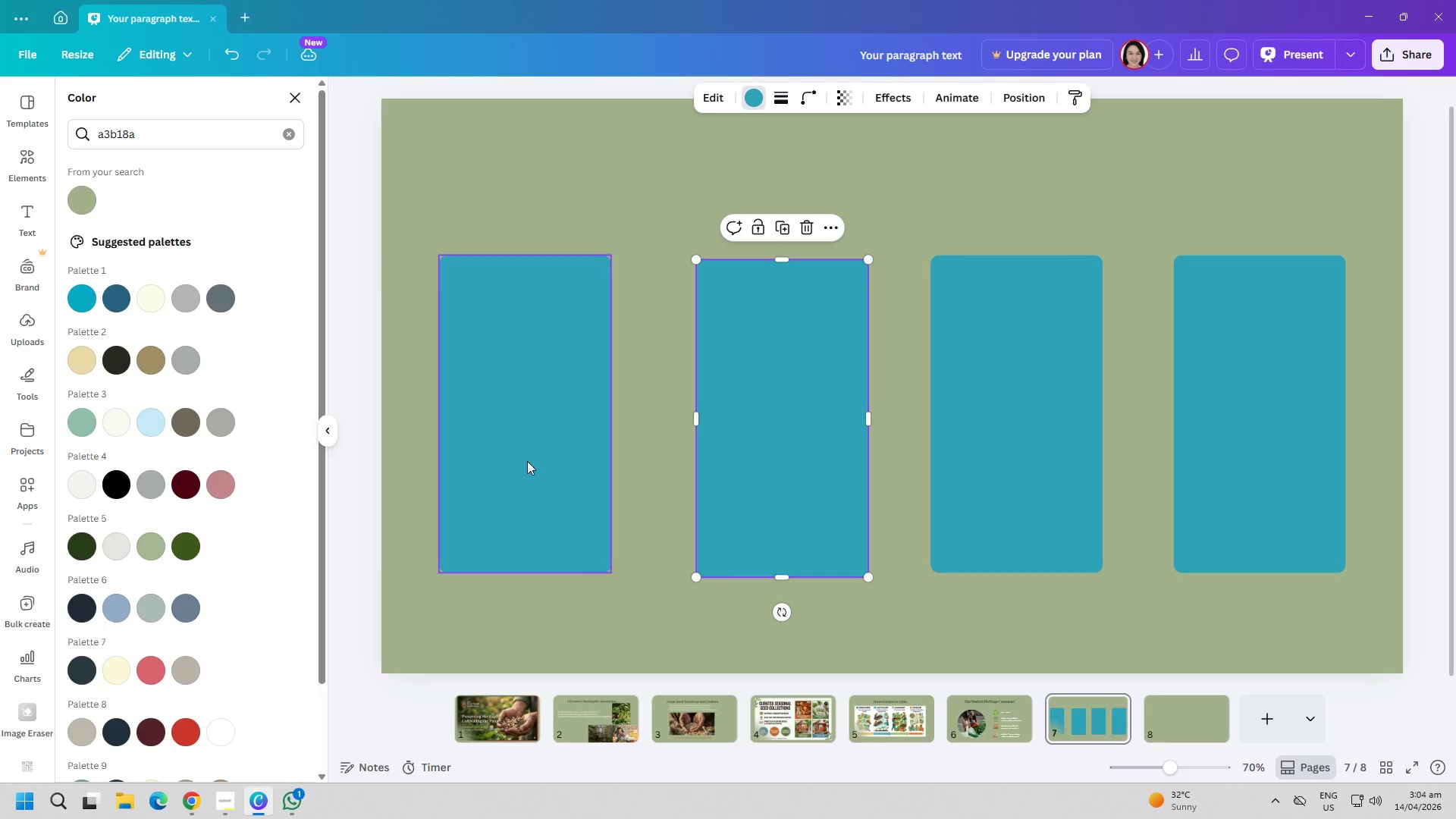 
left_click_drag(start_coordinate=[520, 459], to_coordinate=[546, 463])
 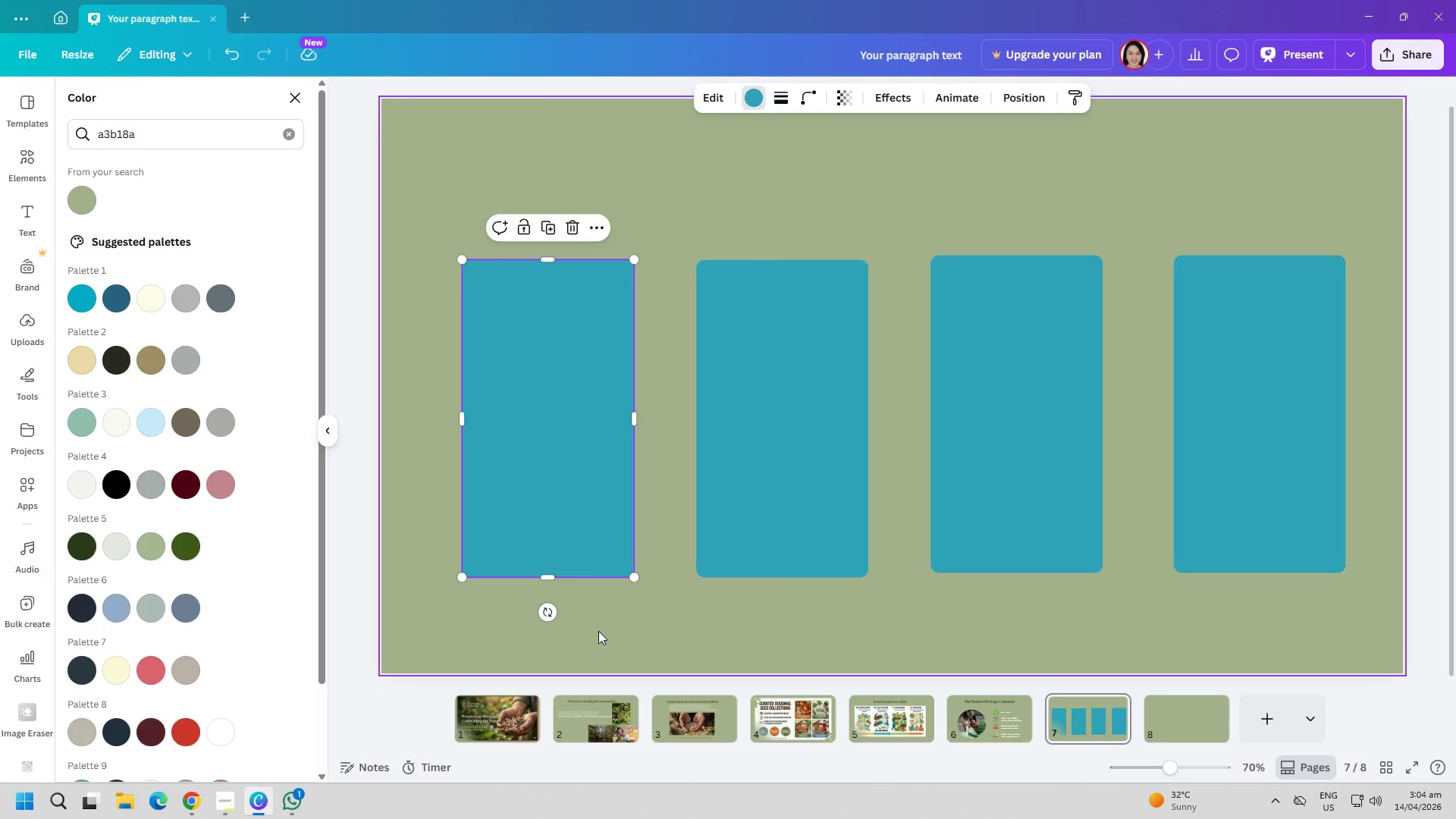 
left_click([600, 632])
 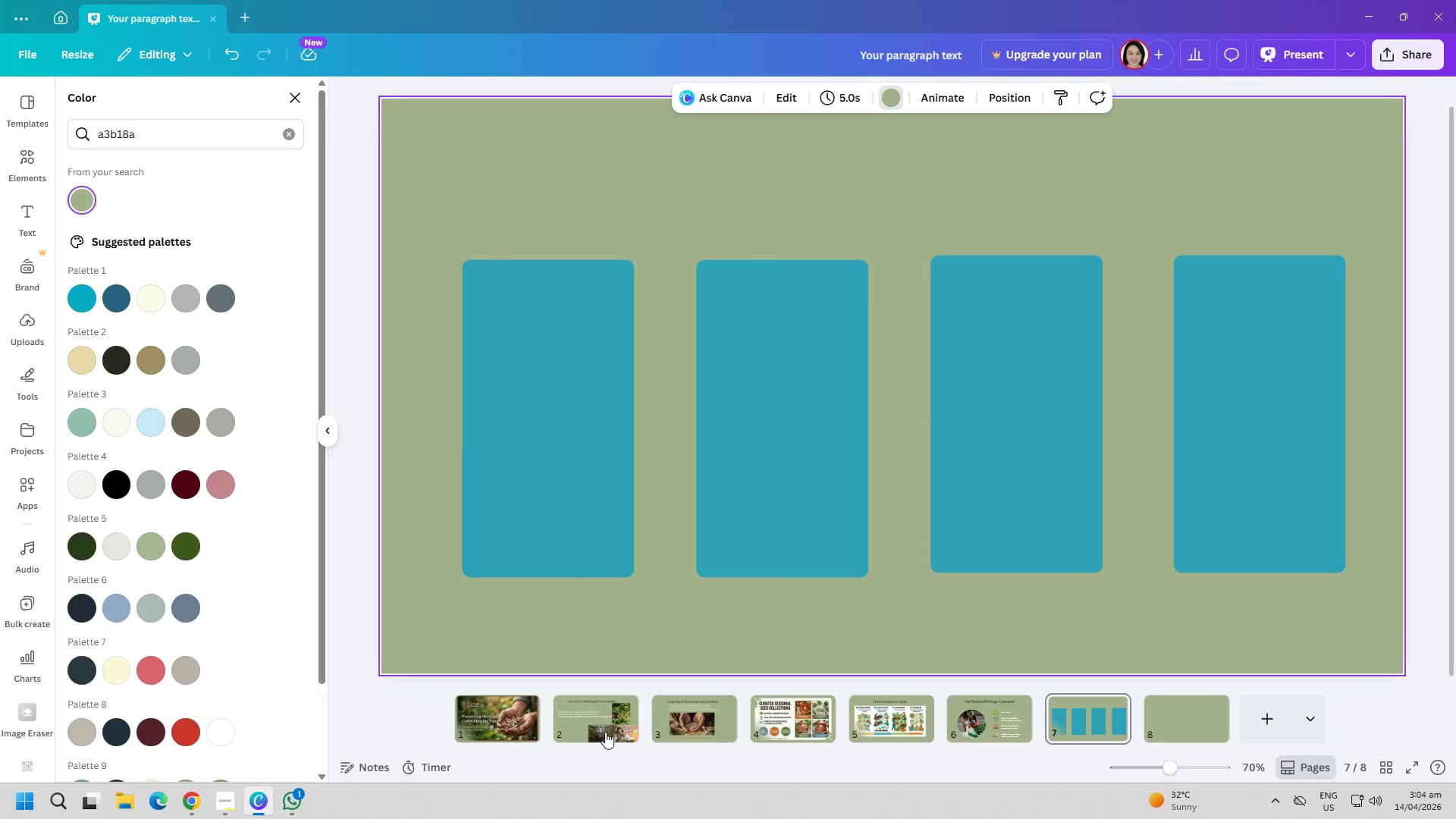 
left_click([507, 715])
 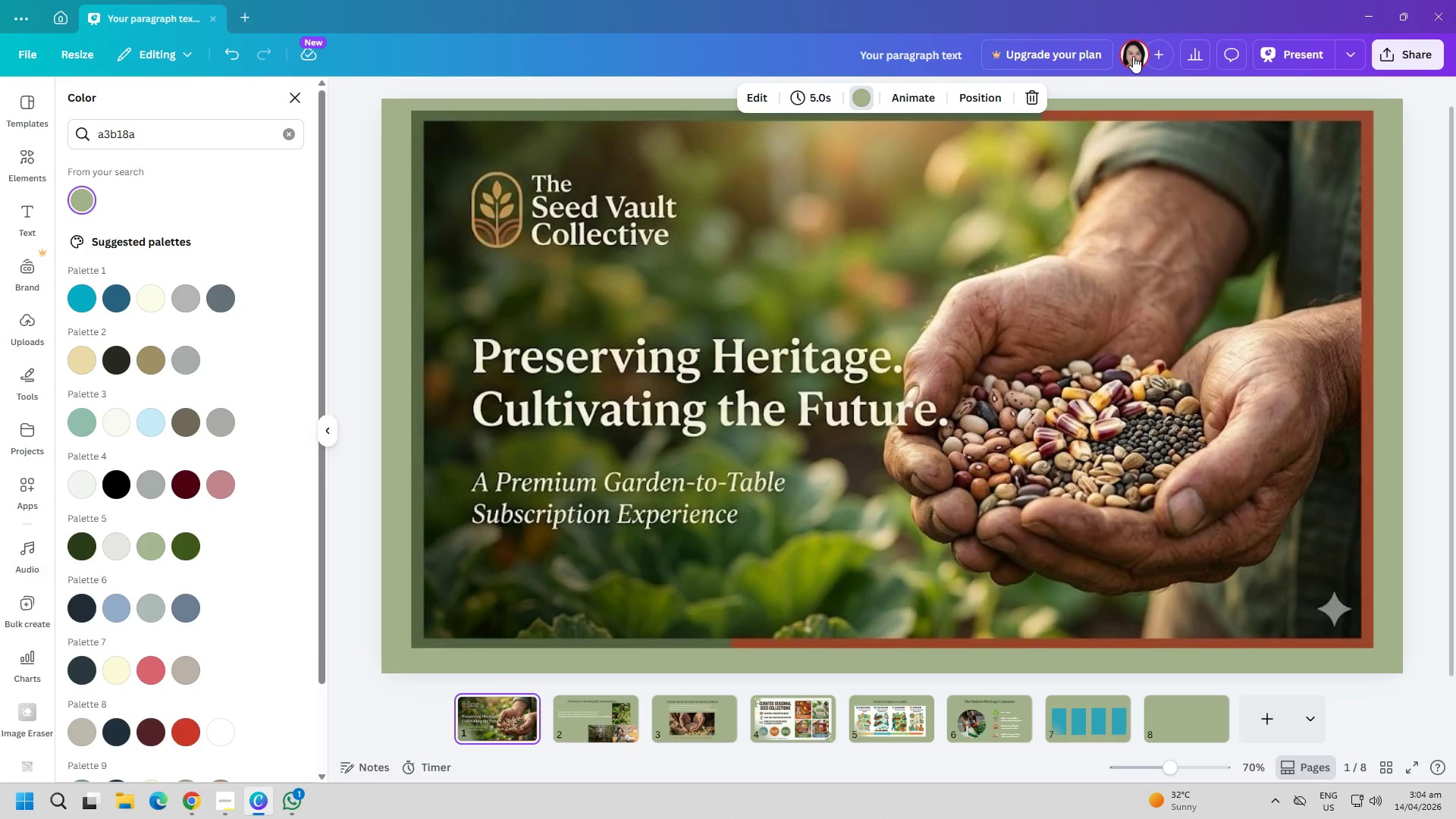 
left_click([1133, 56])
 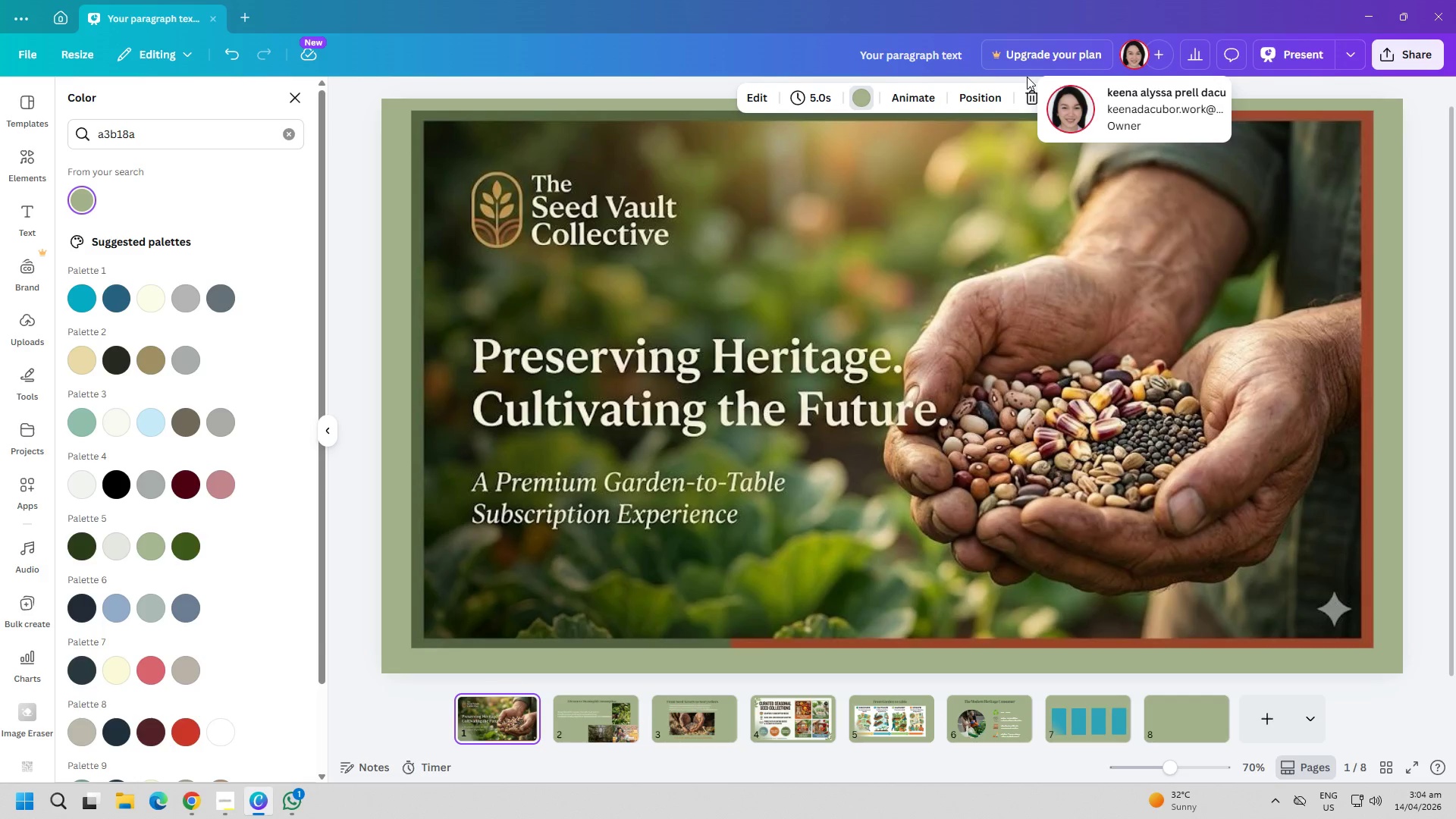 
left_click([662, 86])
 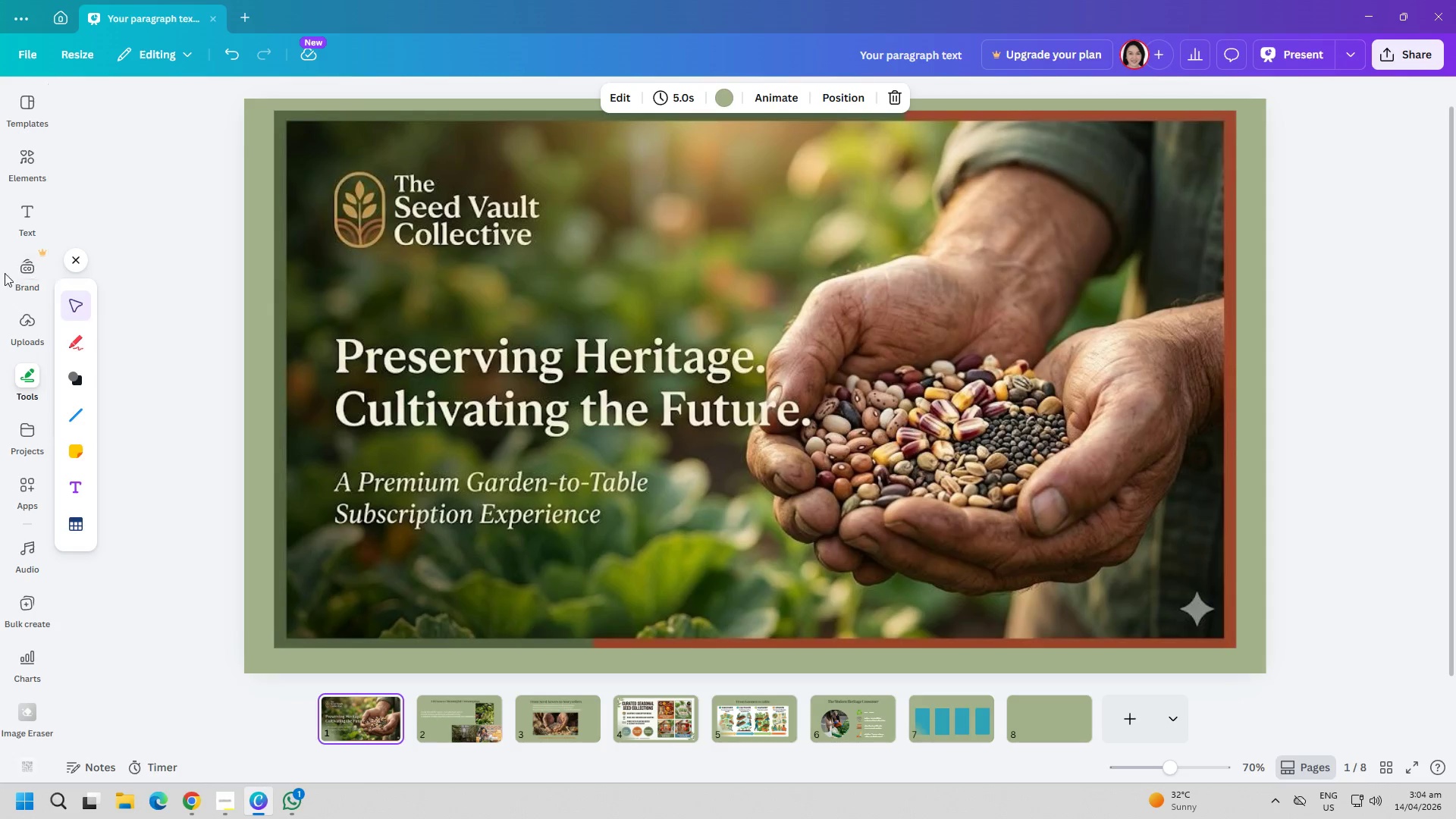 
left_click([20, 215])
 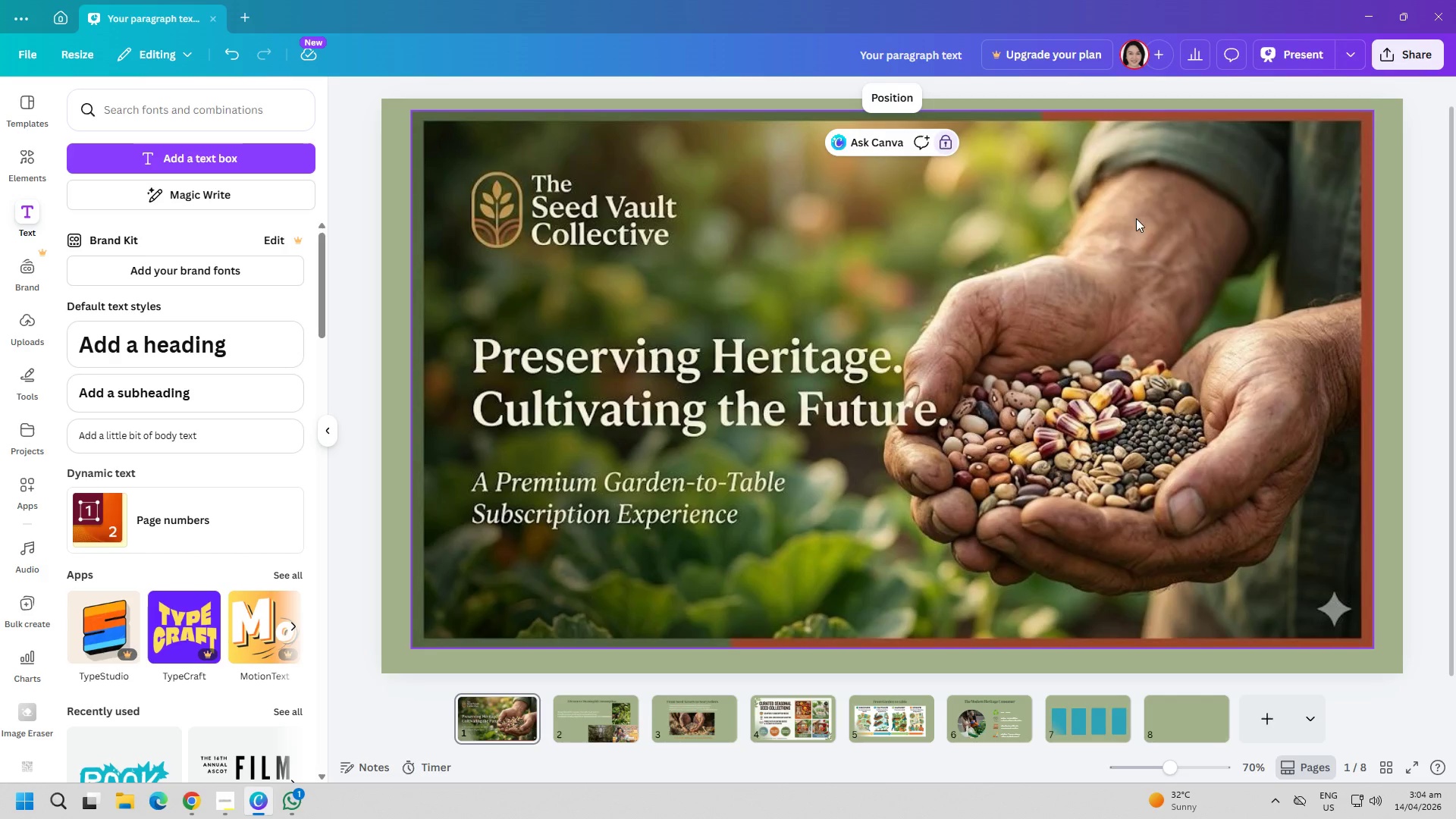 
wait(5.44)
 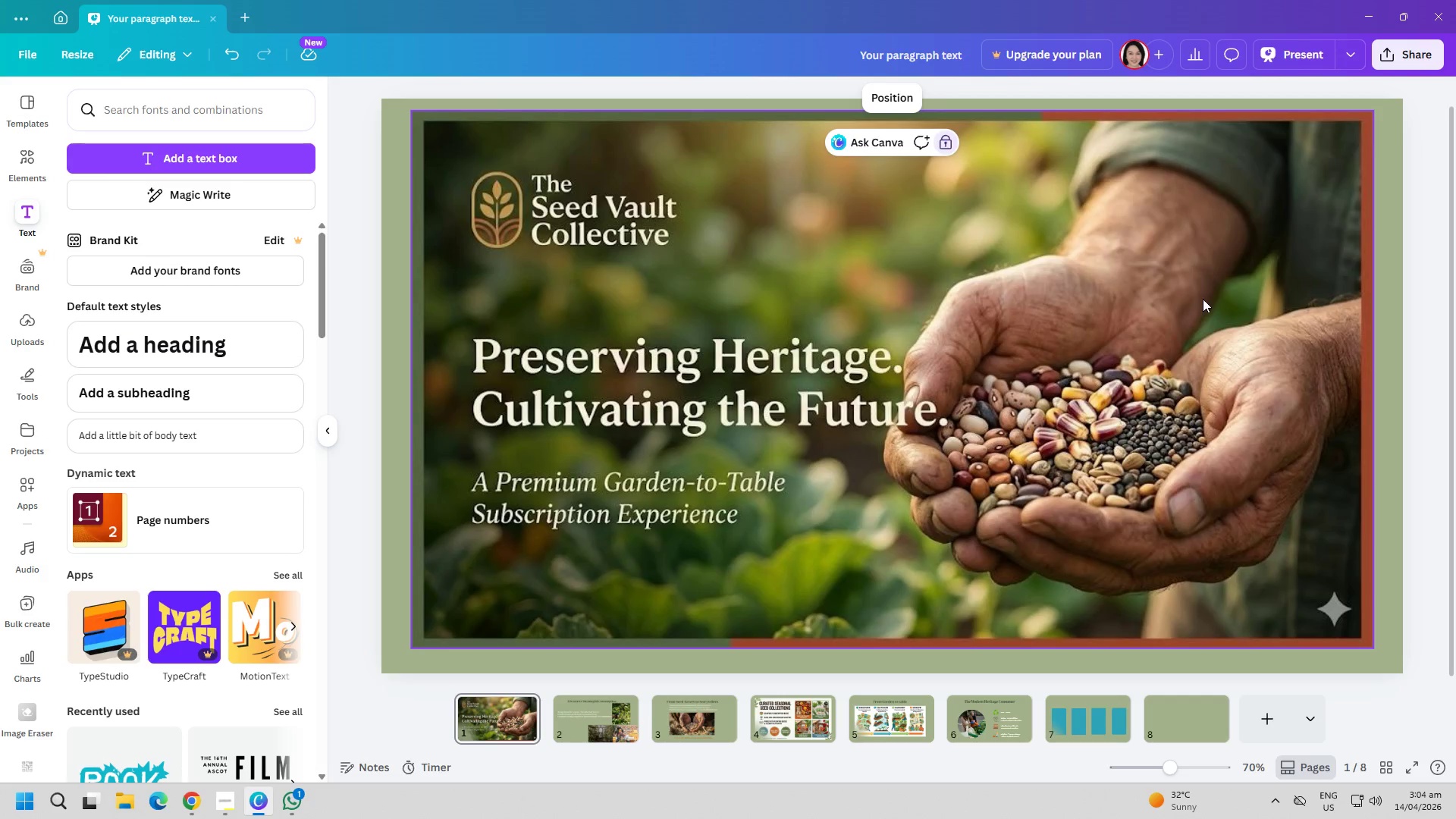 
left_click([1270, 60])
 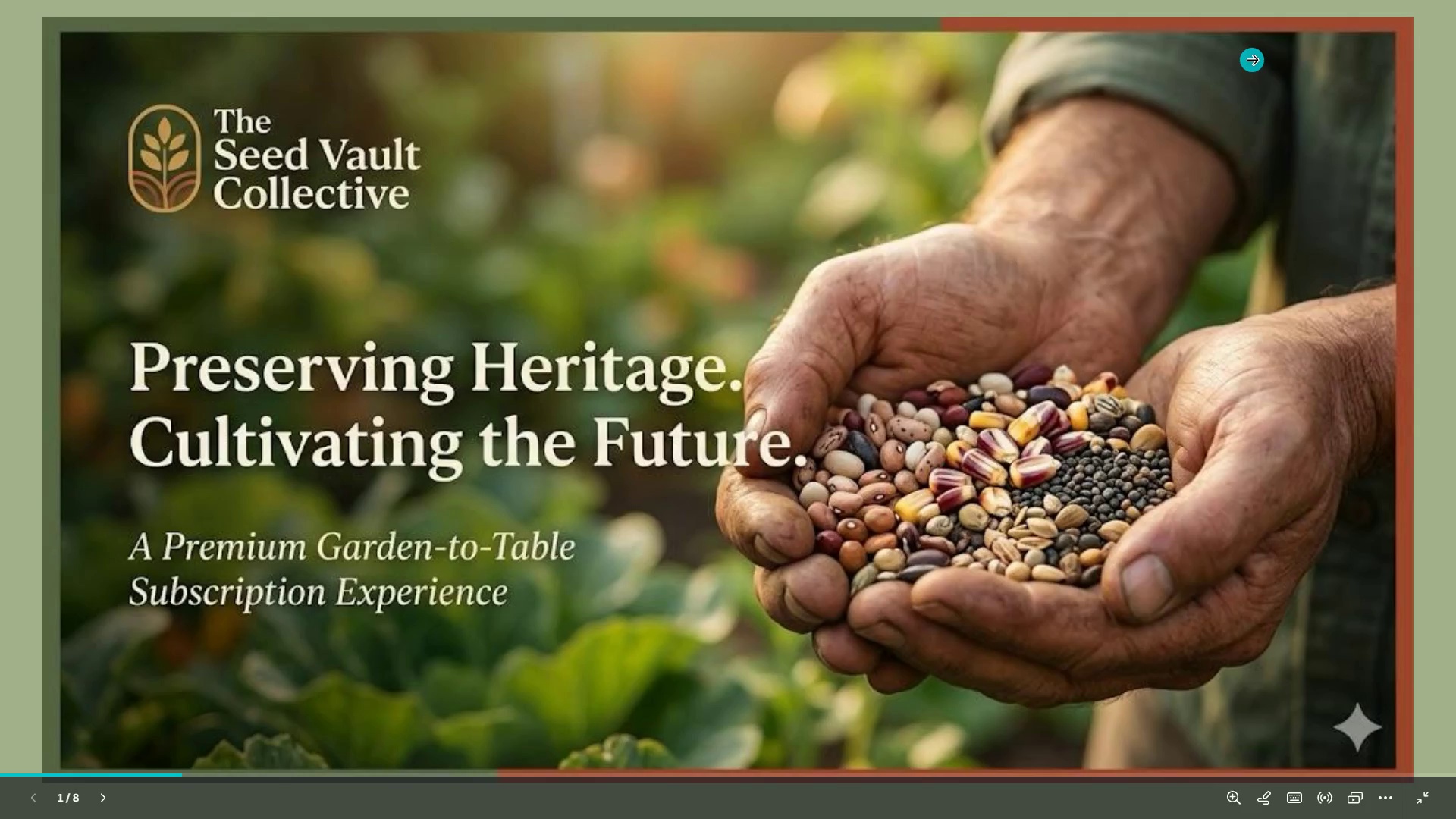 
key(ArrowLeft)
 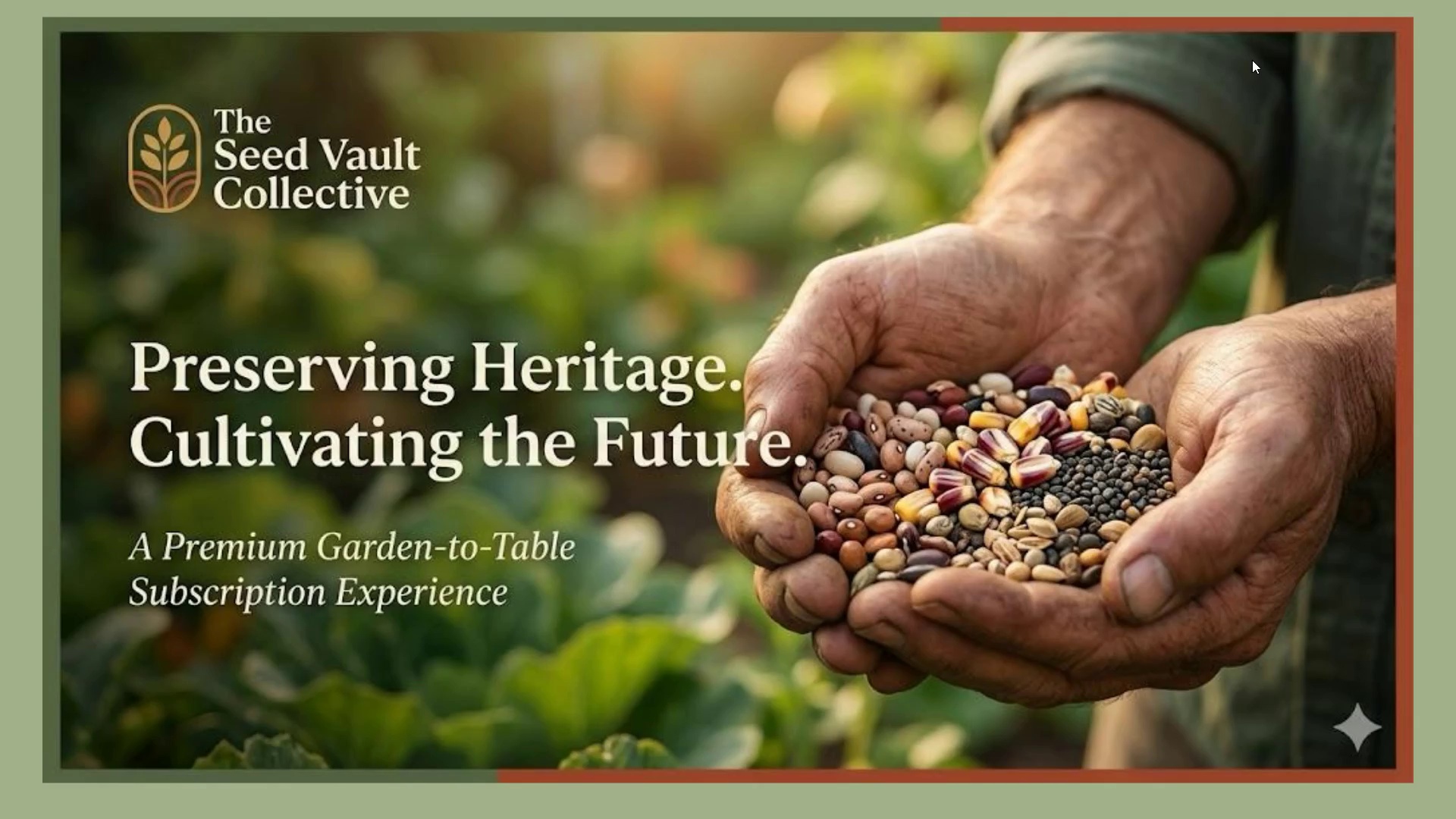 
wait(5.3)
 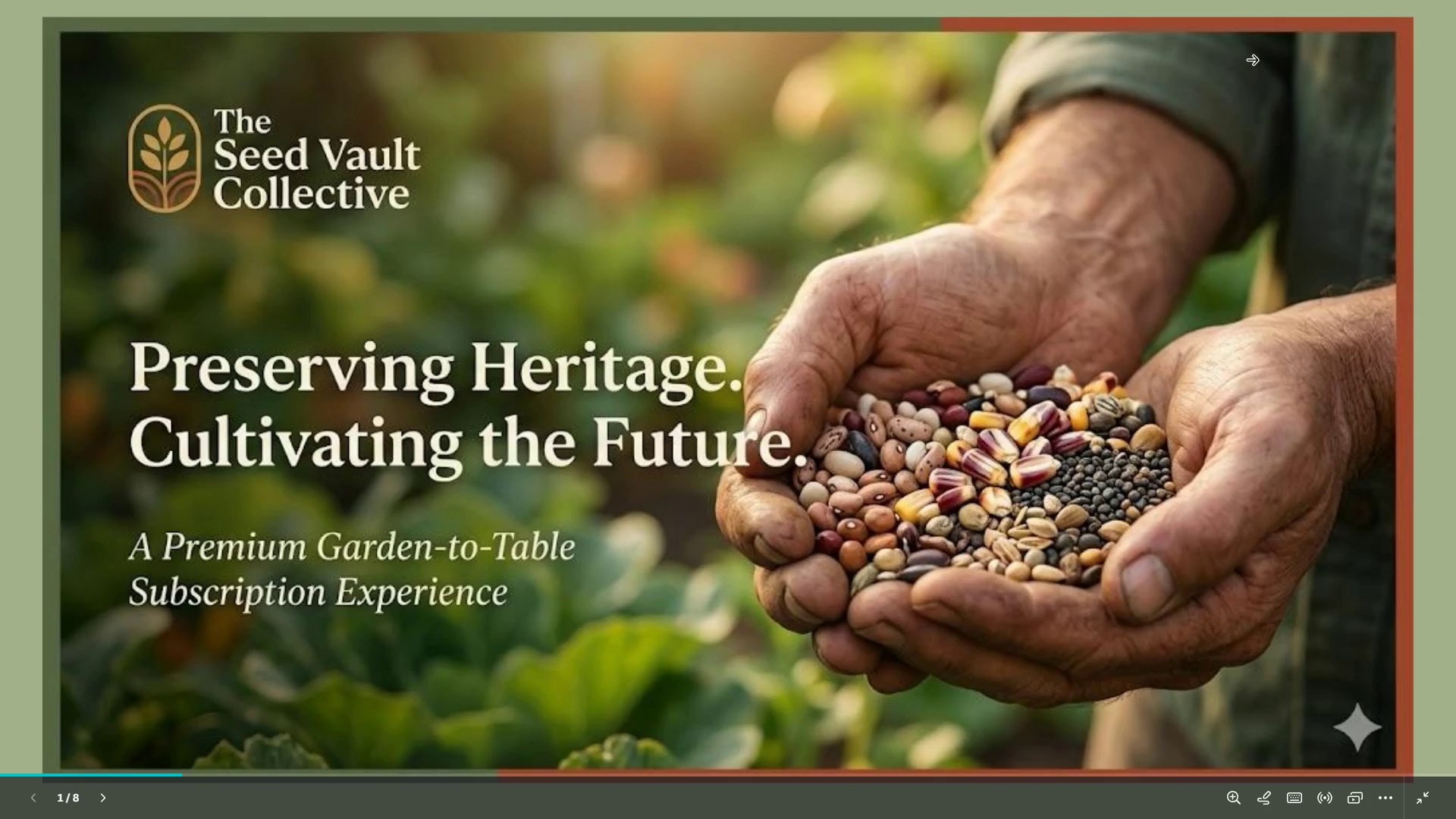 
key(ArrowRight)
 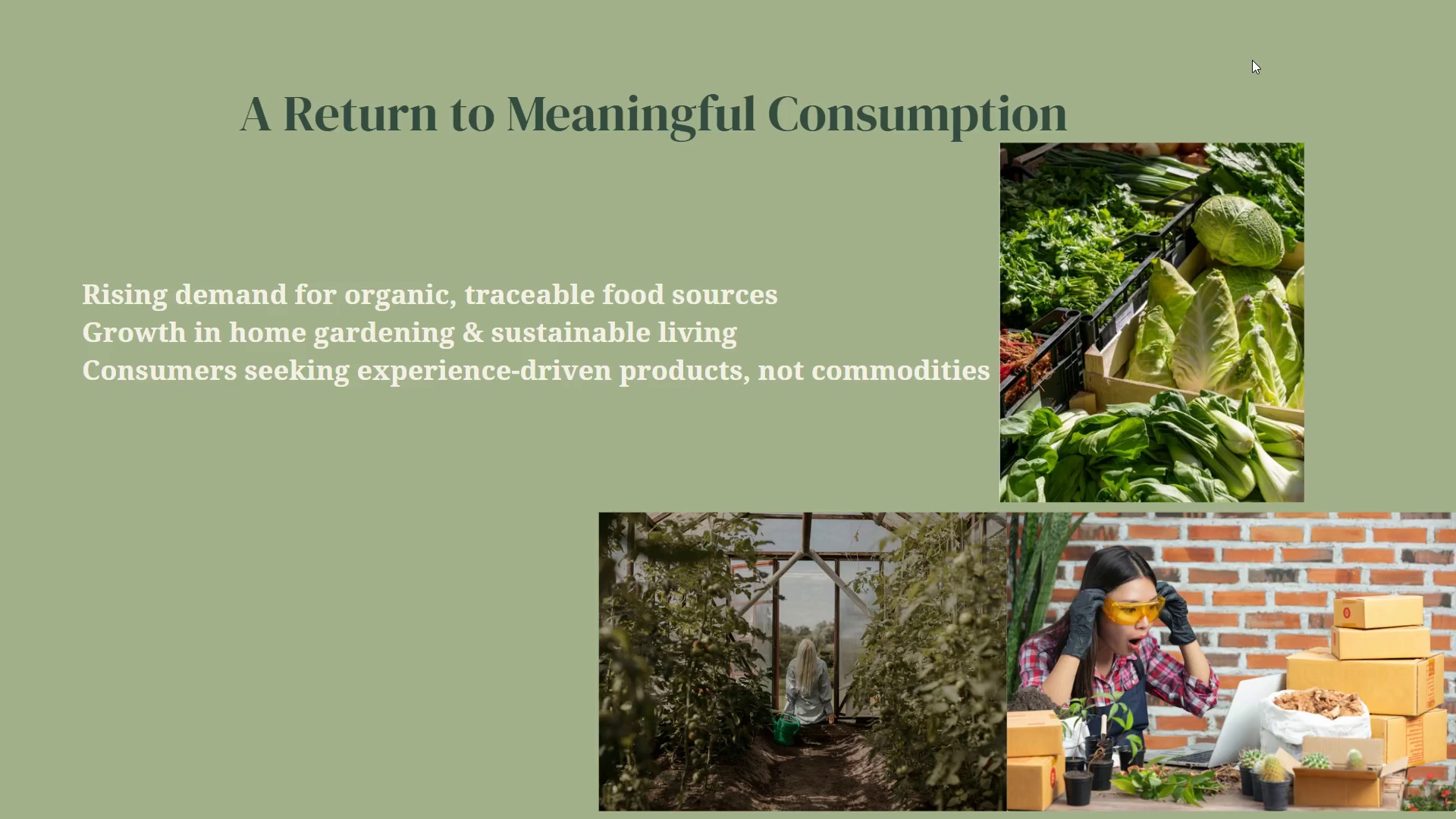 
wait(17.92)
 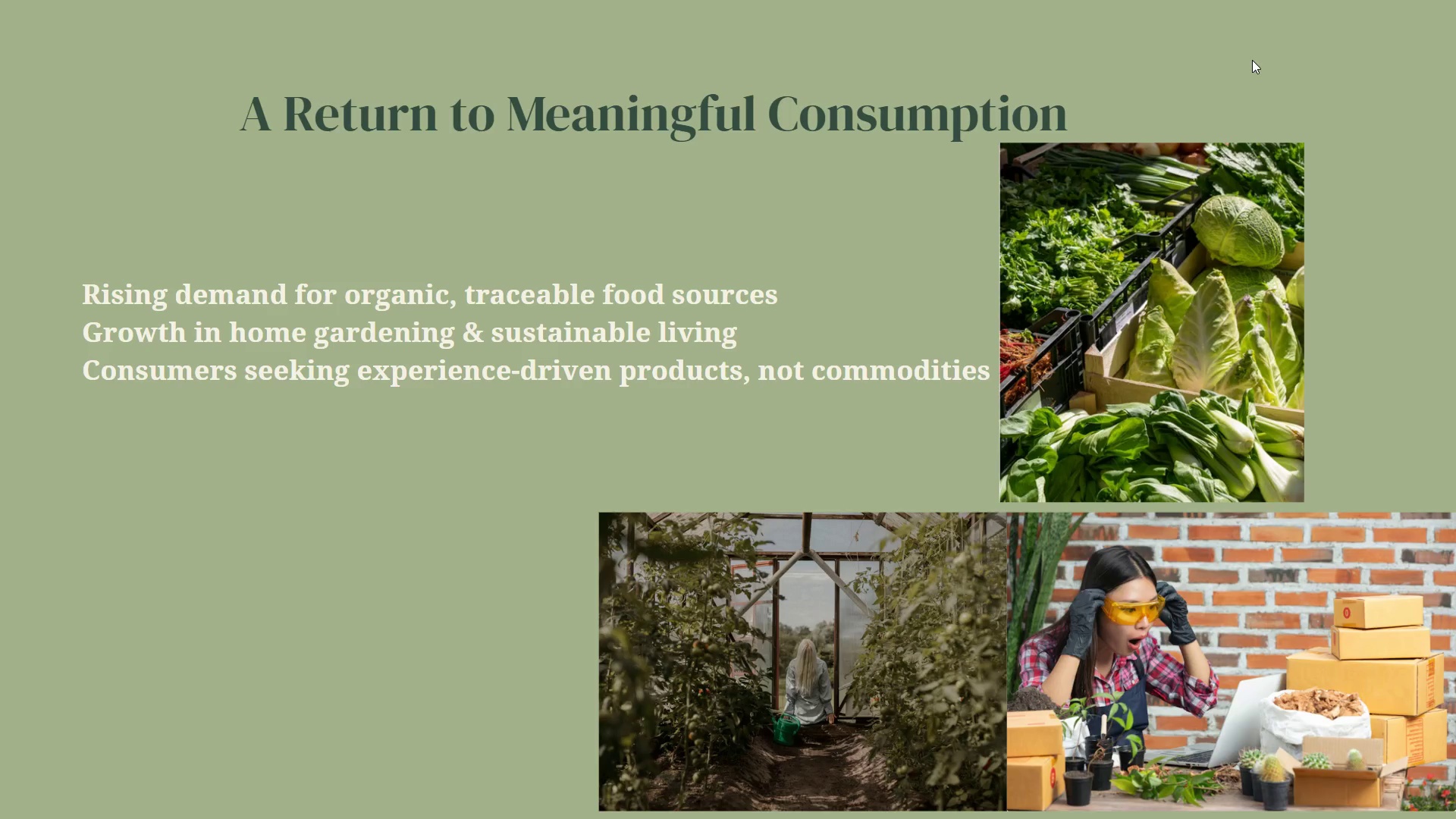 
key(Escape)
 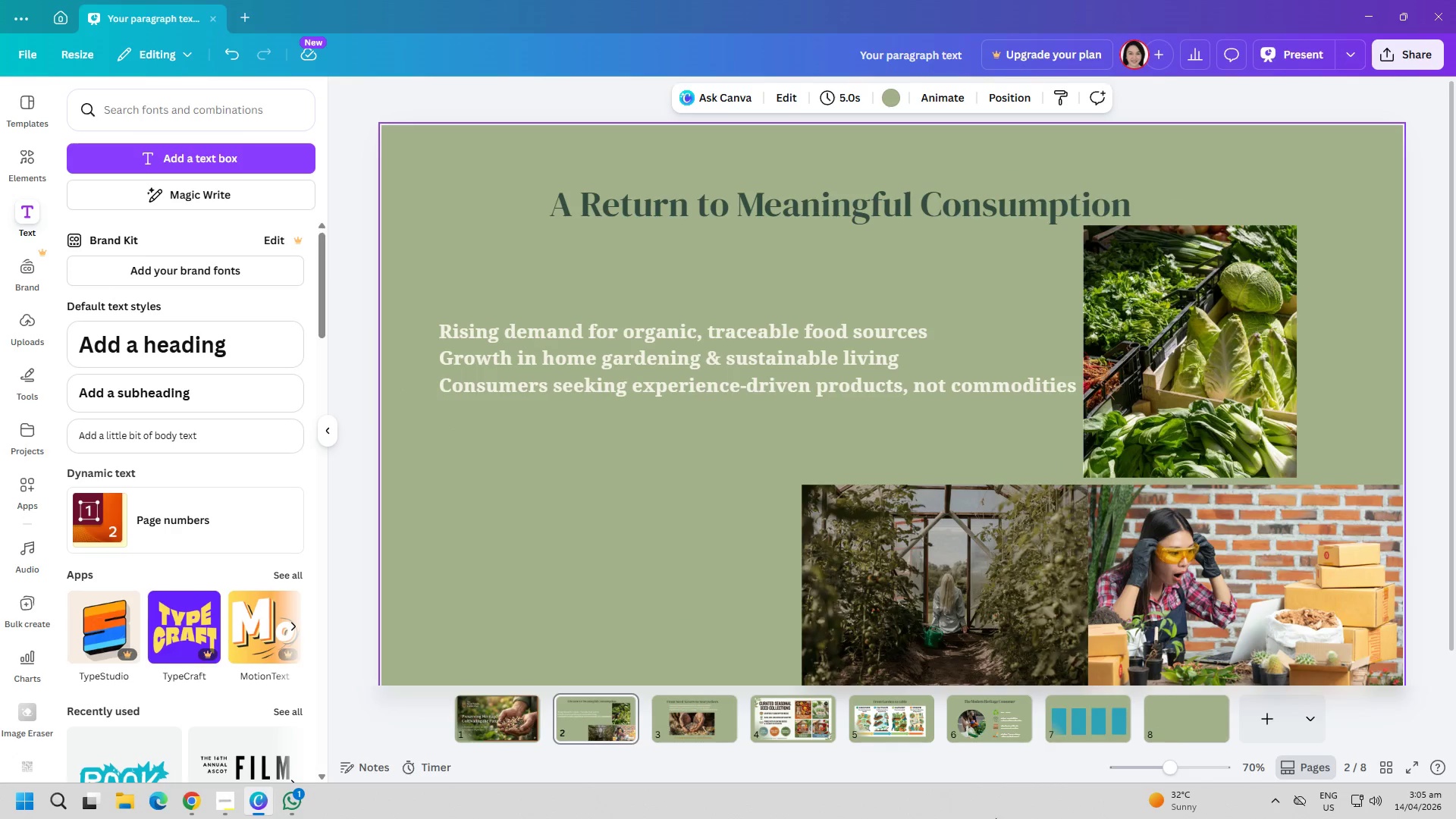 
left_click([1170, 704])
 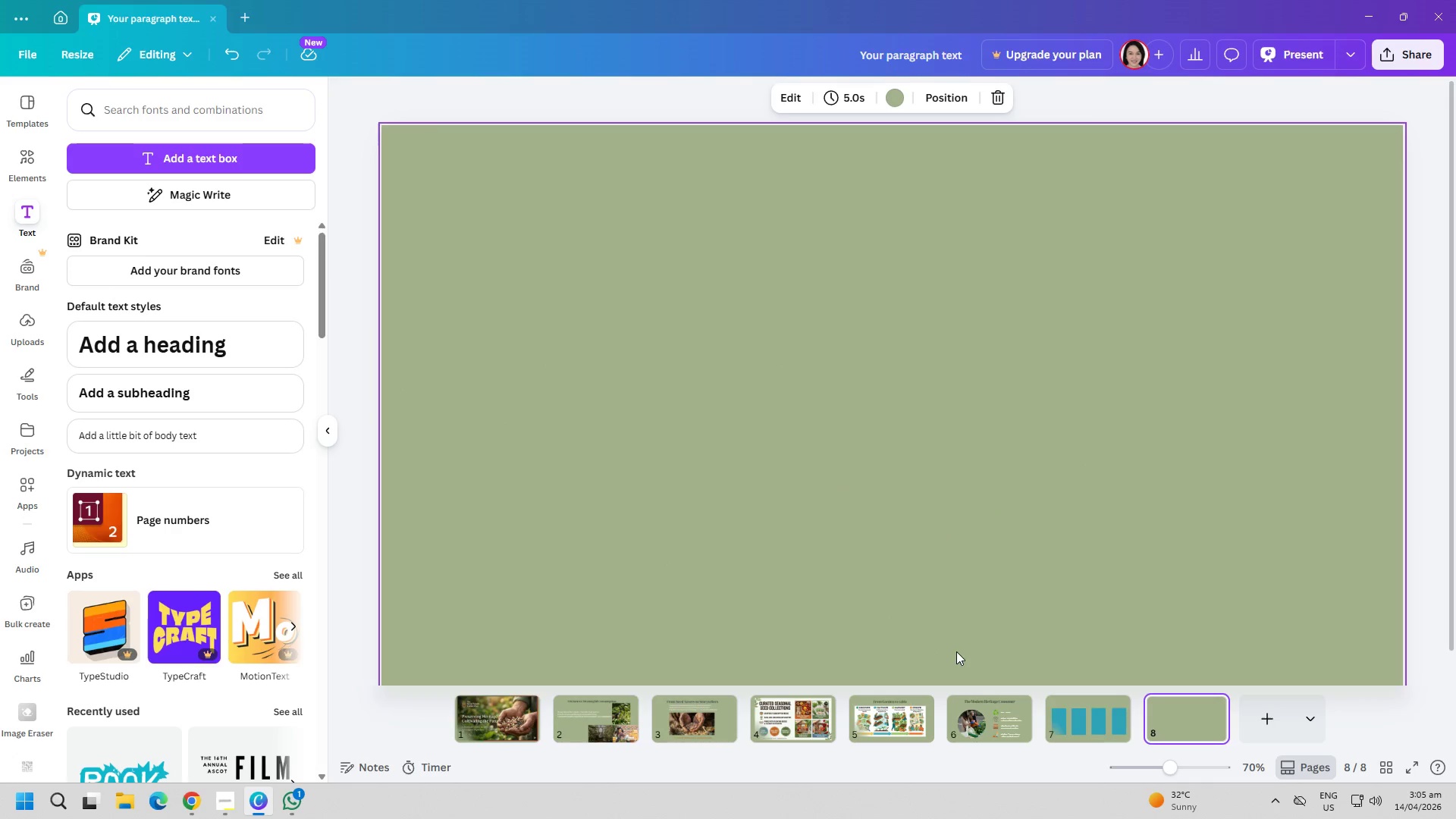 
left_click([1097, 726])
 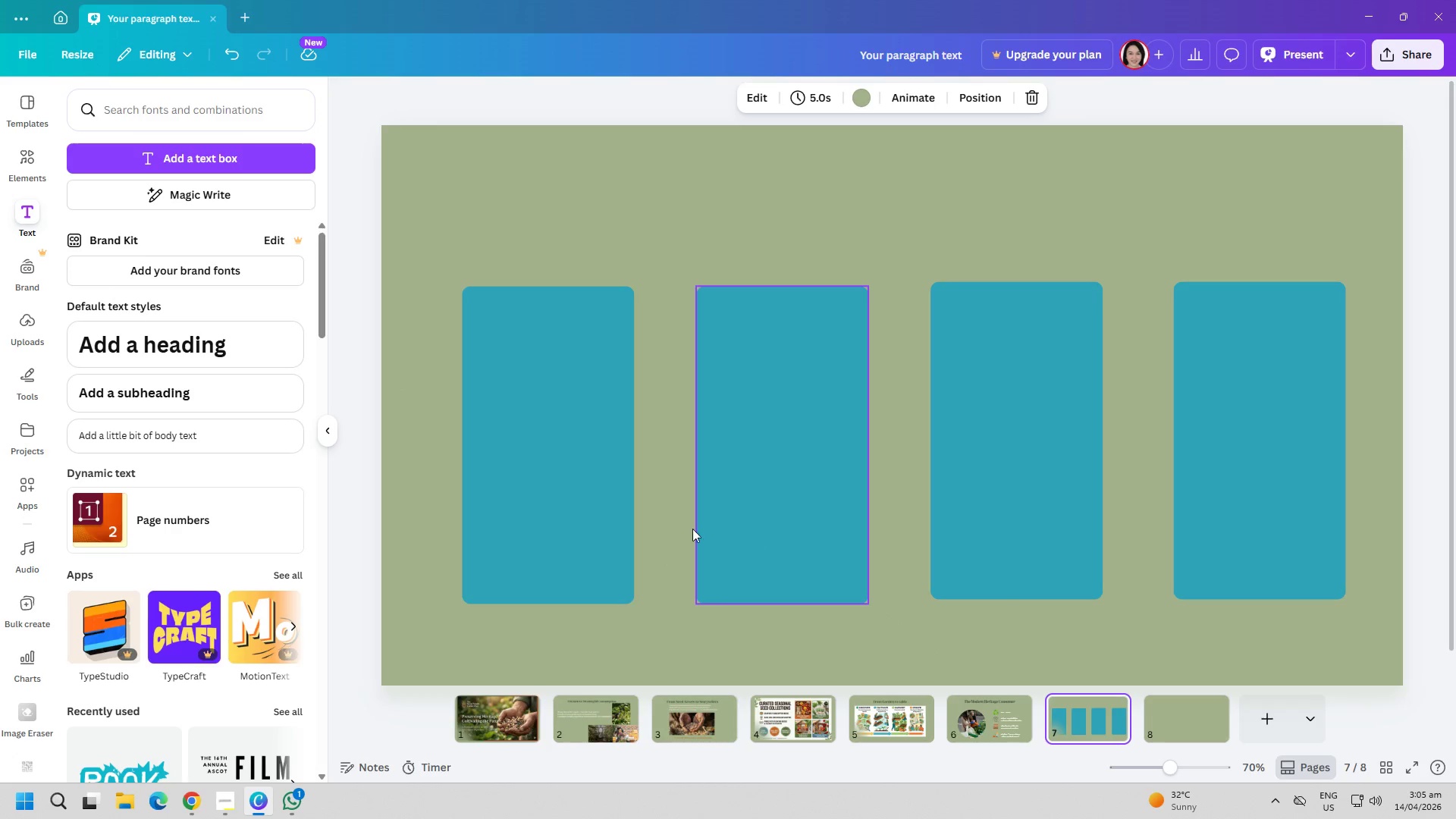 
left_click([585, 488])
 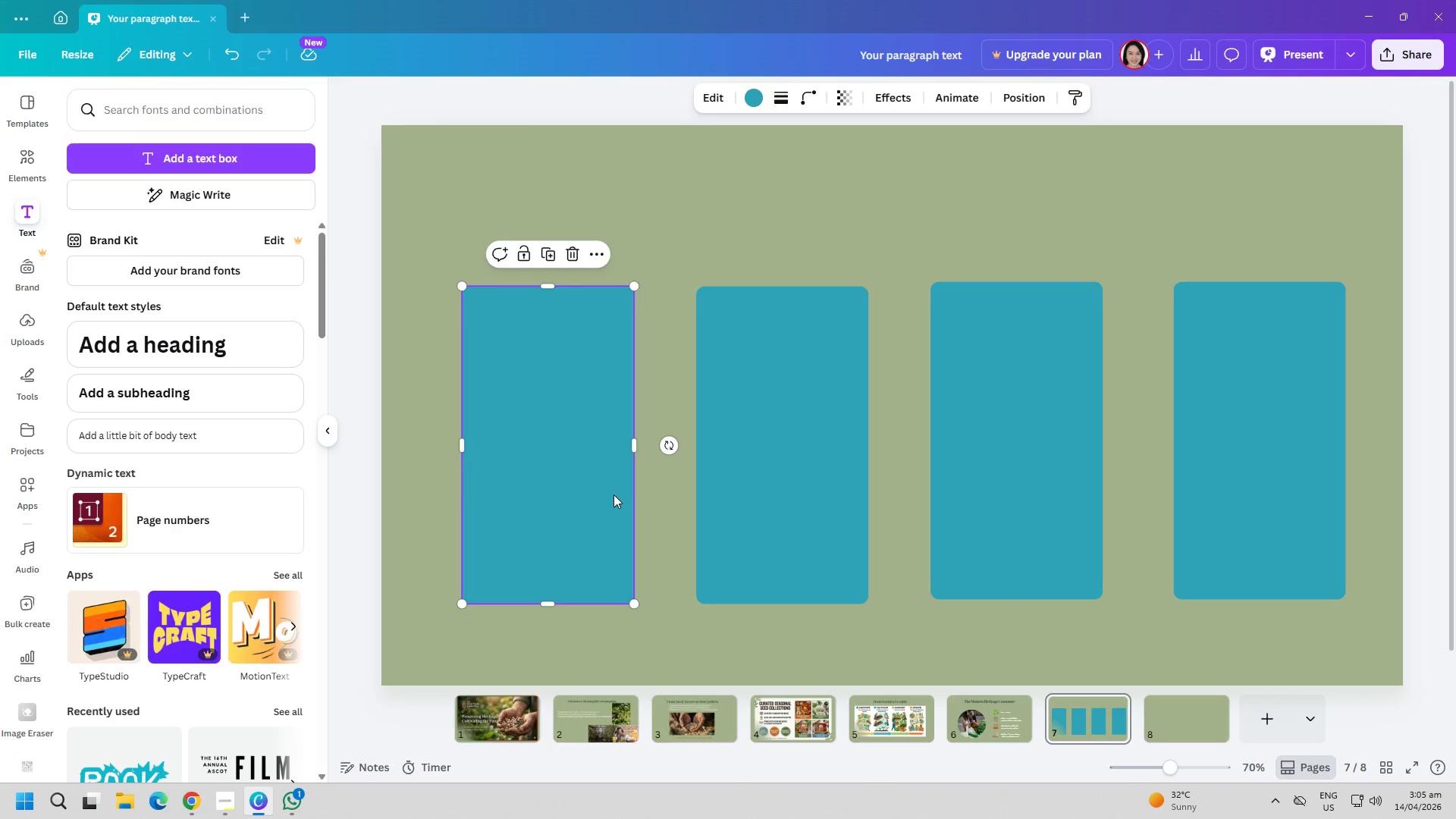 
key(Delete)
 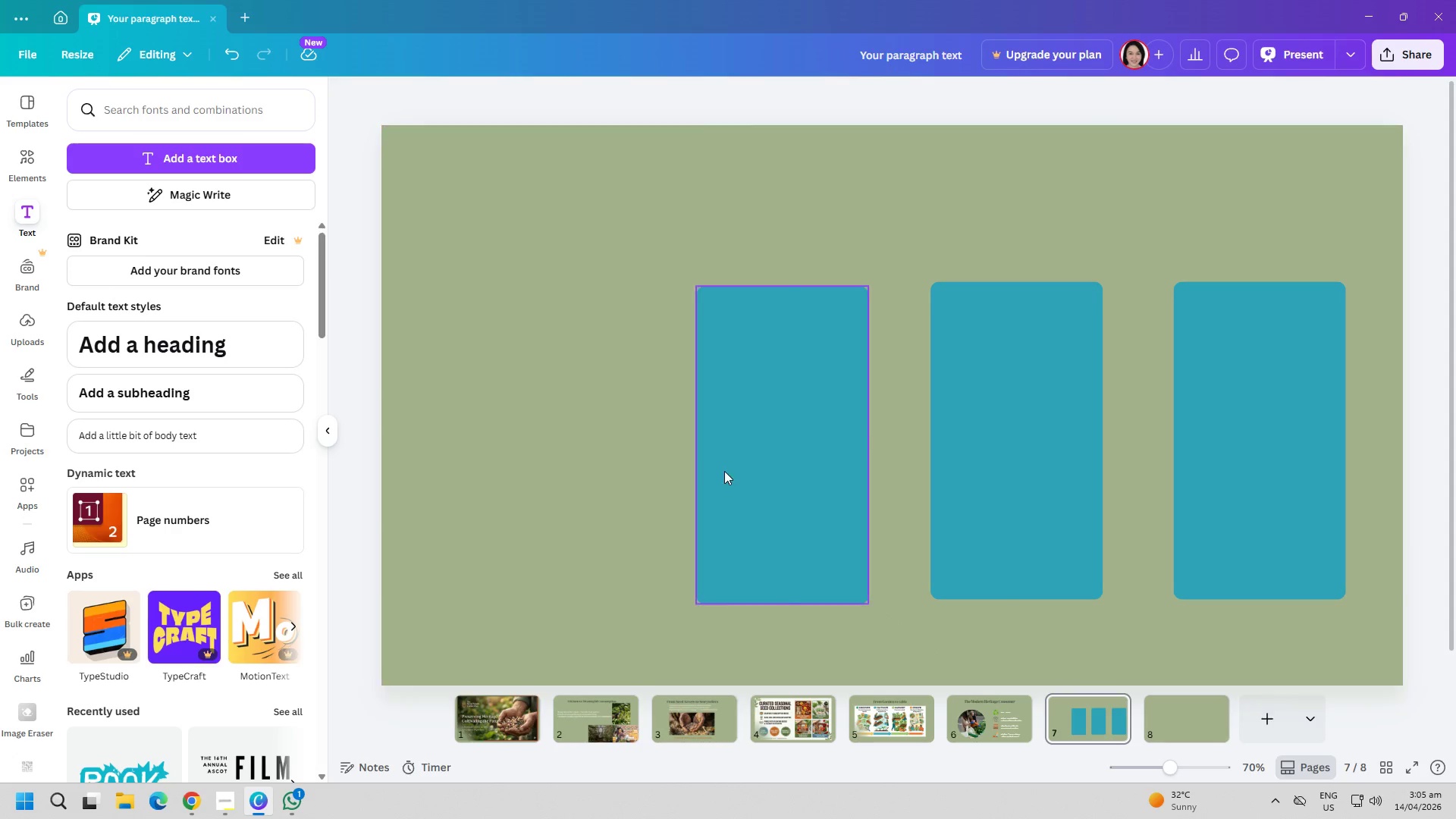 
left_click([724, 469])
 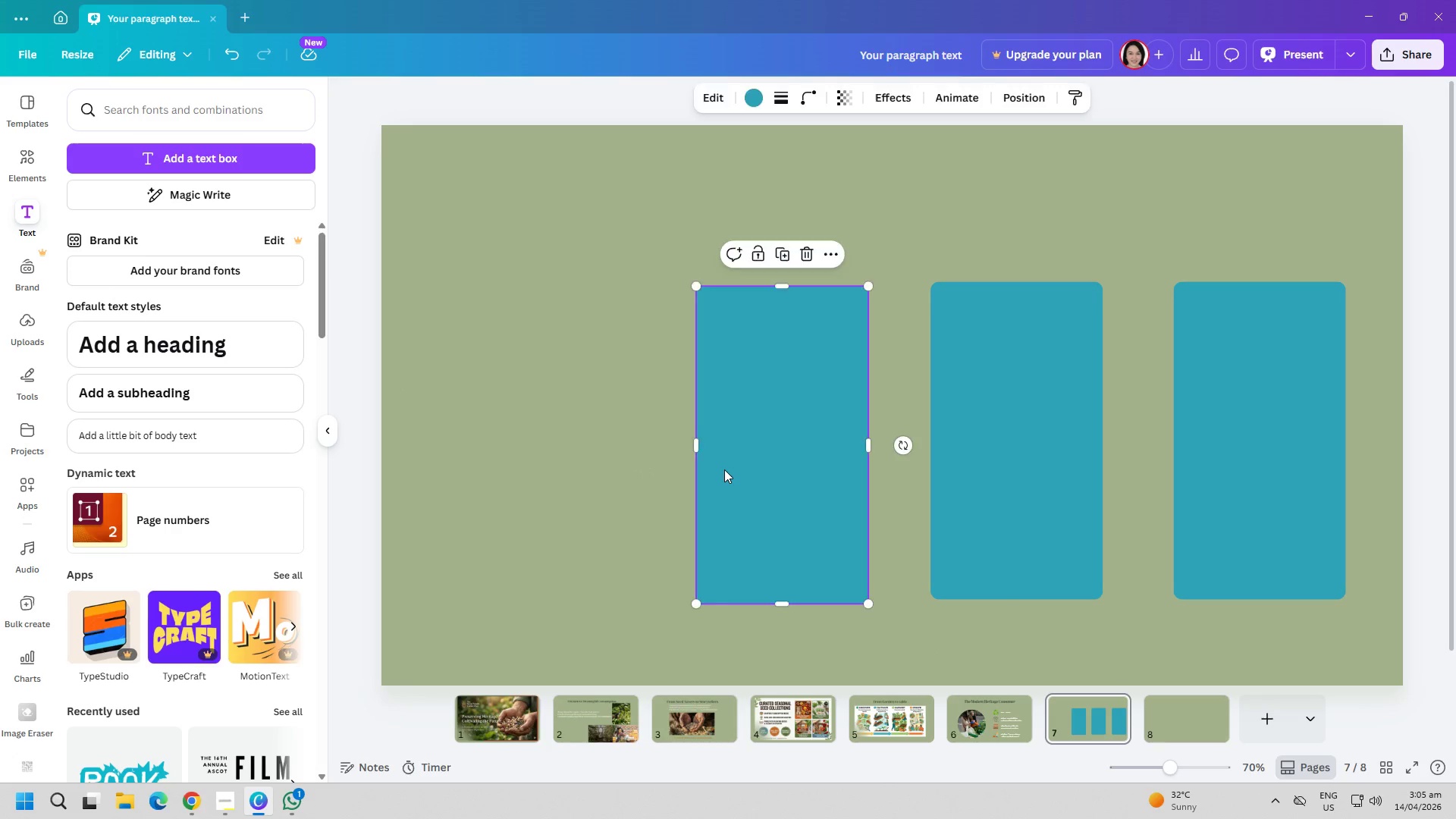 
key(Delete)
 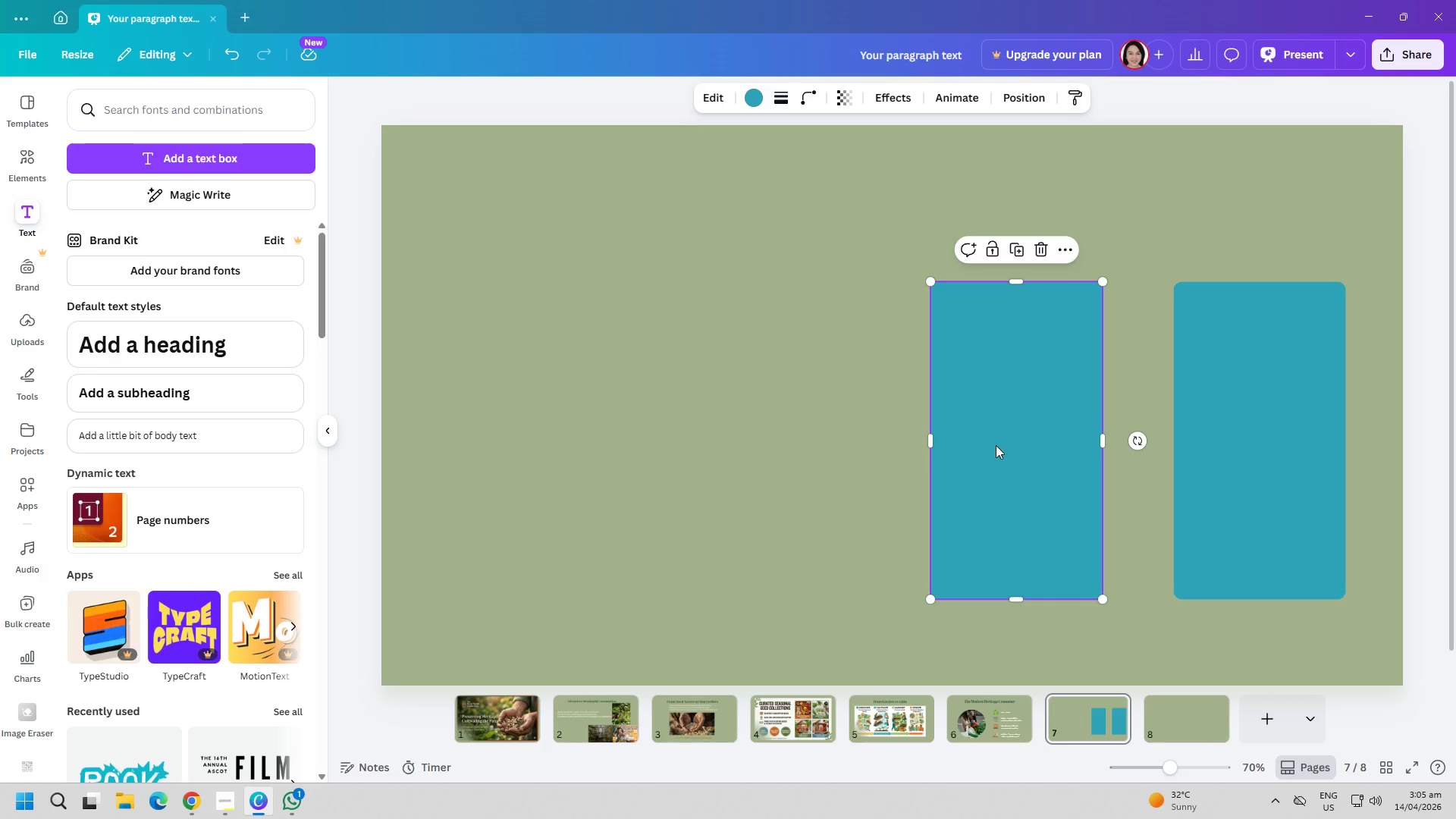 
key(Delete)
 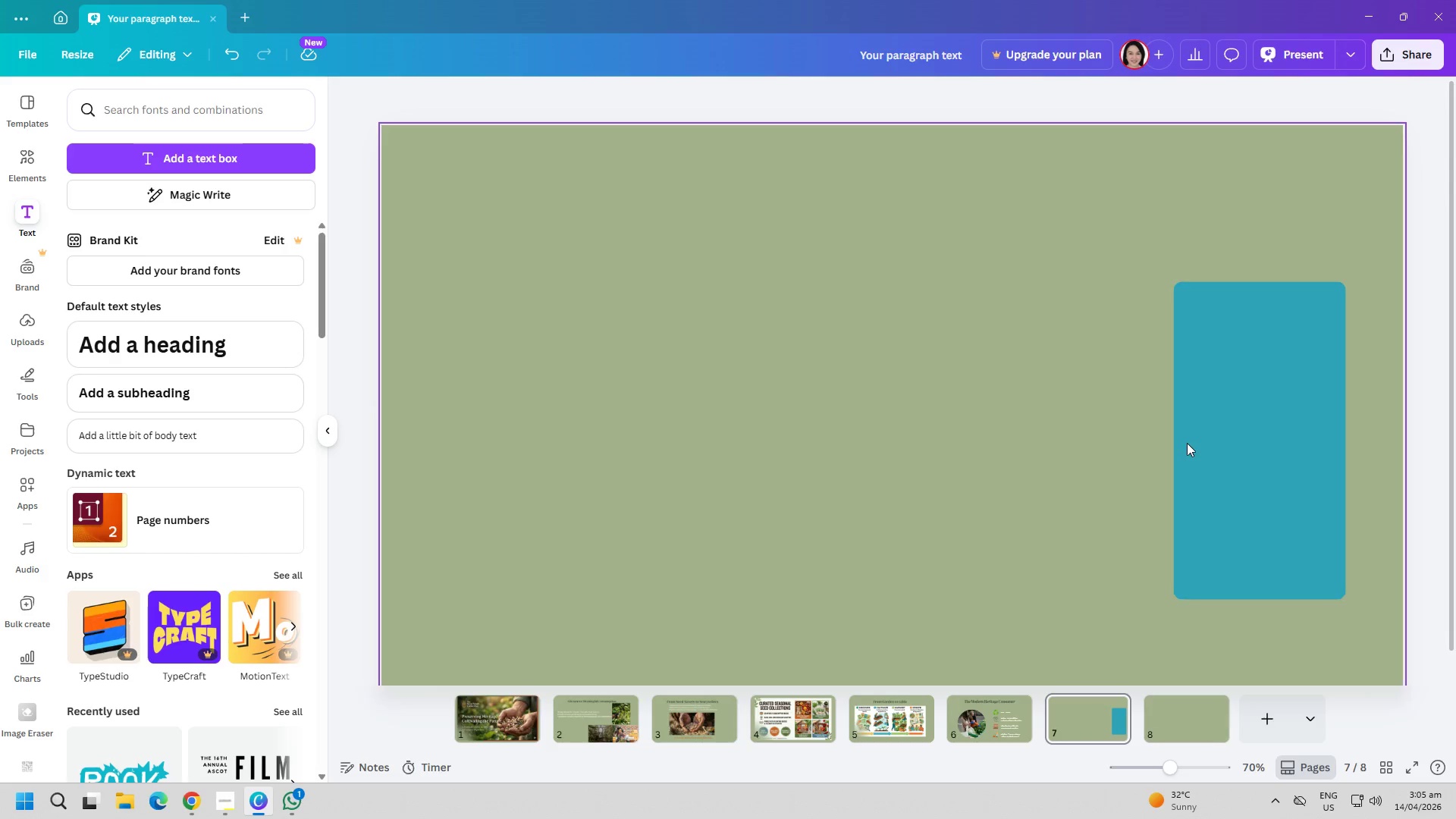 
triple_click([1284, 448])
 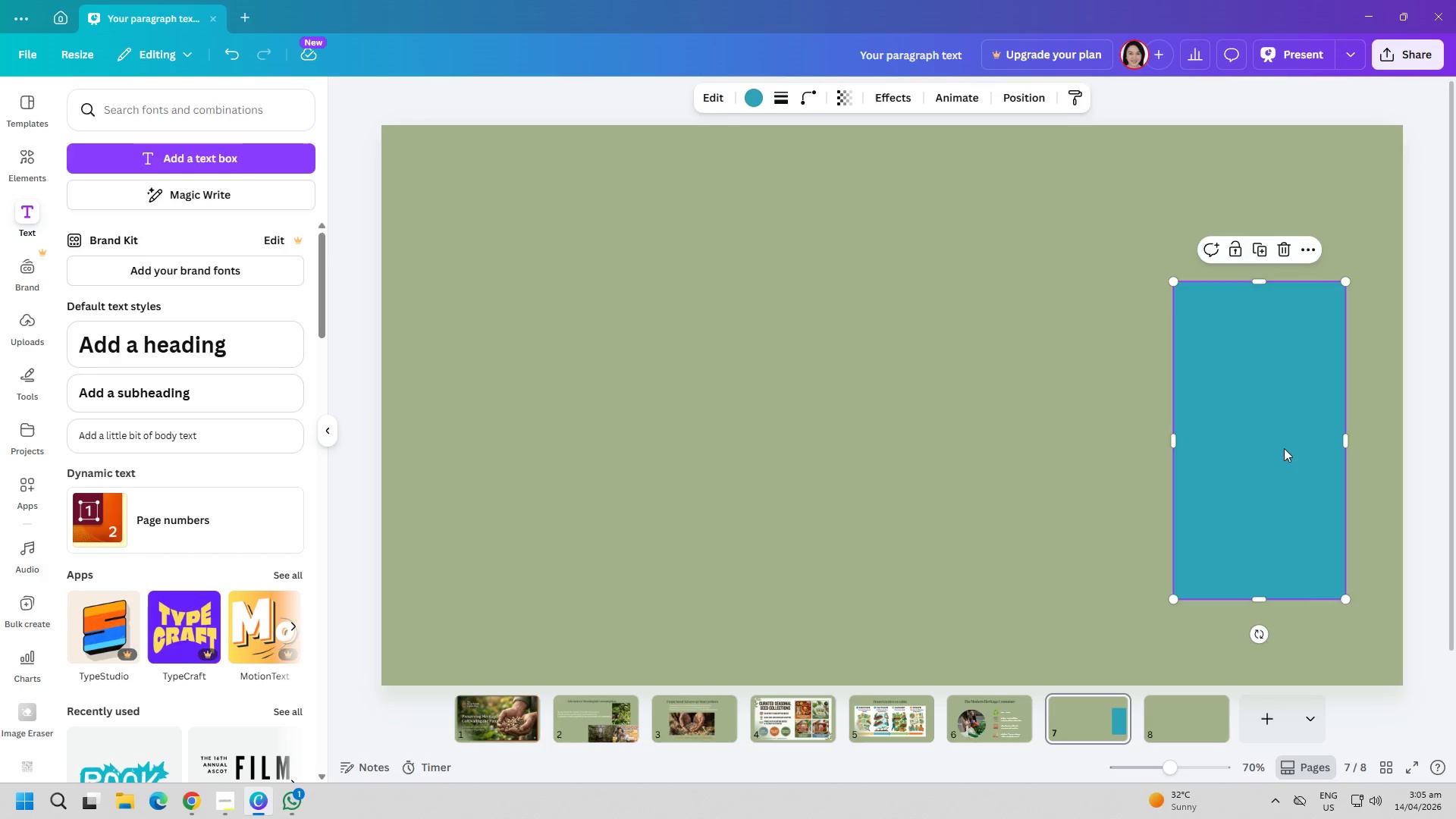 
key(Delete)
 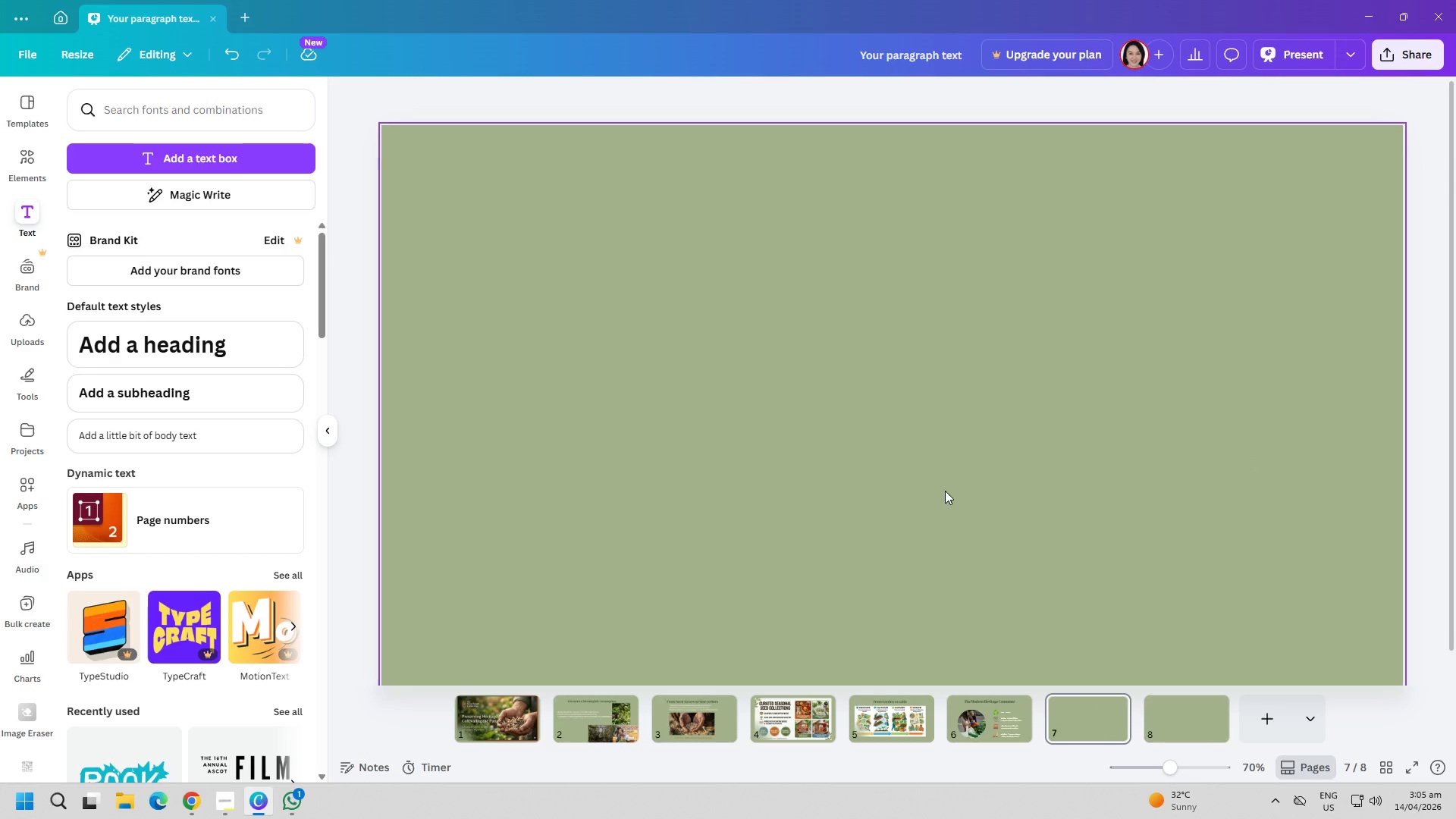 
wait(15.38)
 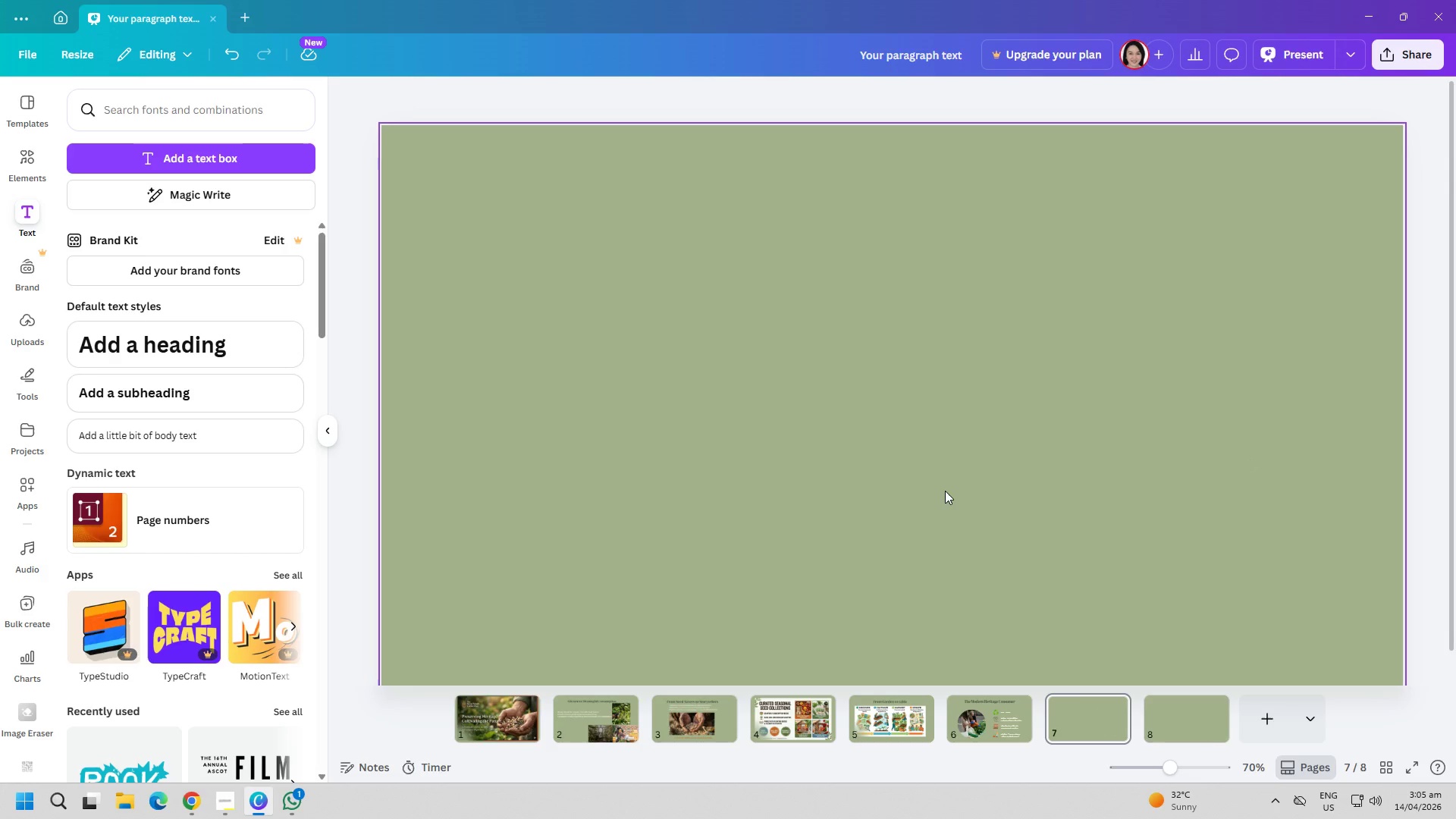 
left_click([177, 155])
 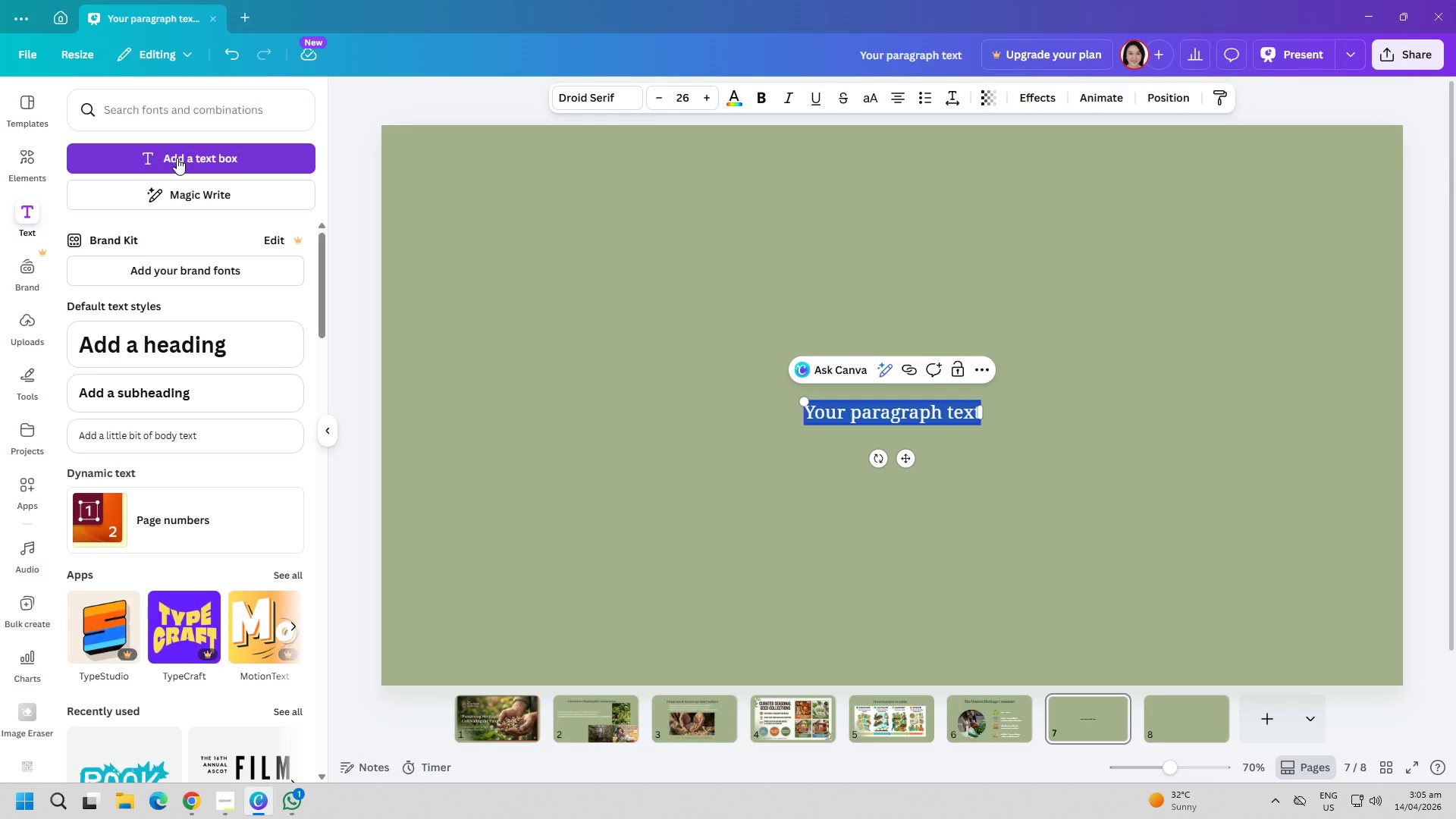 
type(A HIG)
key(Backspace)
key(Backspace)
type(igh-Margin, Story-dr)
key(Backspace)
key(Backspace)
type(Driven Product)
 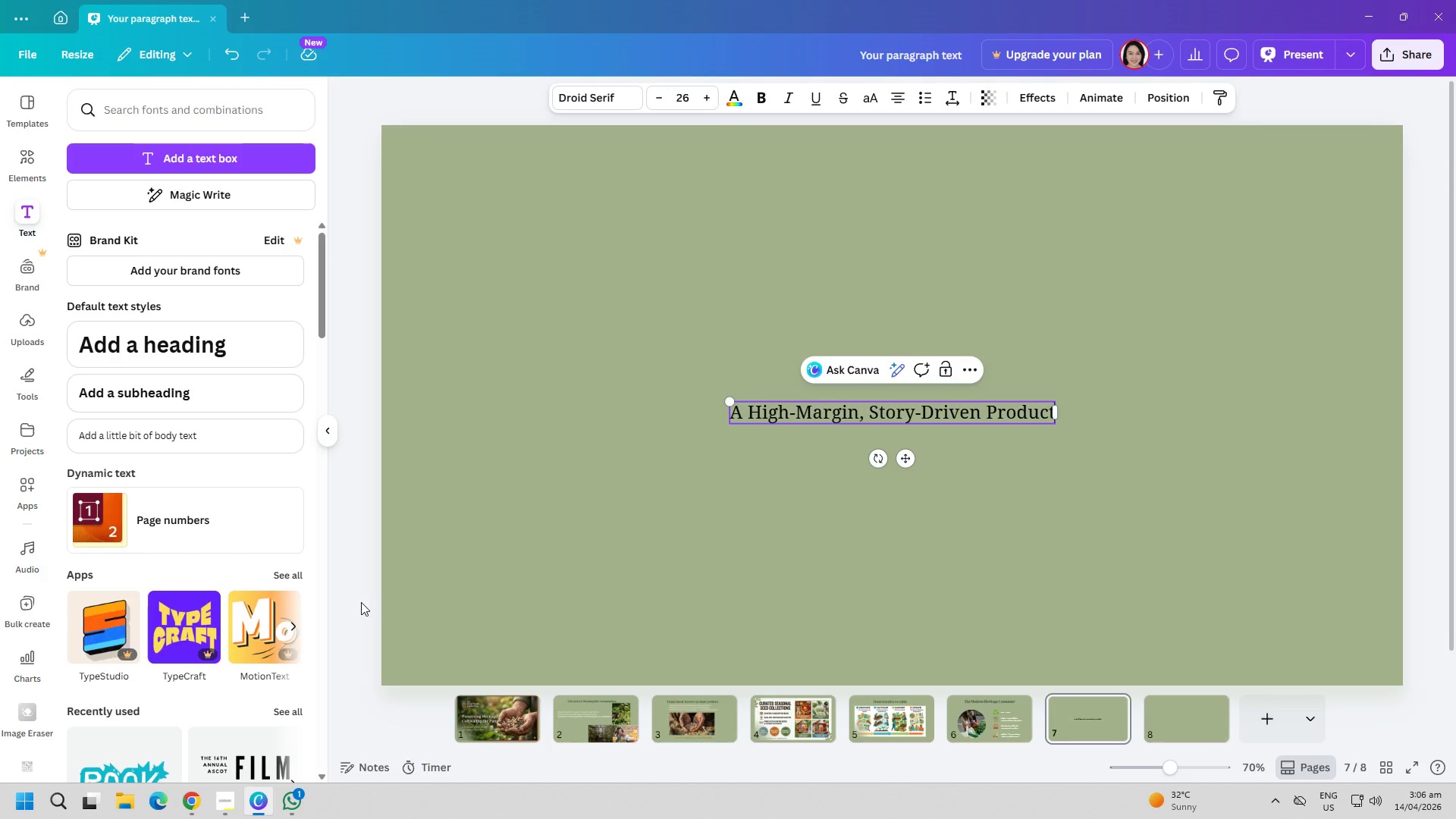 
wait(7.39)
 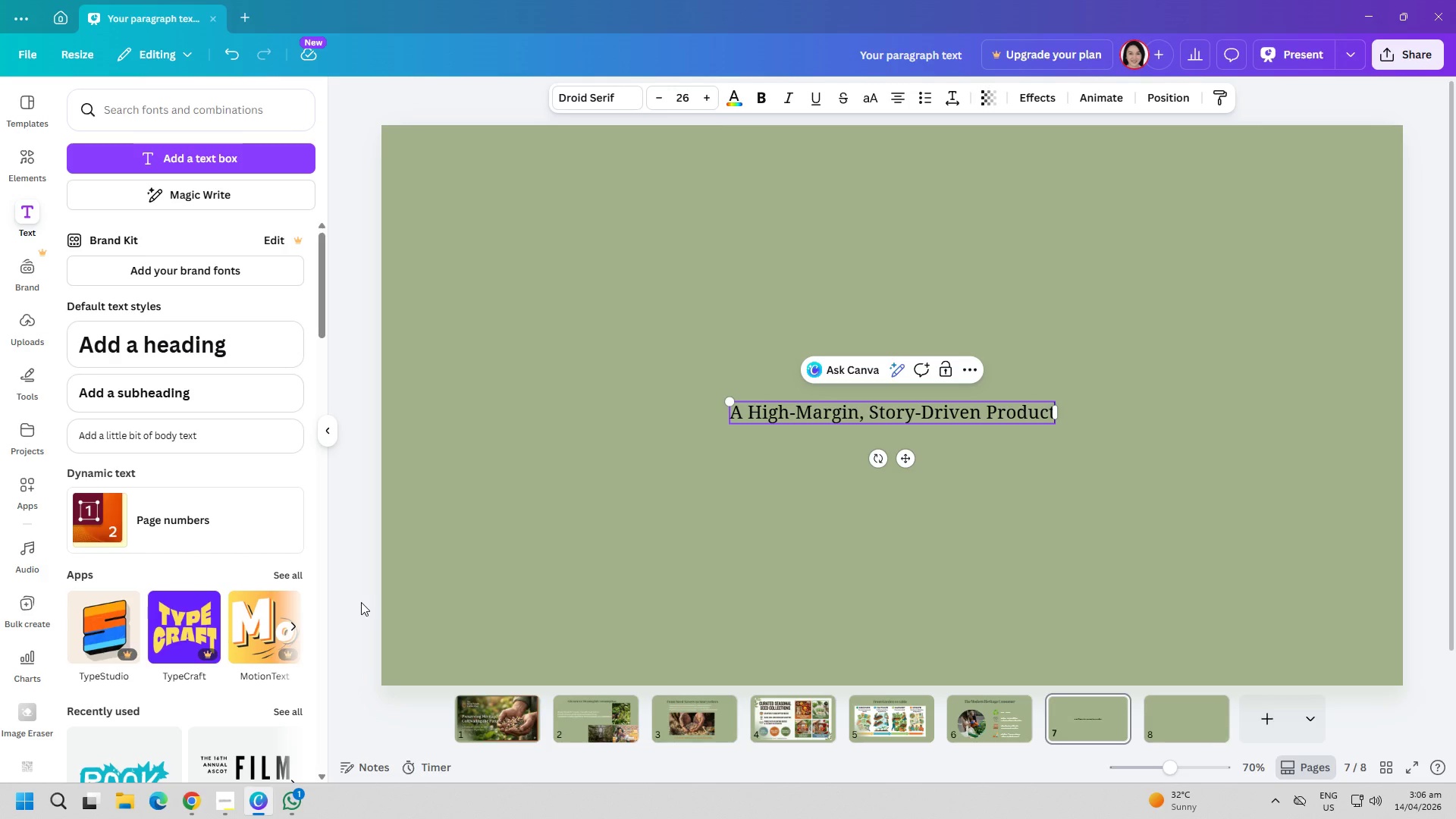 
key(Control+ControlLeft)
 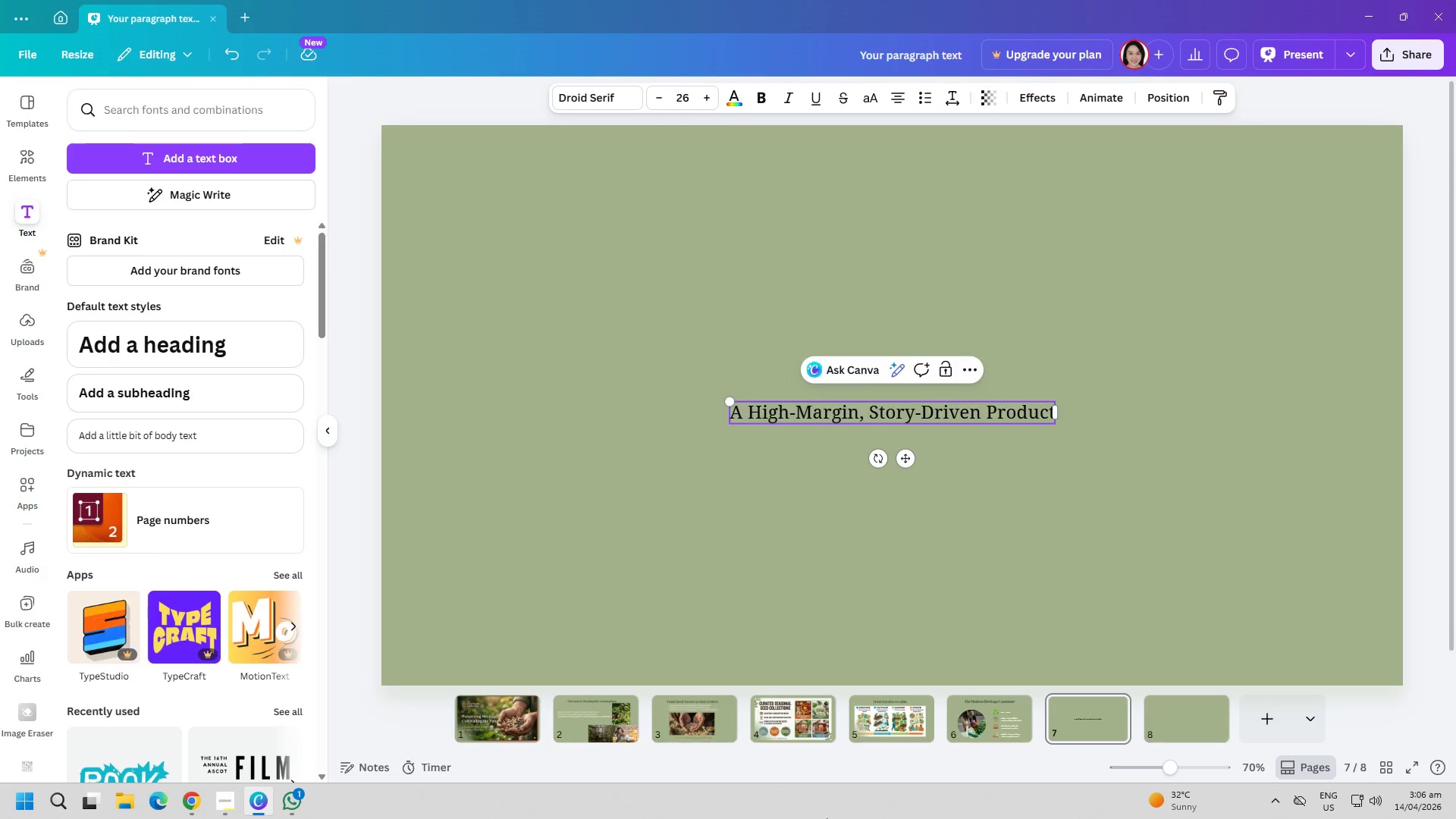 
key(Control+A)
 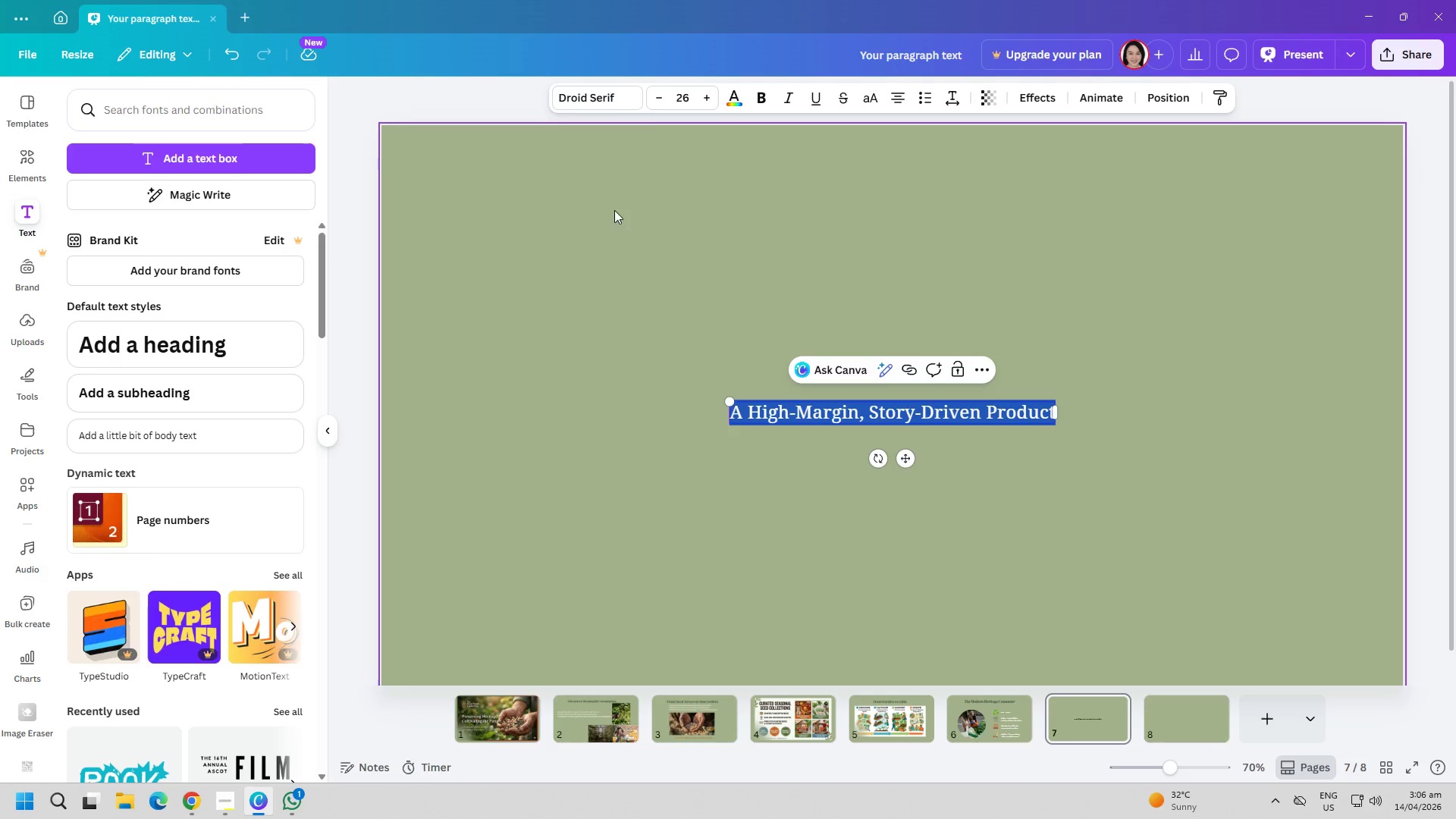 
left_click([636, 82])
 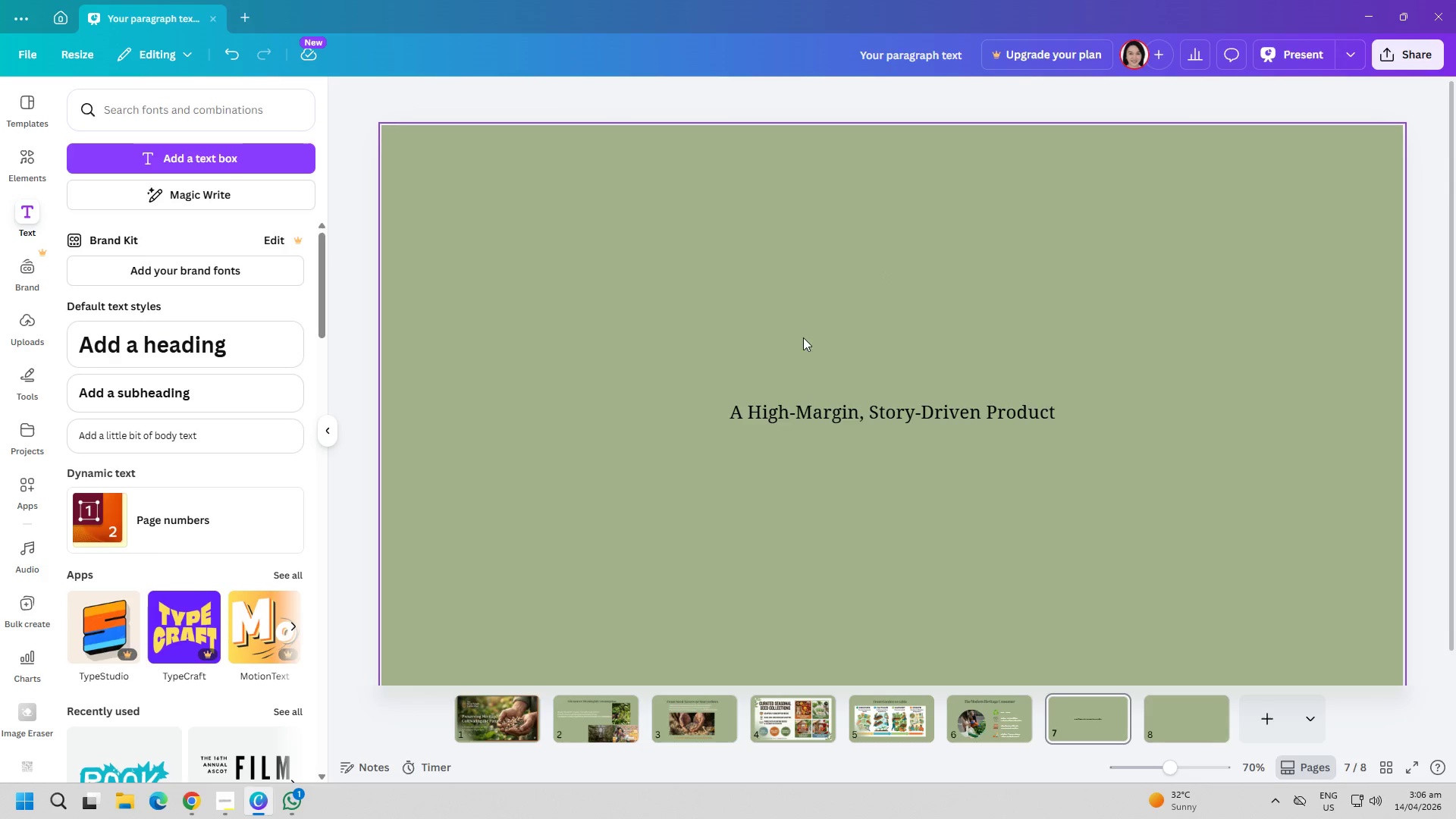 
left_click([832, 406])
 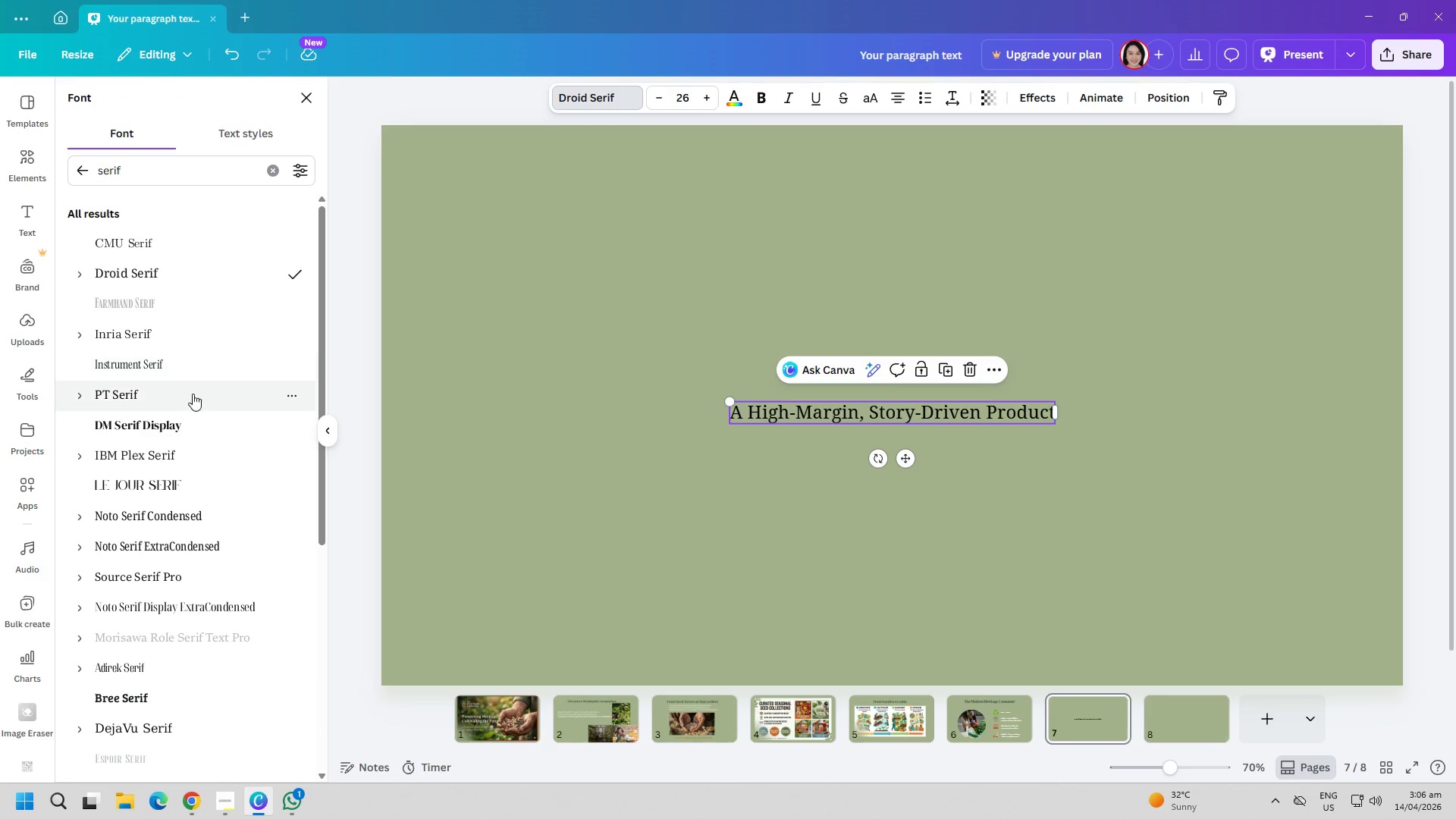 
left_click([186, 419])
 